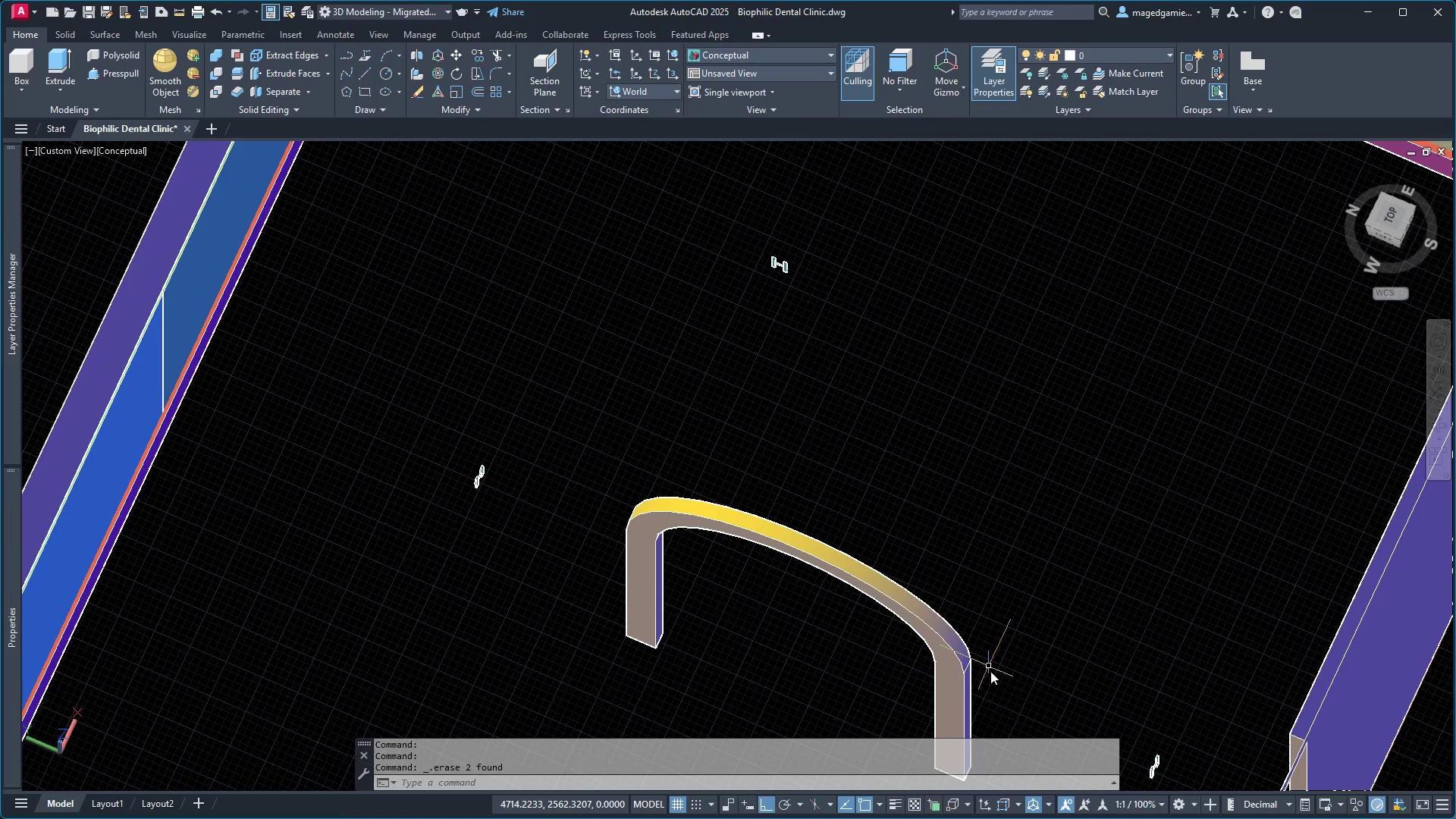 
left_click([993, 692])
 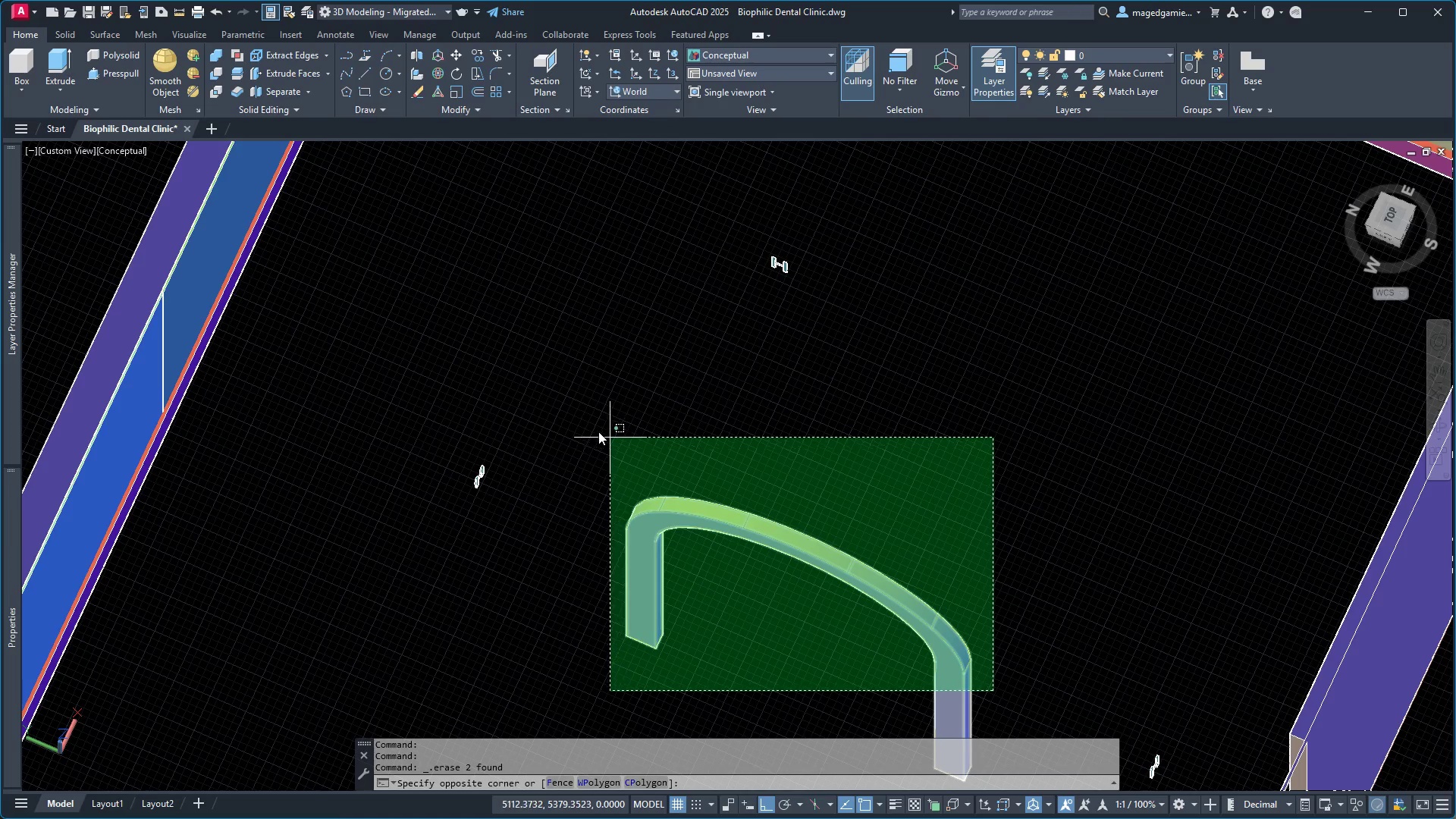 
left_click([590, 426])
 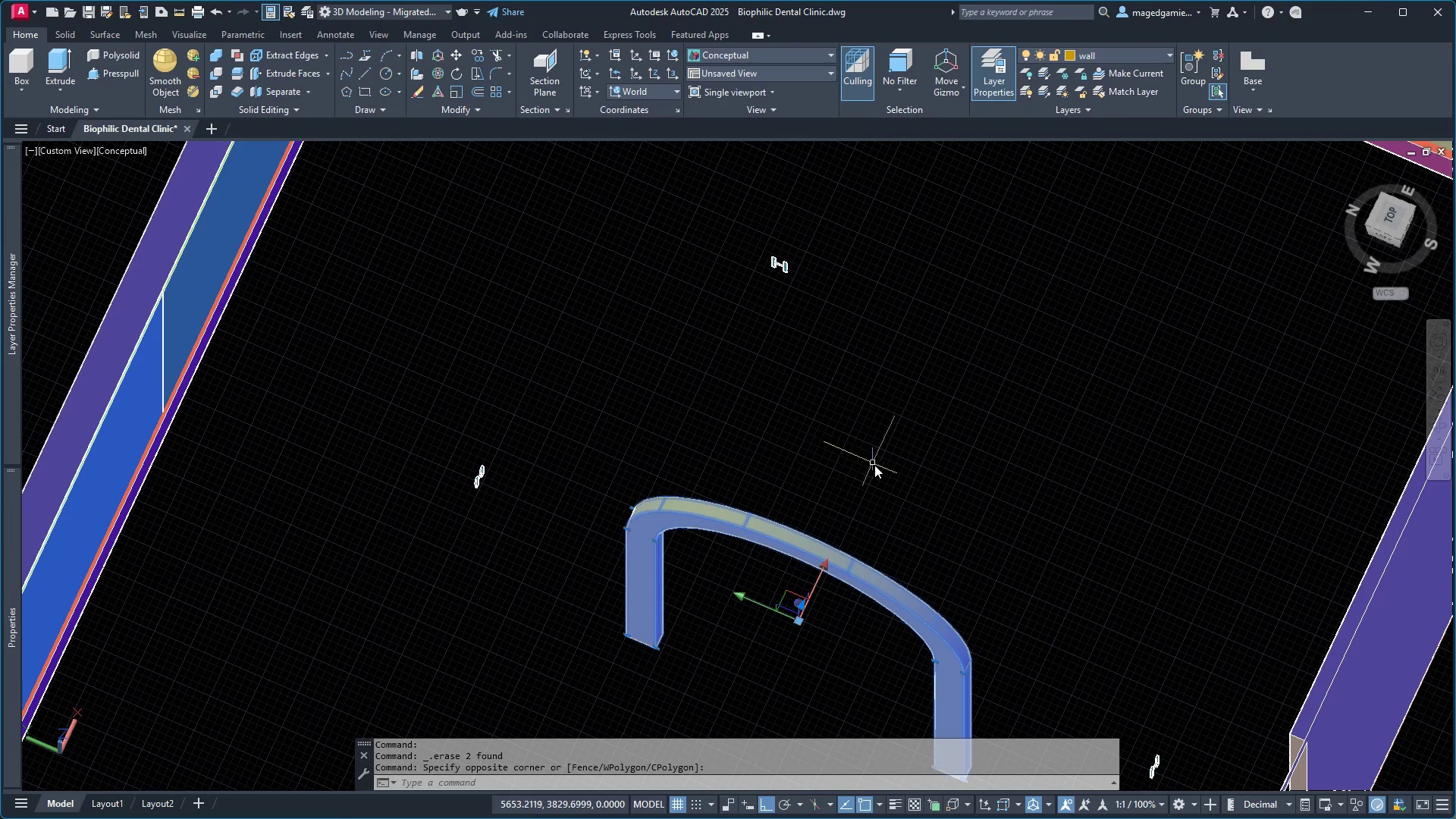 
left_click_drag(start_coordinate=[876, 465], to_coordinate=[868, 438])
 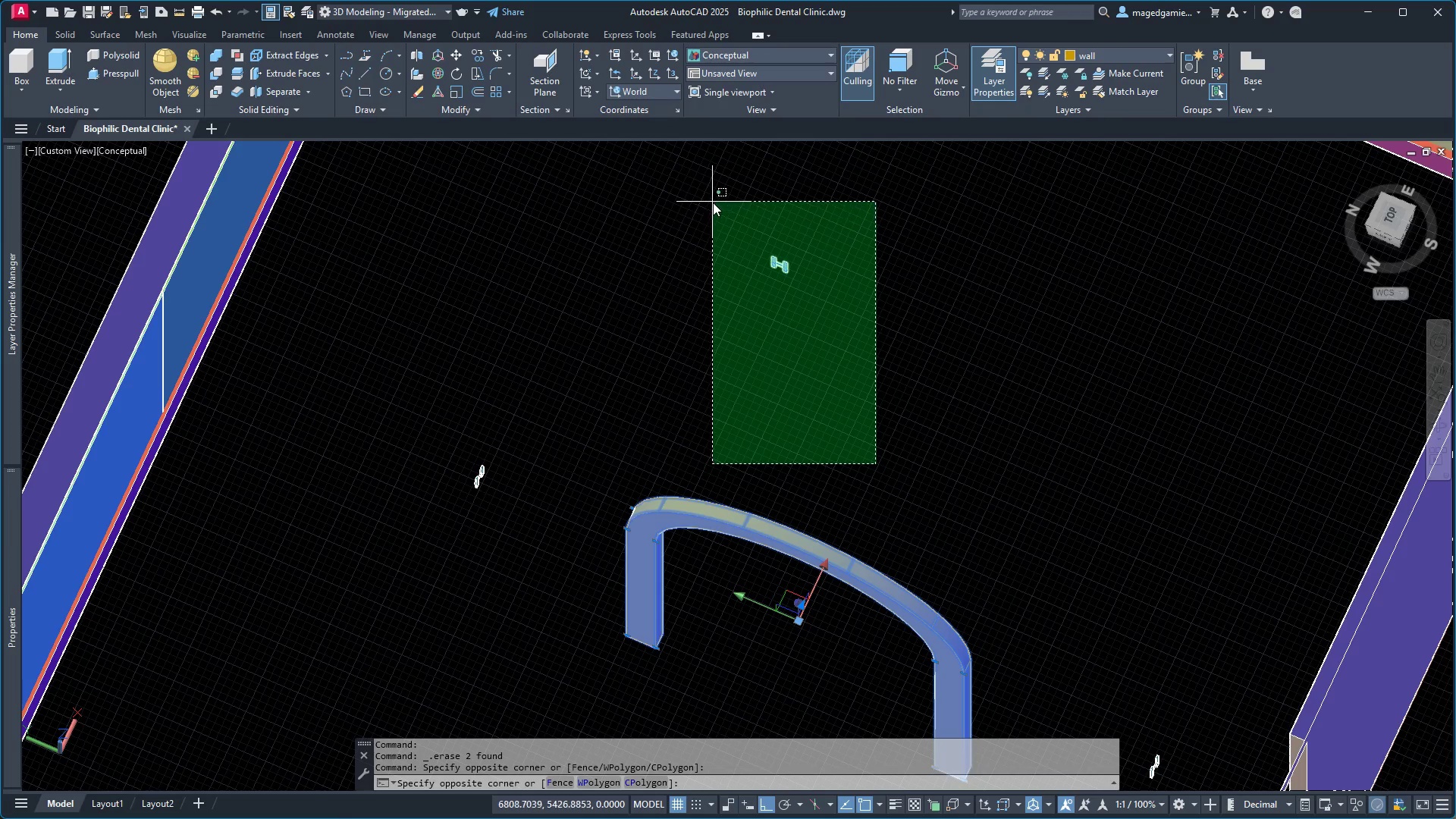 
left_click([713, 202])
 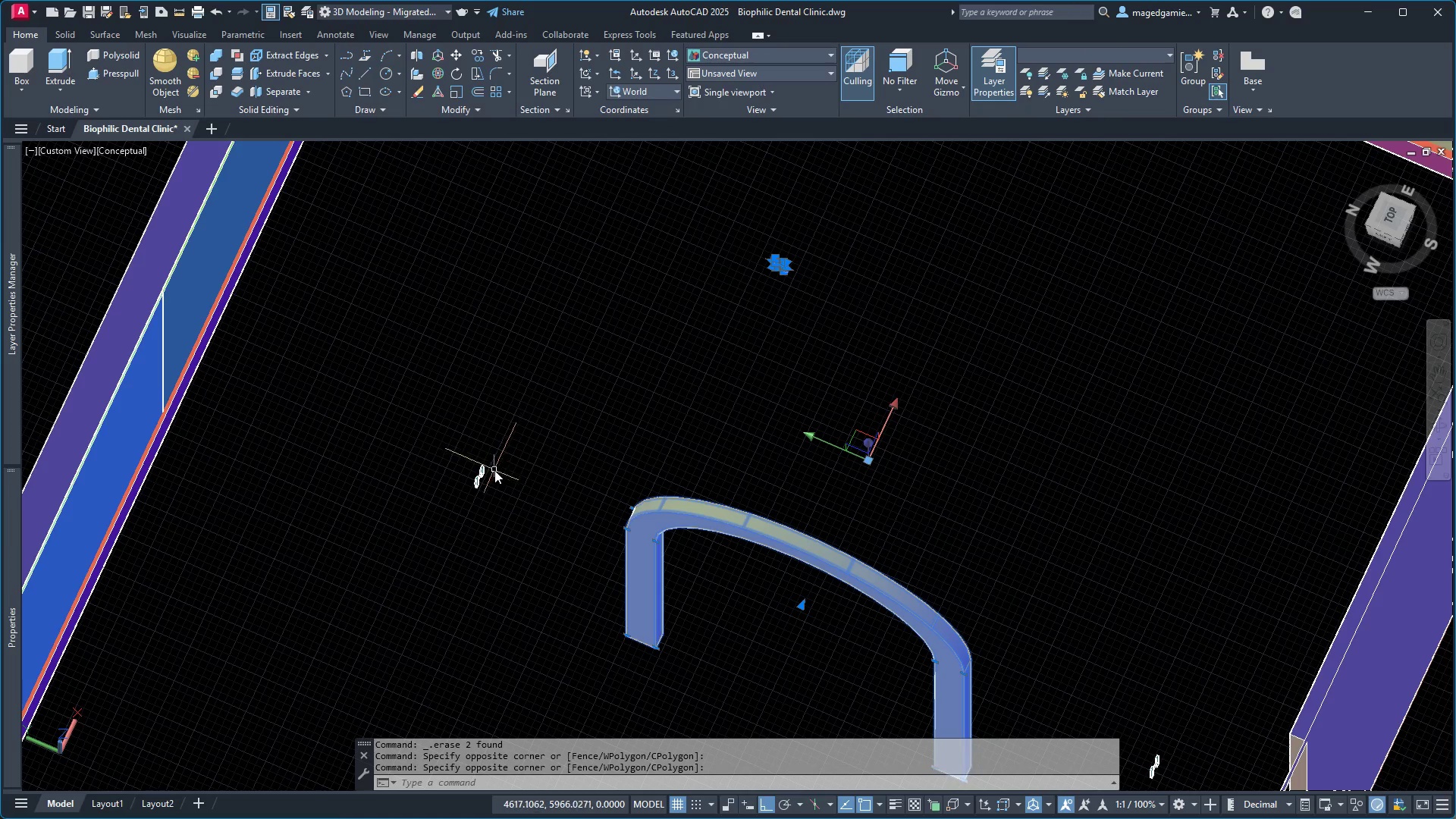 
scroll: coordinate [494, 470], scroll_direction: up, amount: 6.0
 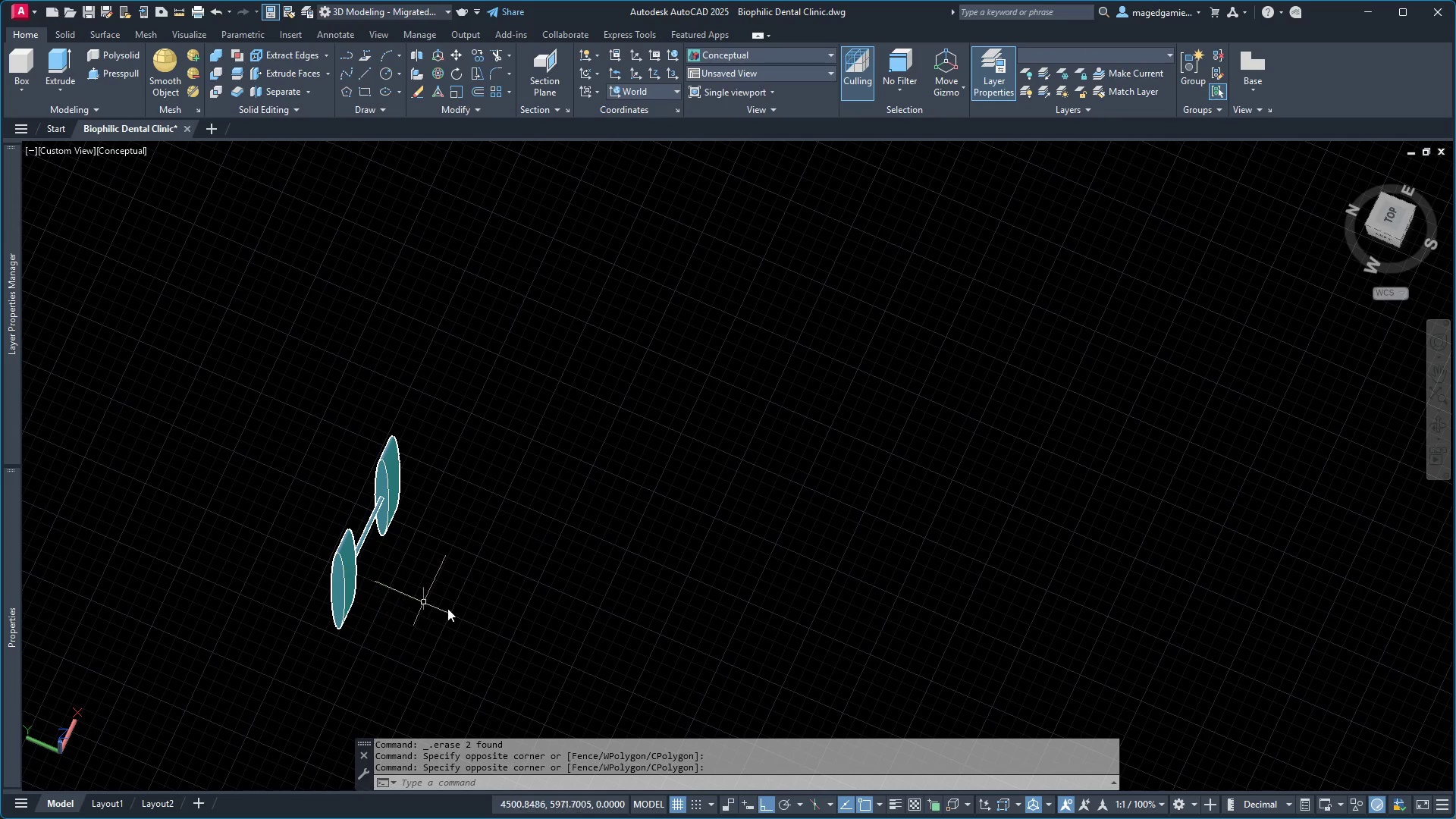 
left_click_drag(start_coordinate=[451, 608], to_coordinate=[428, 580])
 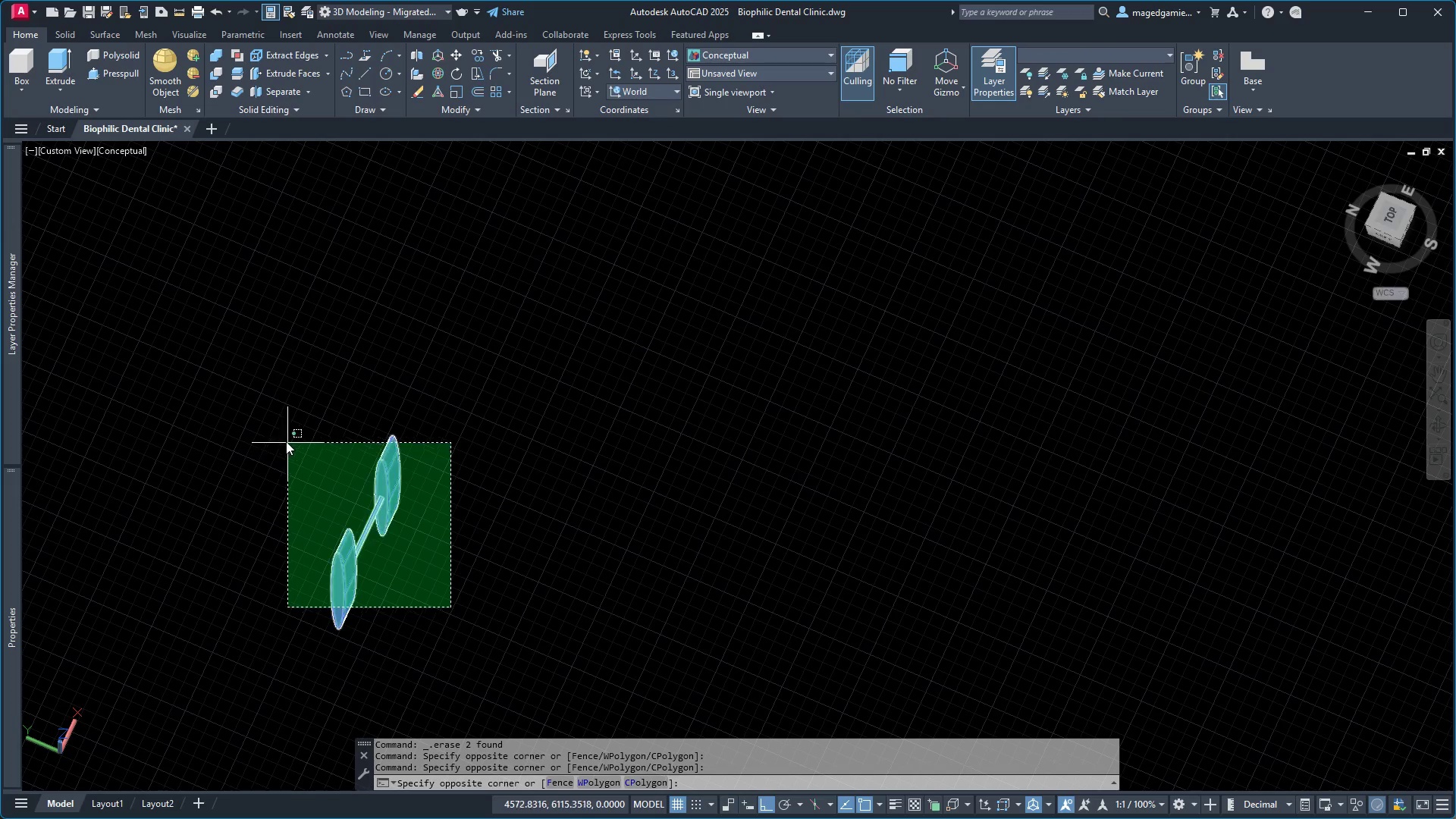 
left_click([286, 440])
 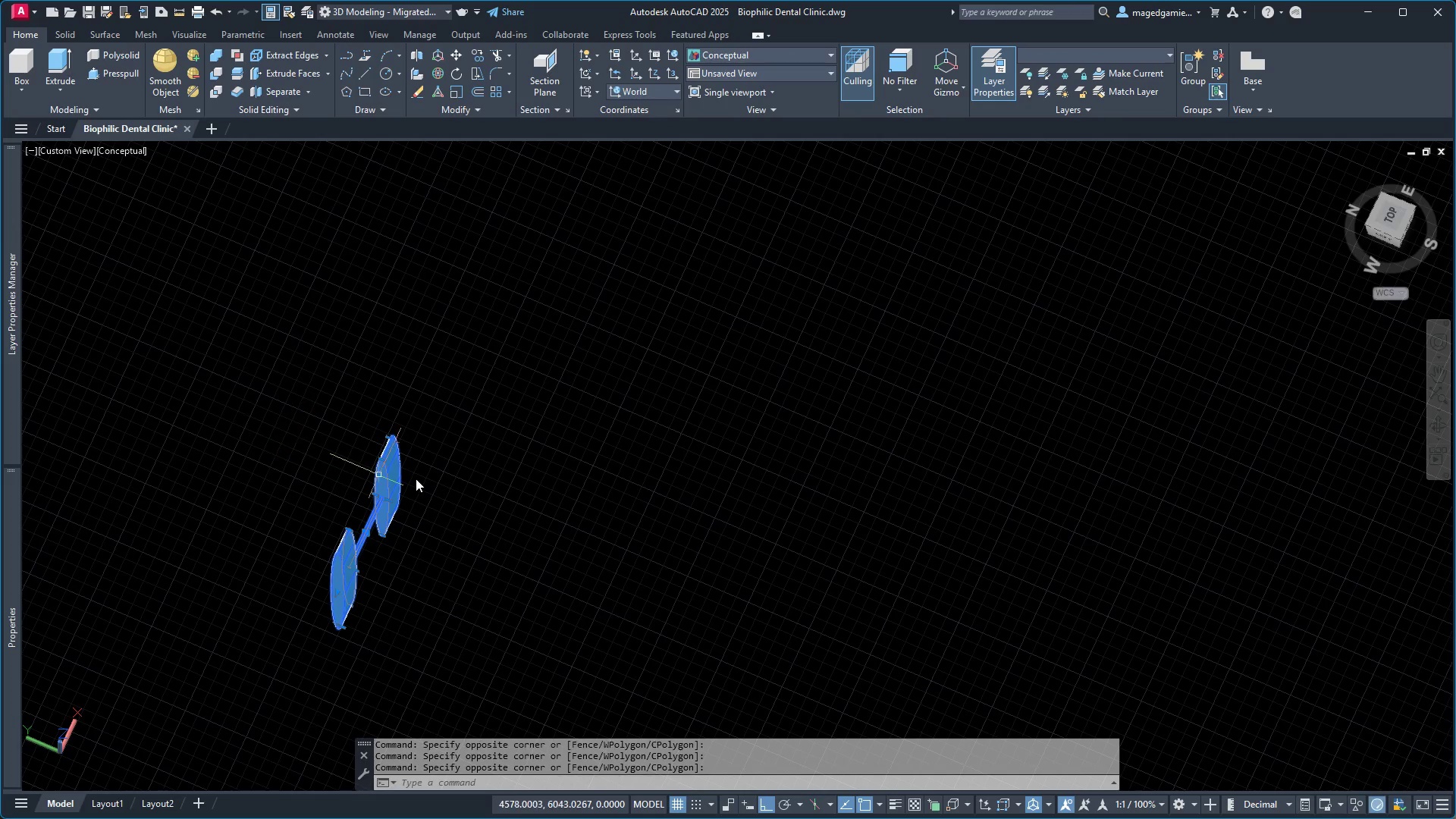 
key(Delete)
 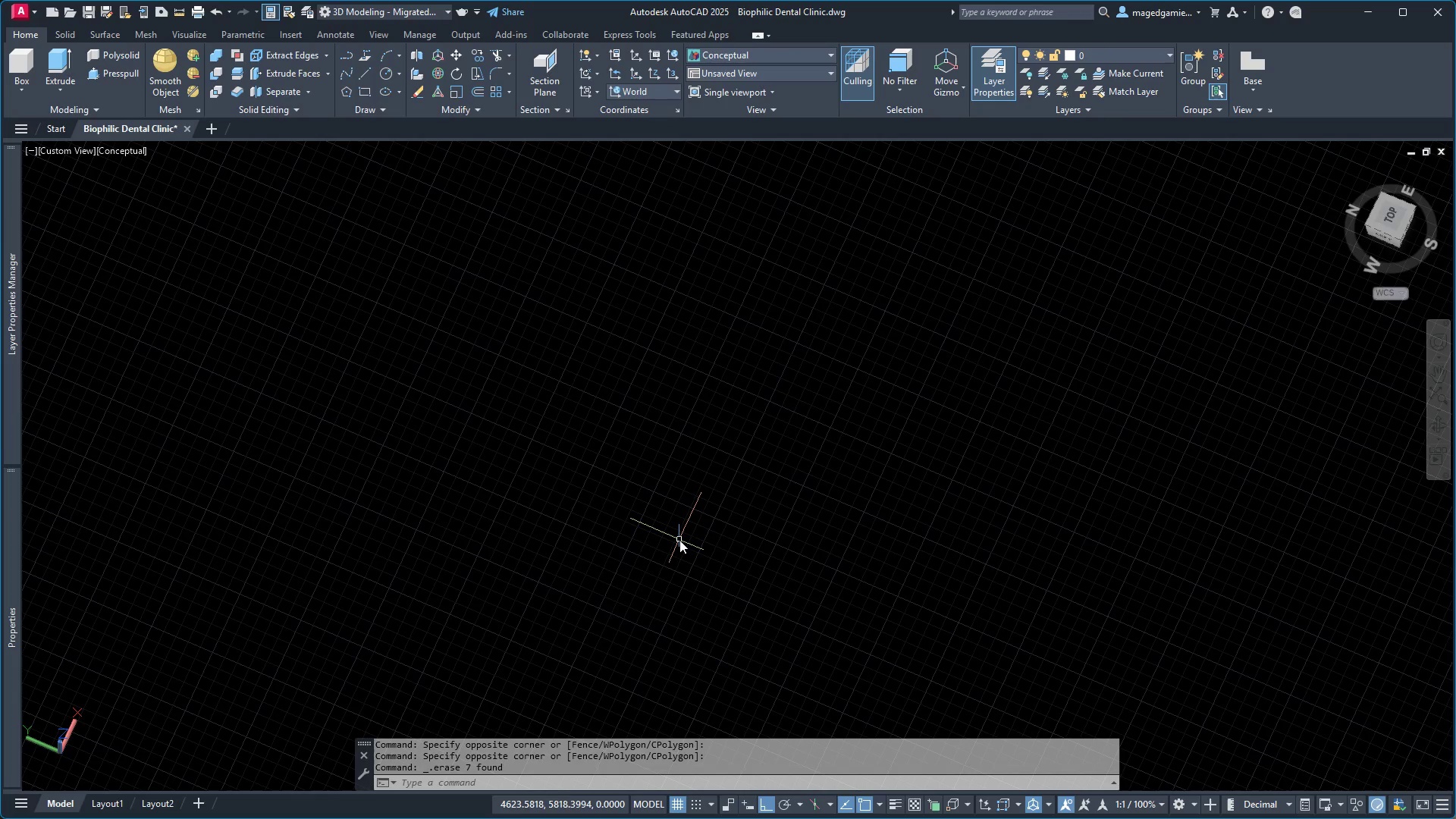 
scroll: coordinate [707, 498], scroll_direction: down, amount: 8.0
 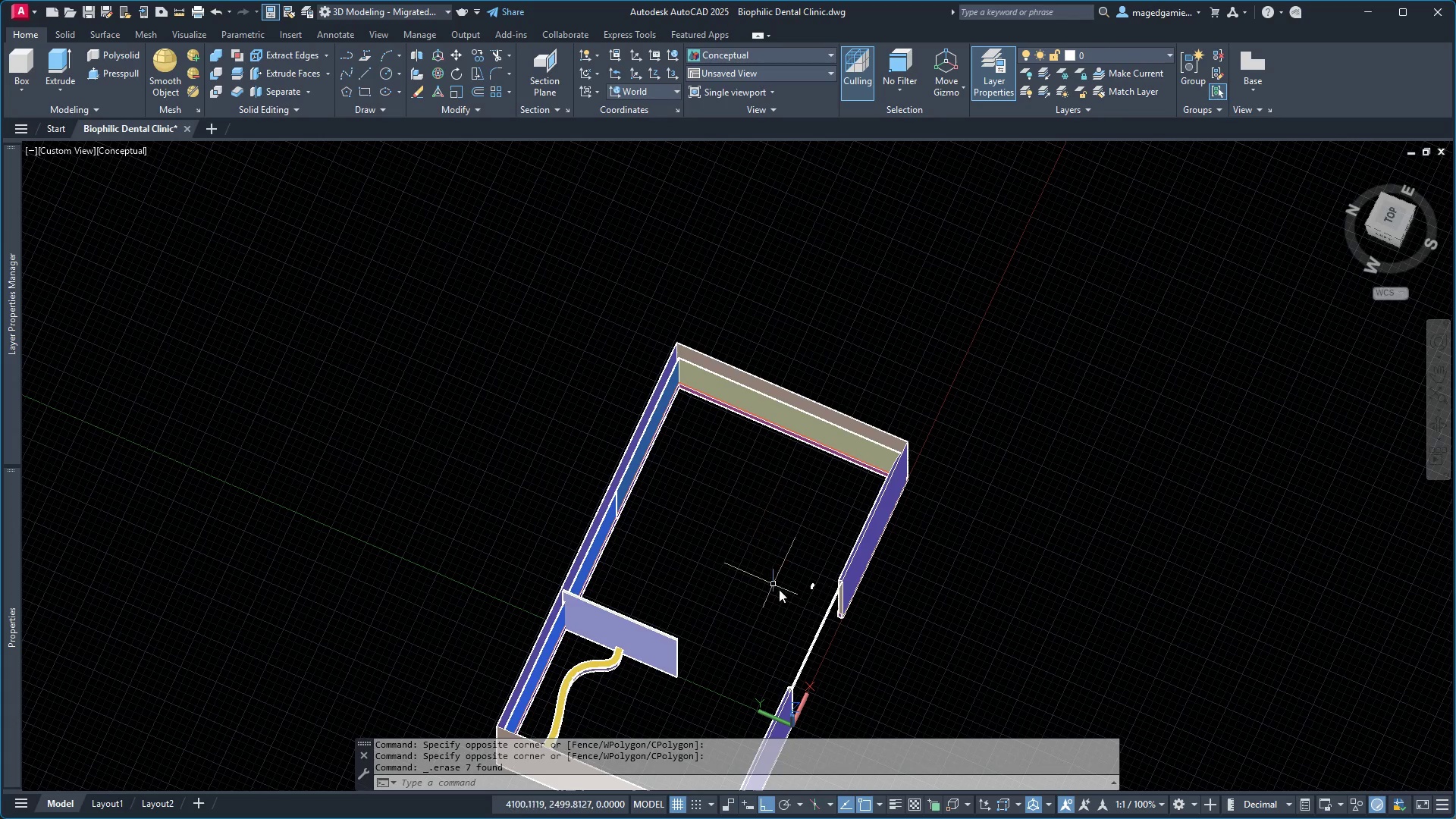 
scroll: coordinate [789, 600], scroll_direction: up, amount: 4.0
 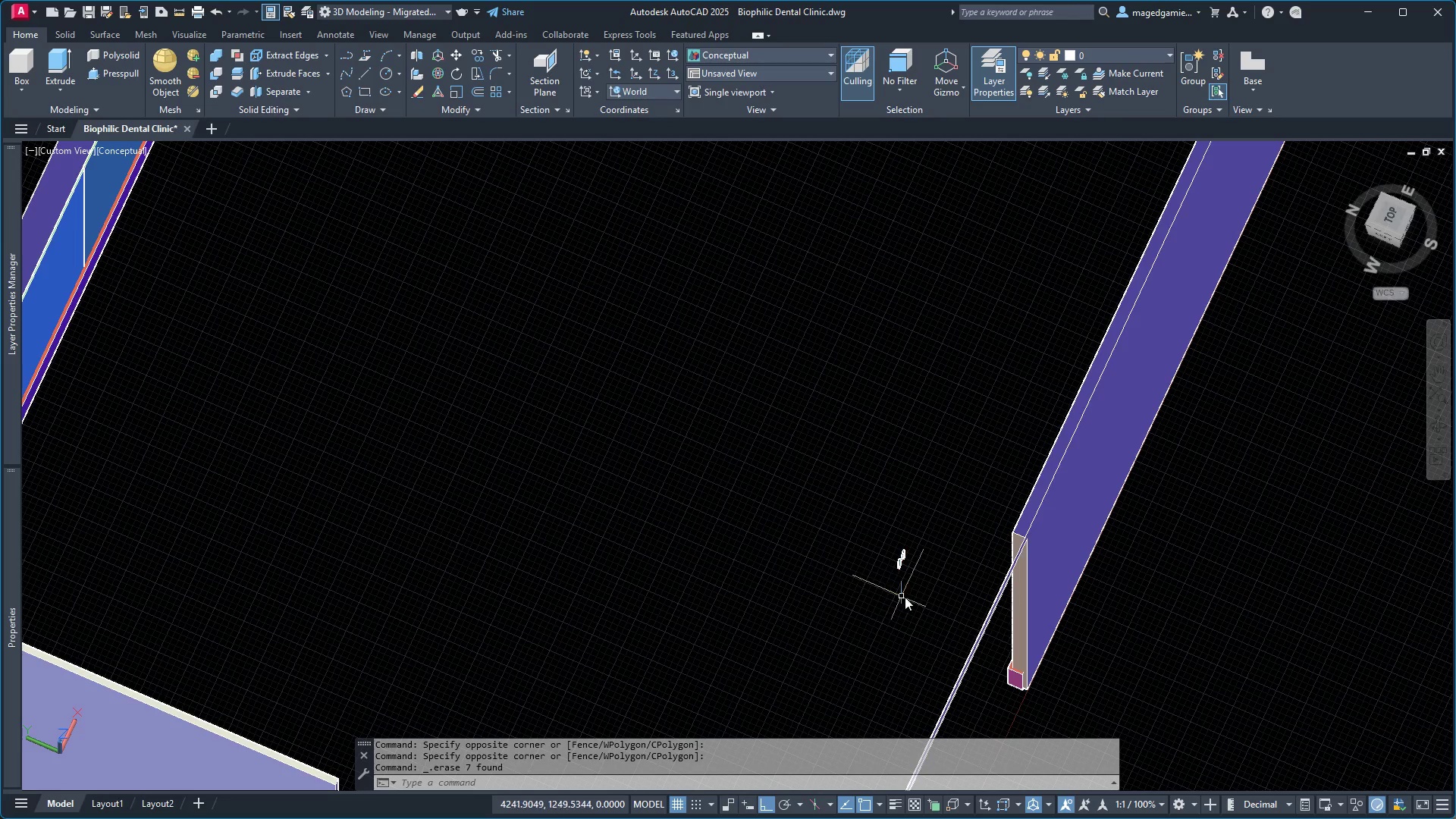 
left_click_drag(start_coordinate=[912, 597], to_coordinate=[911, 587])
 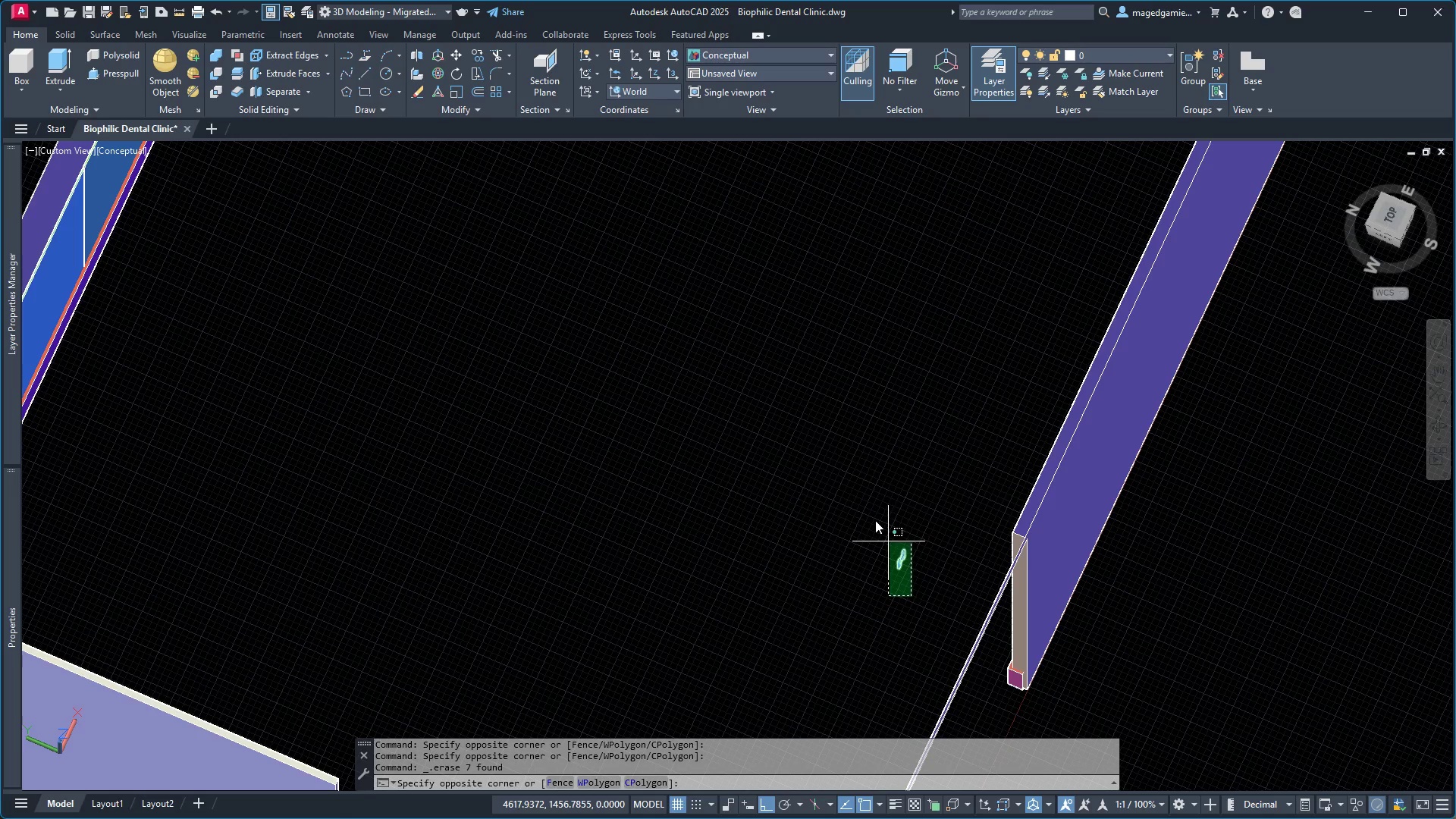 
left_click([870, 513])
 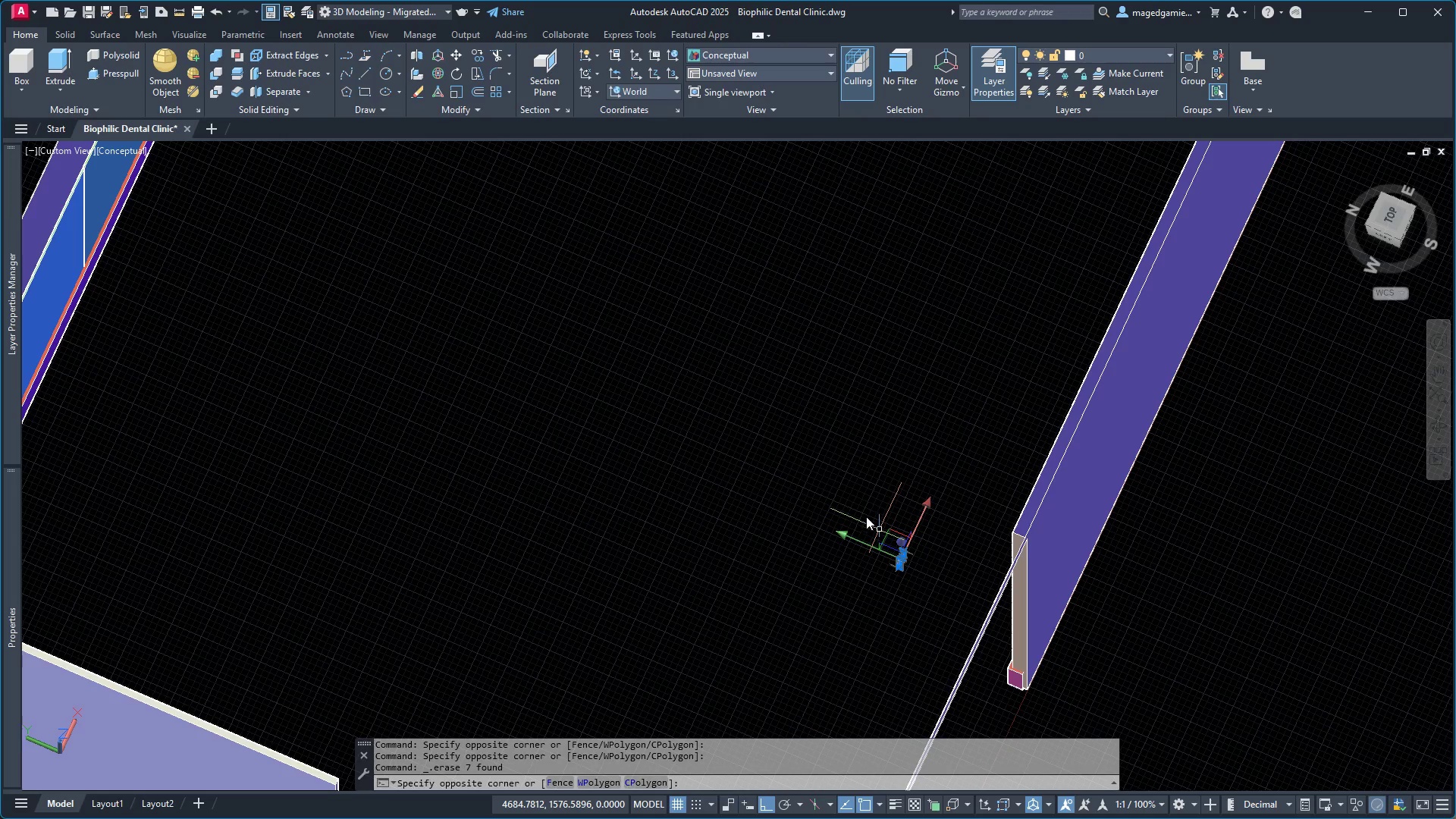 
key(Delete)
 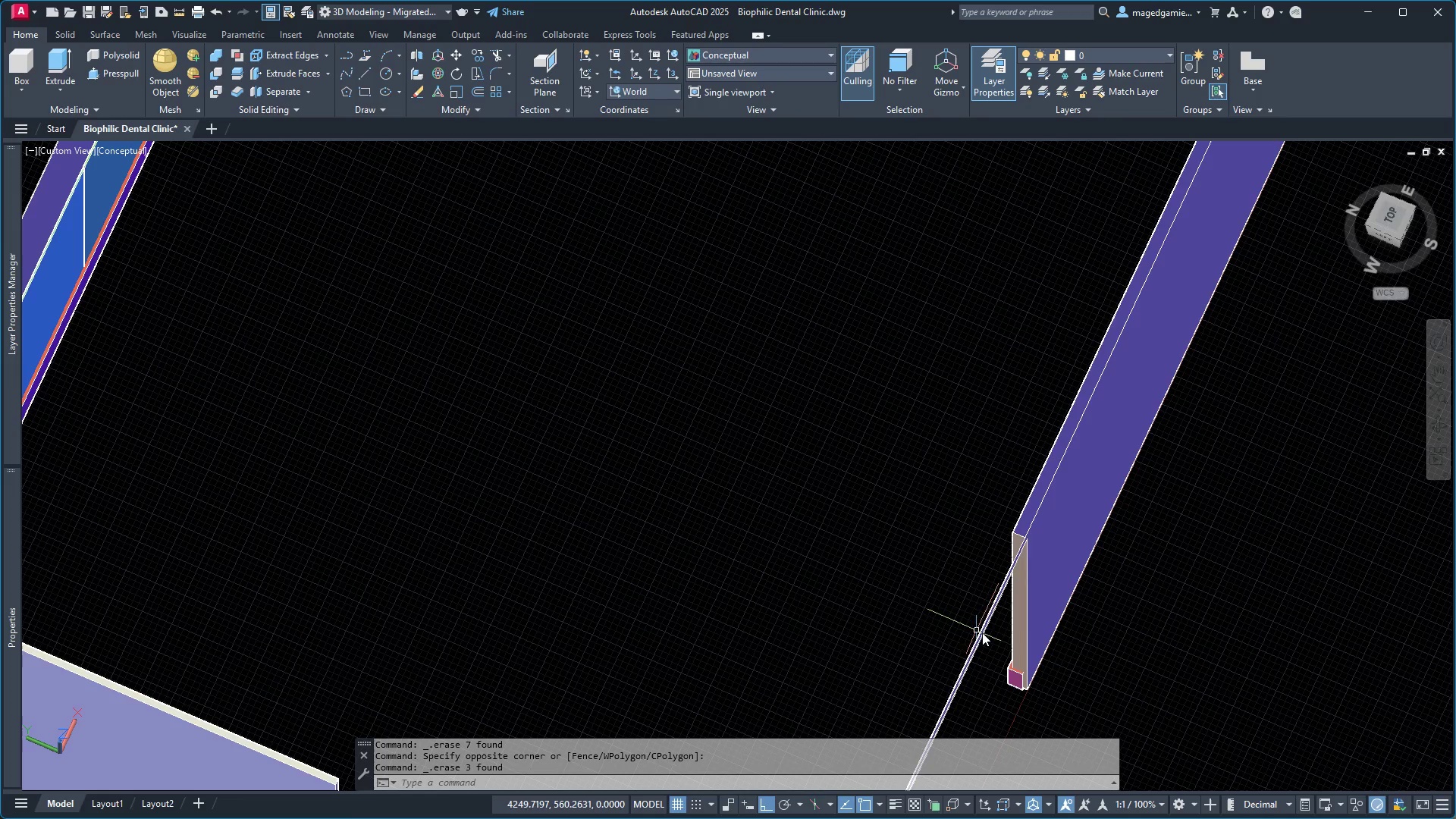 
left_click([982, 634])
 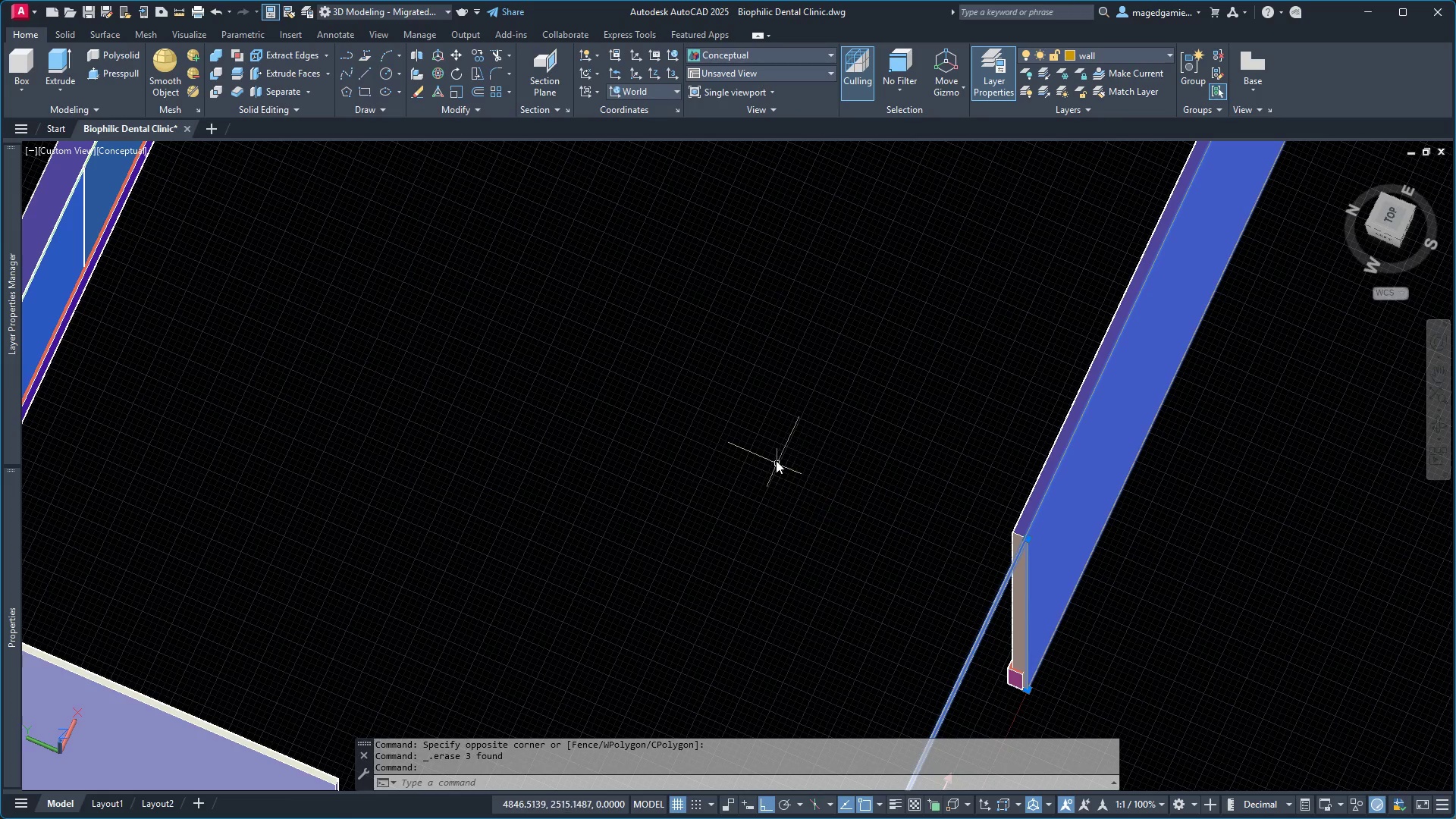 
scroll: coordinate [775, 425], scroll_direction: down, amount: 4.0
 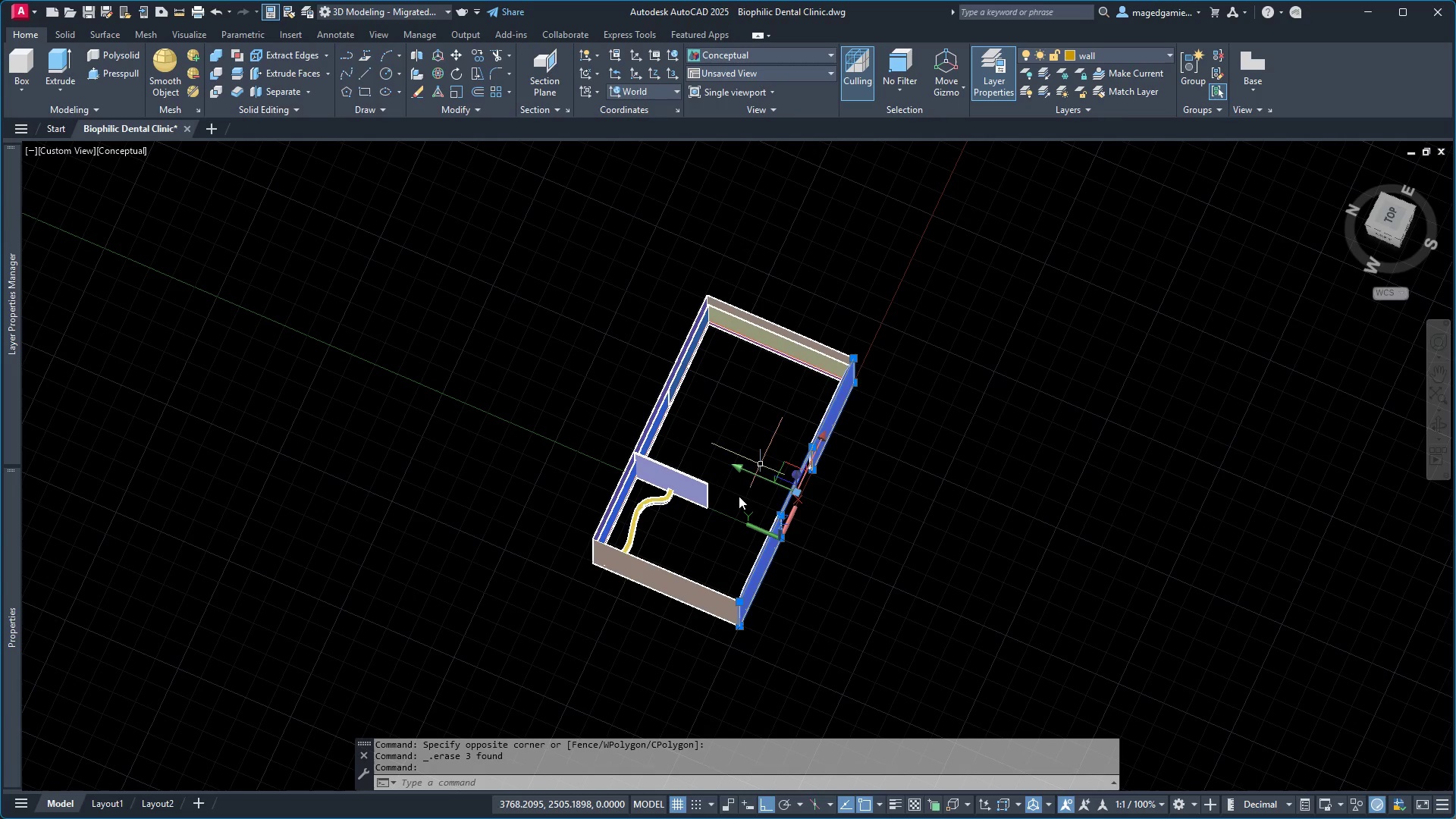 
scroll: coordinate [720, 523], scroll_direction: up, amount: 3.0
 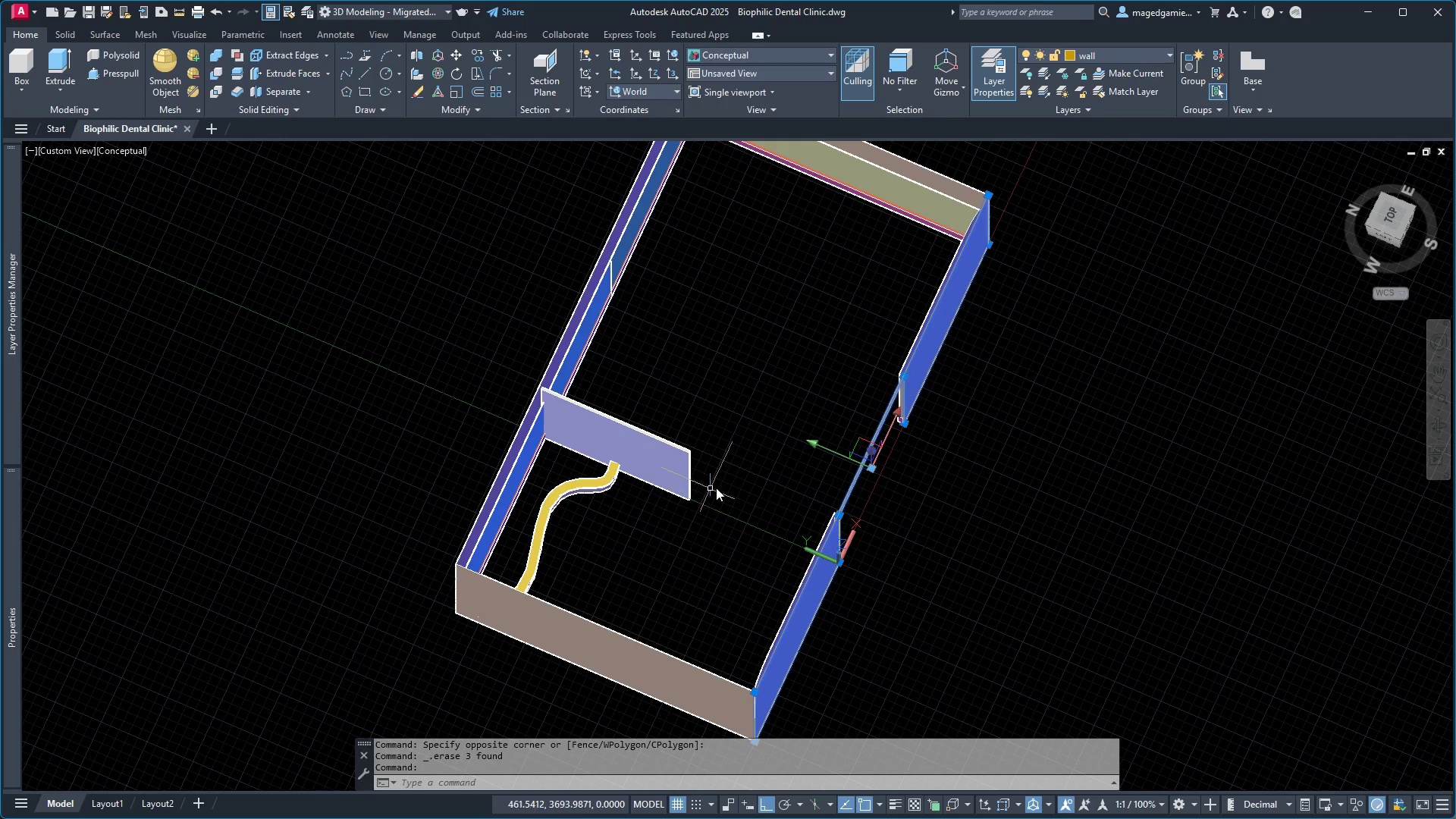 
left_click([719, 486])
 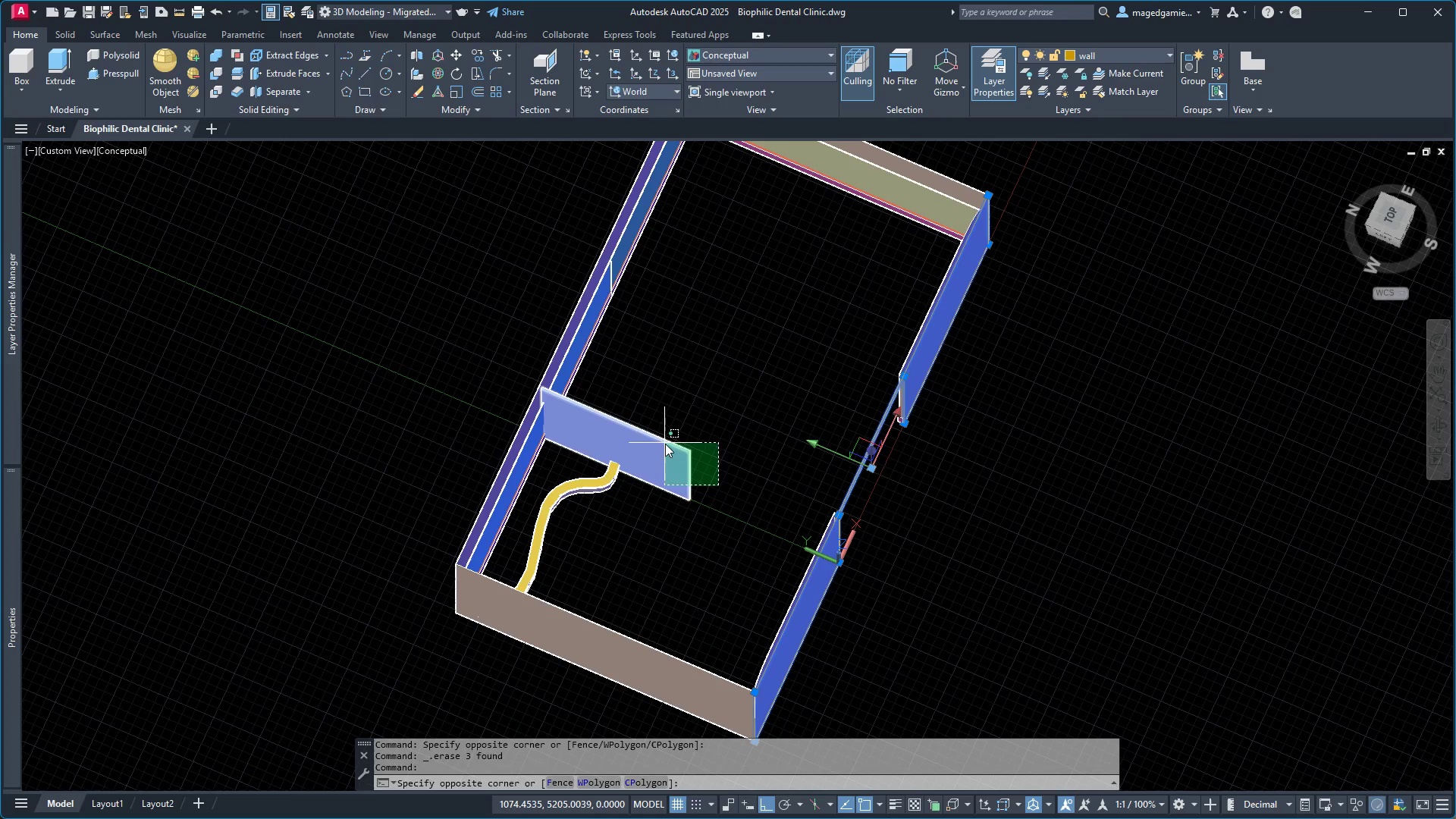 
left_click([665, 444])
 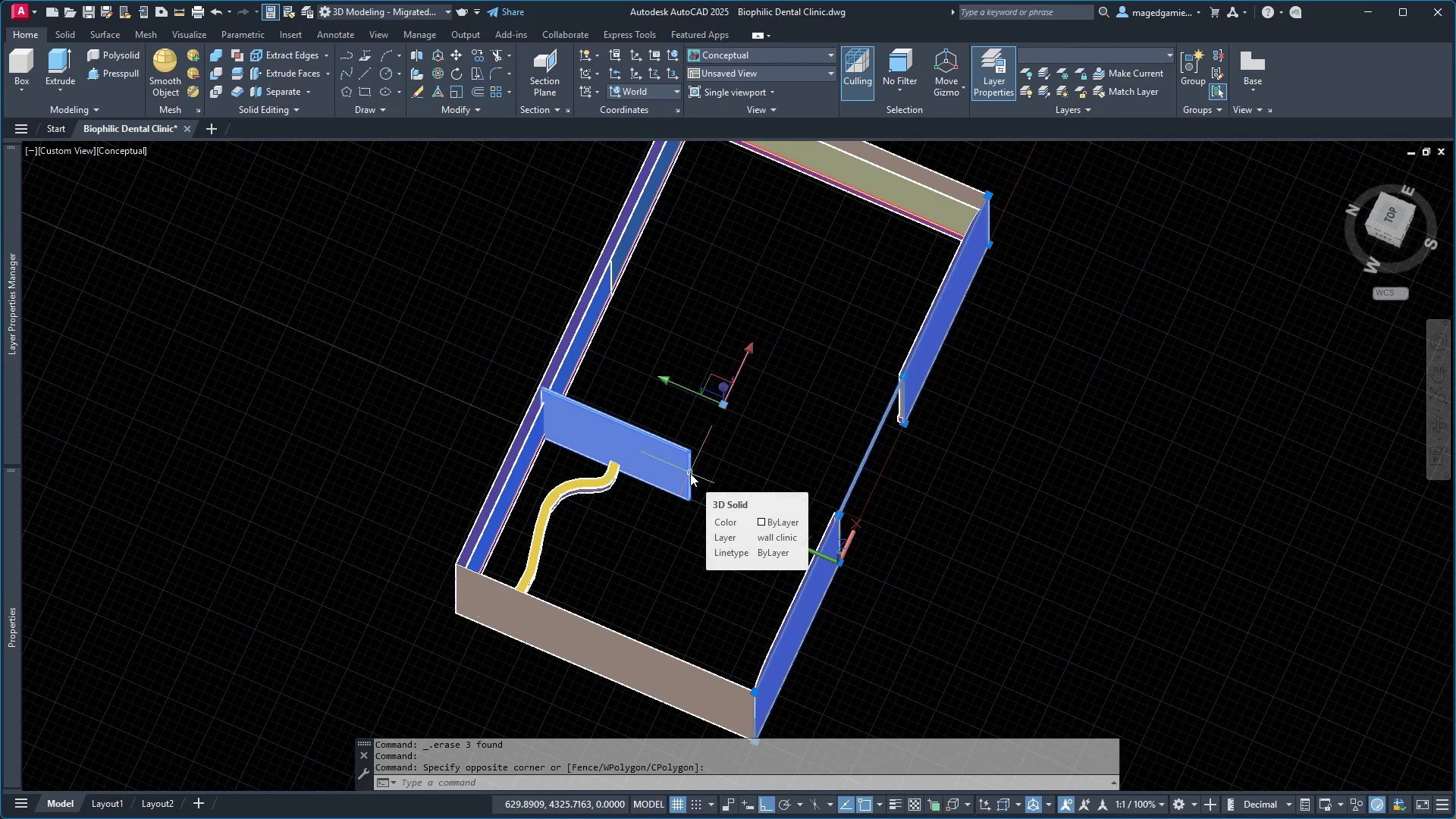 
key(Delete)
 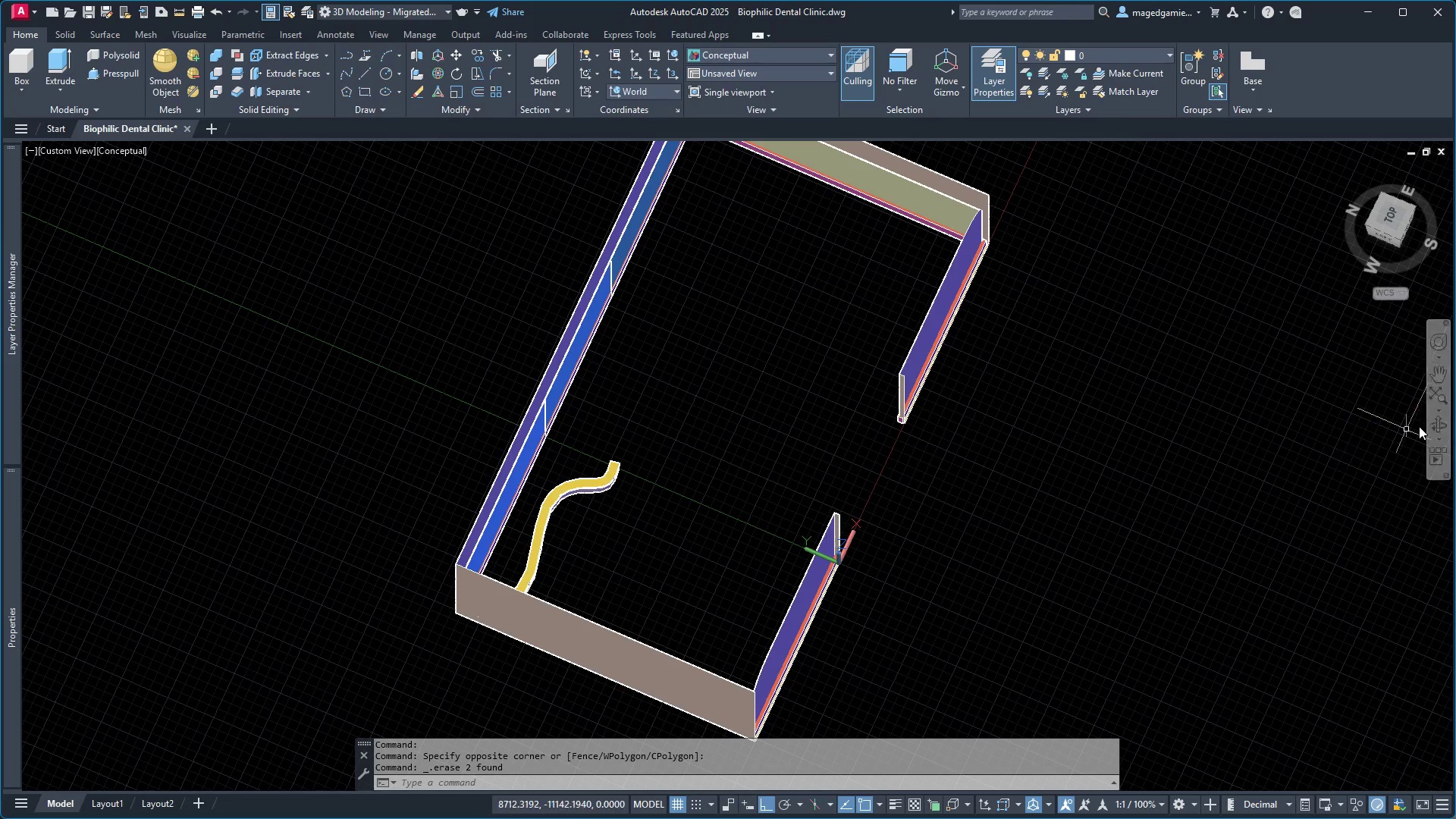 
left_click([1442, 421])
 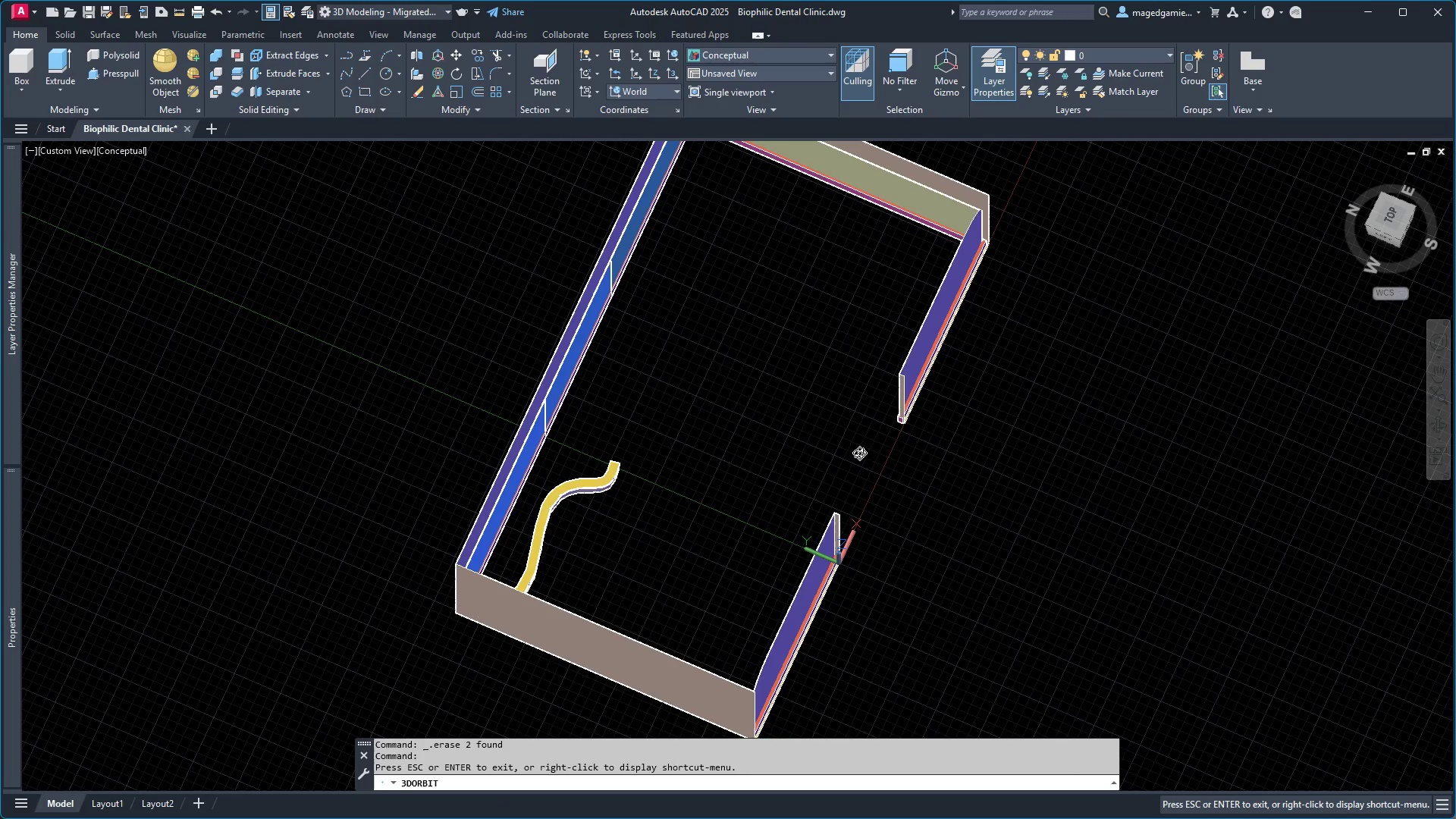 
left_click_drag(start_coordinate=[859, 453], to_coordinate=[843, 363])
 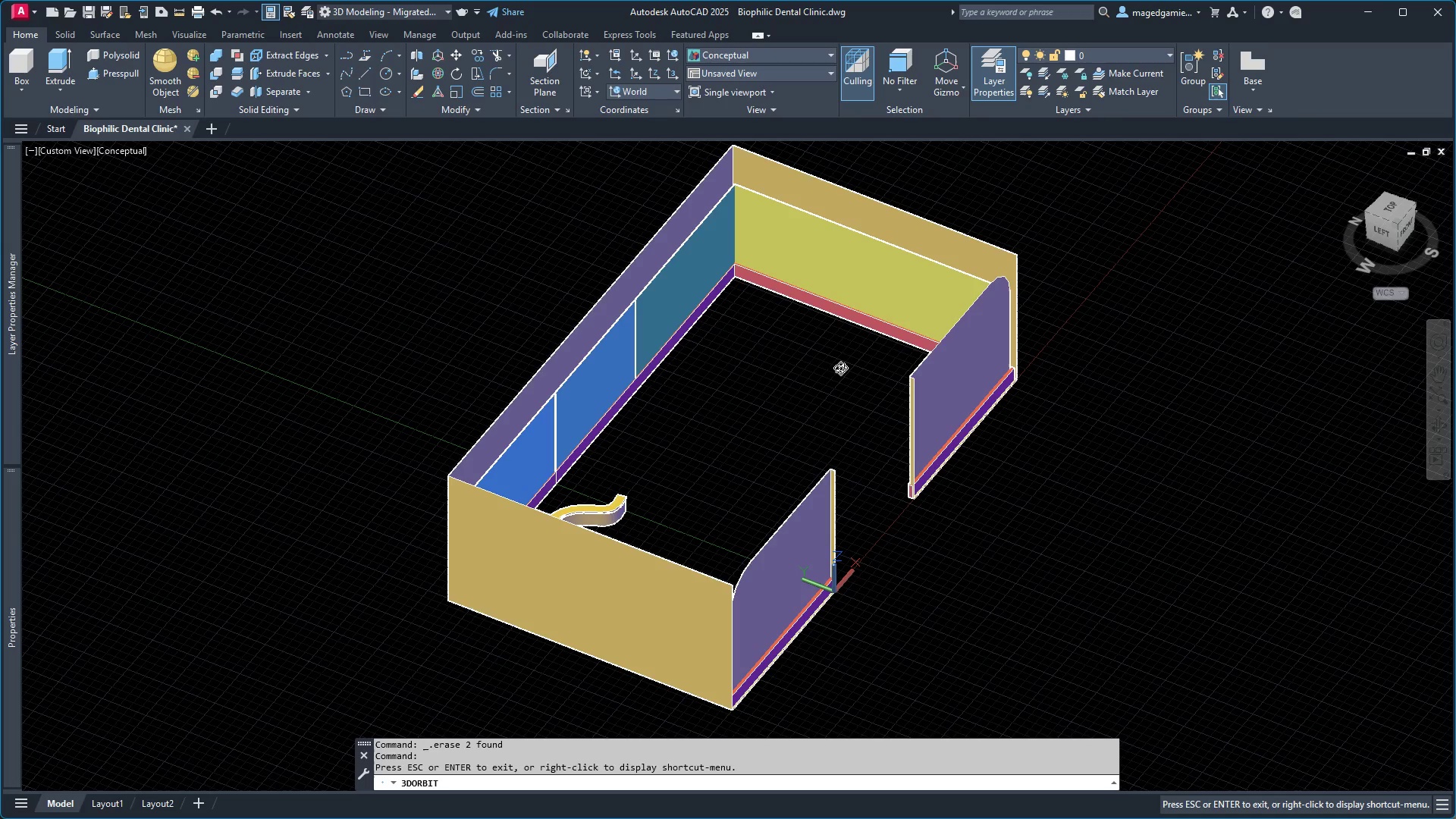 
wait(8.42)
 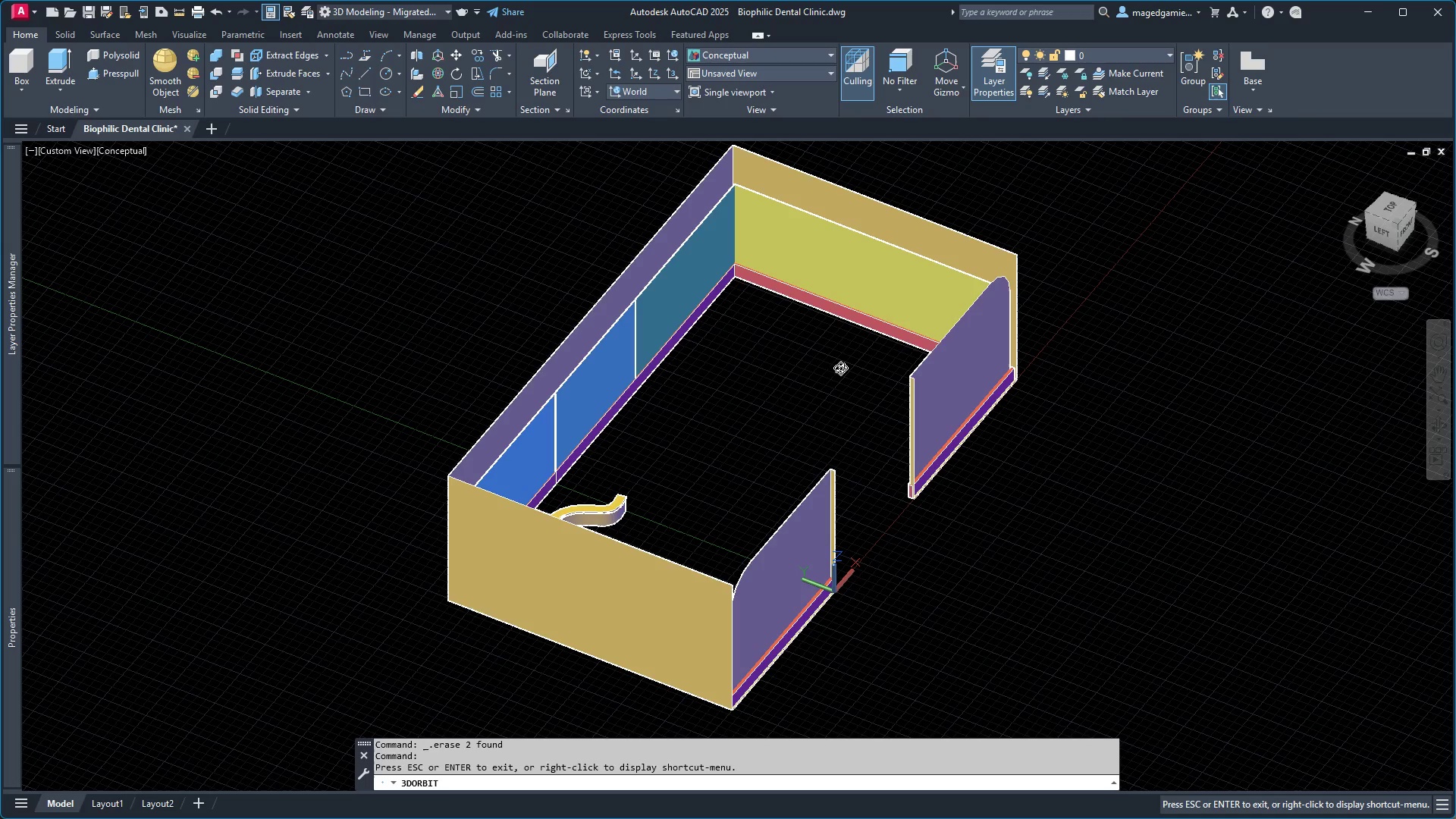 
scroll: coordinate [903, 387], scroll_direction: up, amount: 6.0
 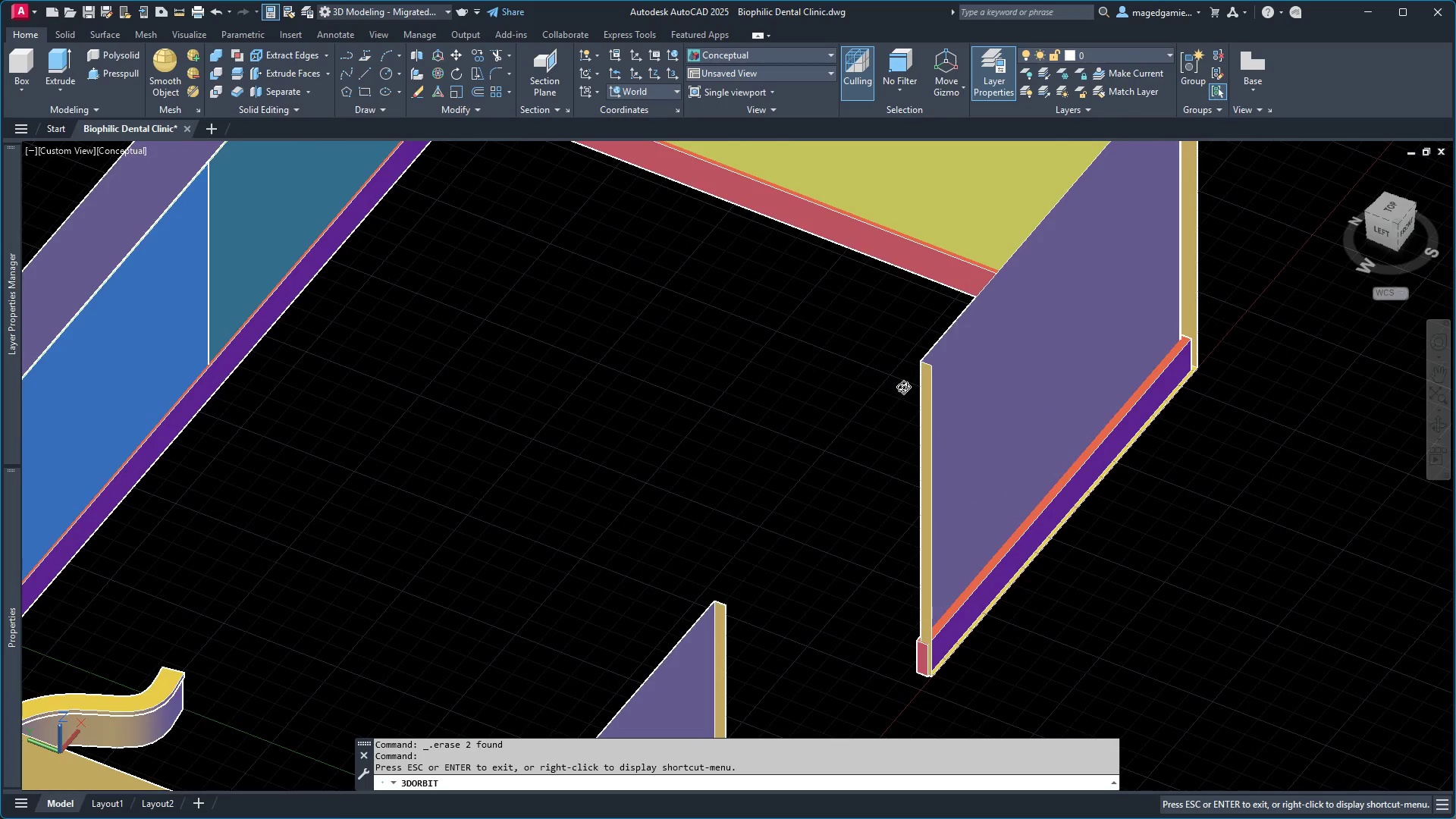 
scroll: coordinate [903, 387], scroll_direction: down, amount: 8.0
 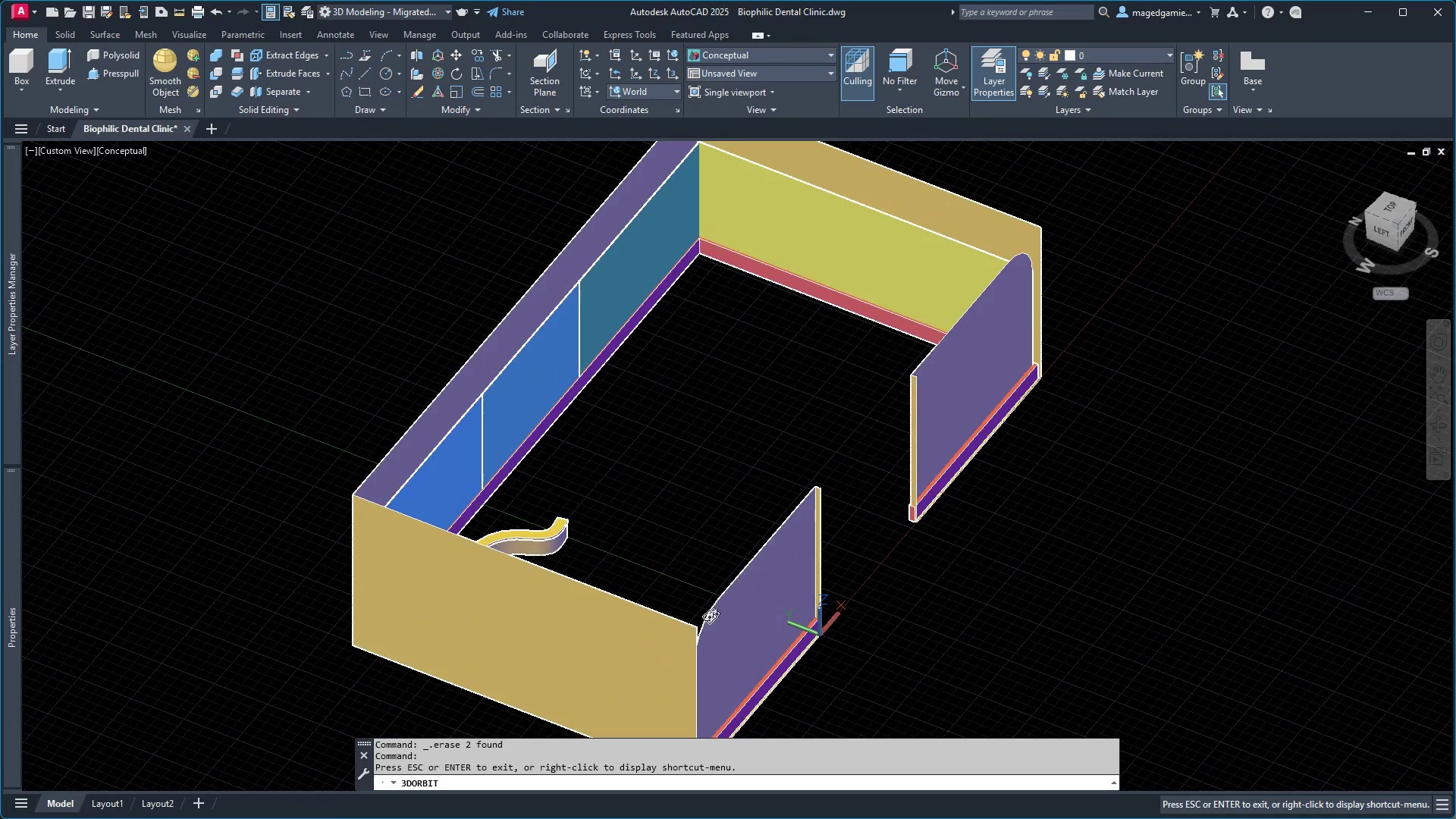 
scroll: coordinate [687, 639], scroll_direction: up, amount: 6.0
 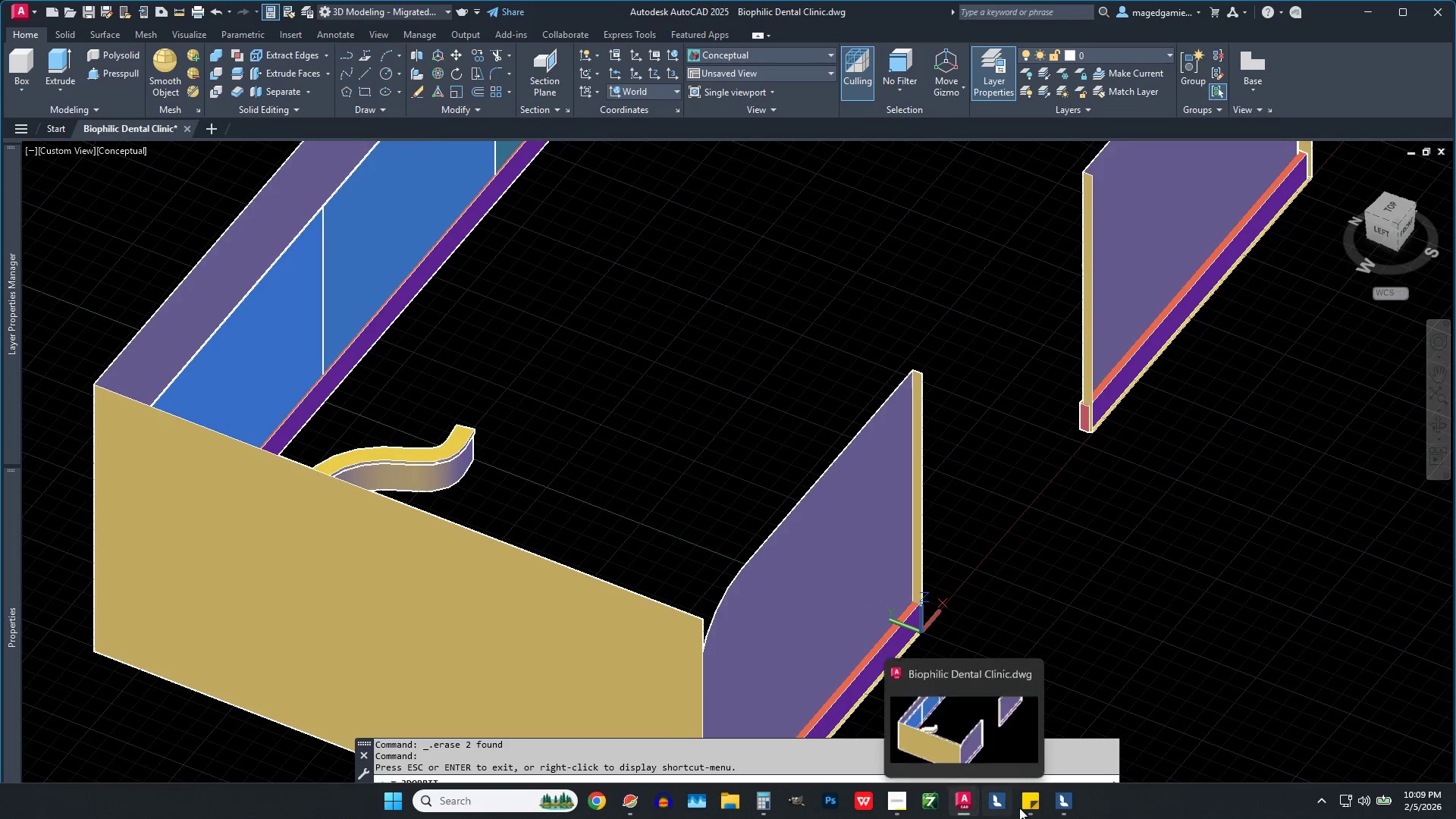 
left_click([1062, 807])
 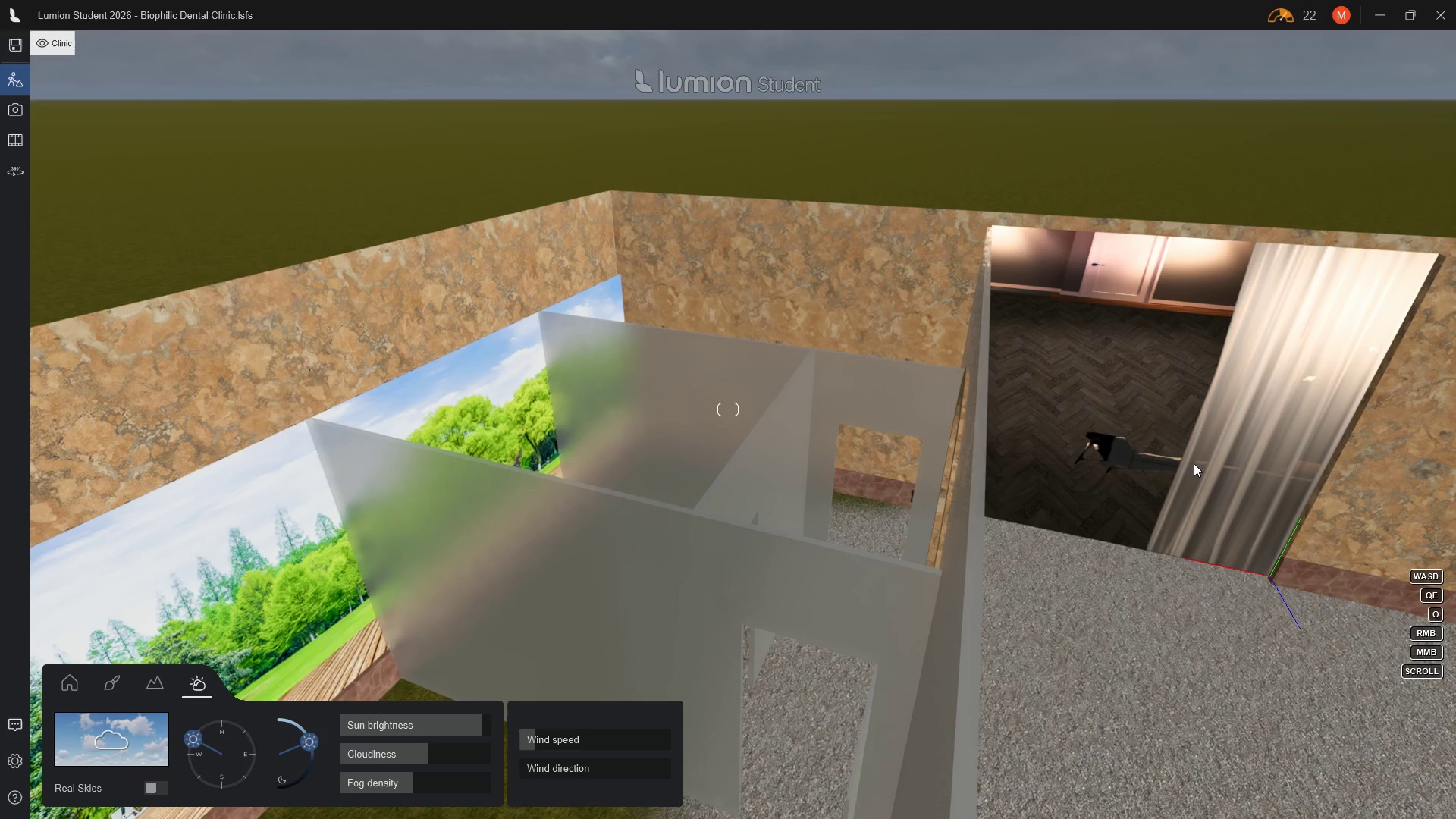 
left_click_drag(start_coordinate=[1091, 484], to_coordinate=[1042, 487])
 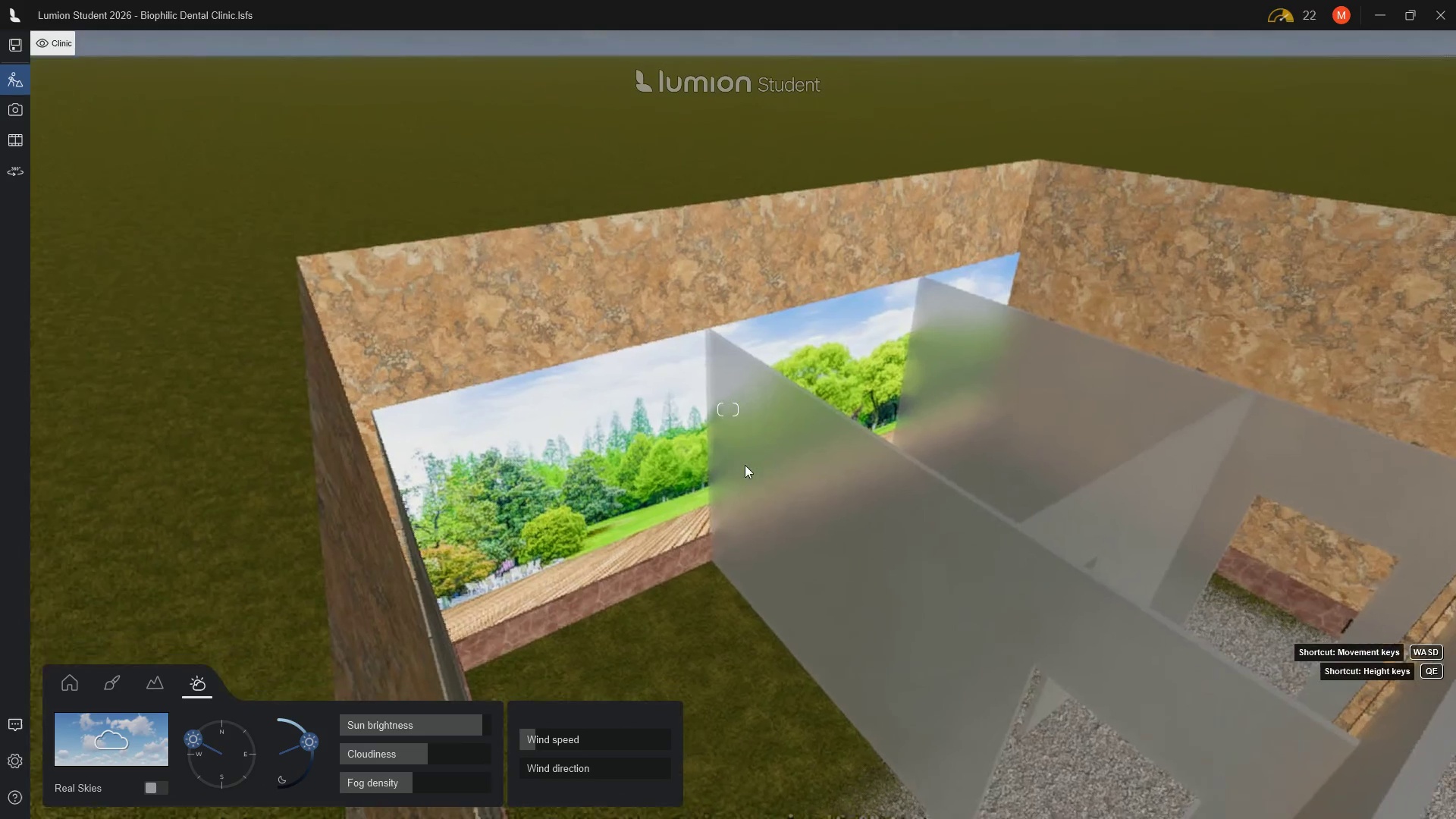 
hold_key(key=D, duration=0.84)
 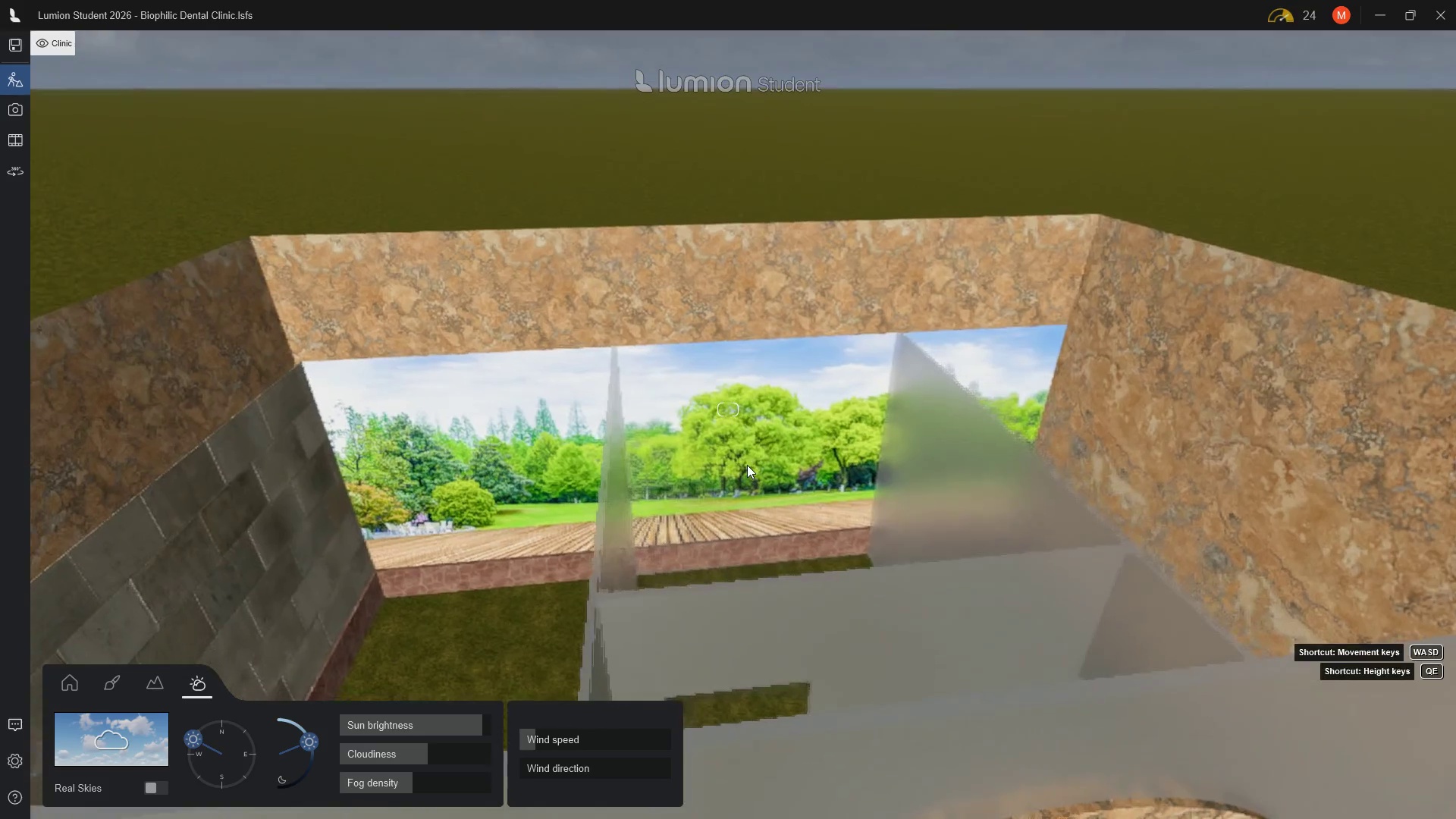 
hold_key(key=D, duration=0.52)
 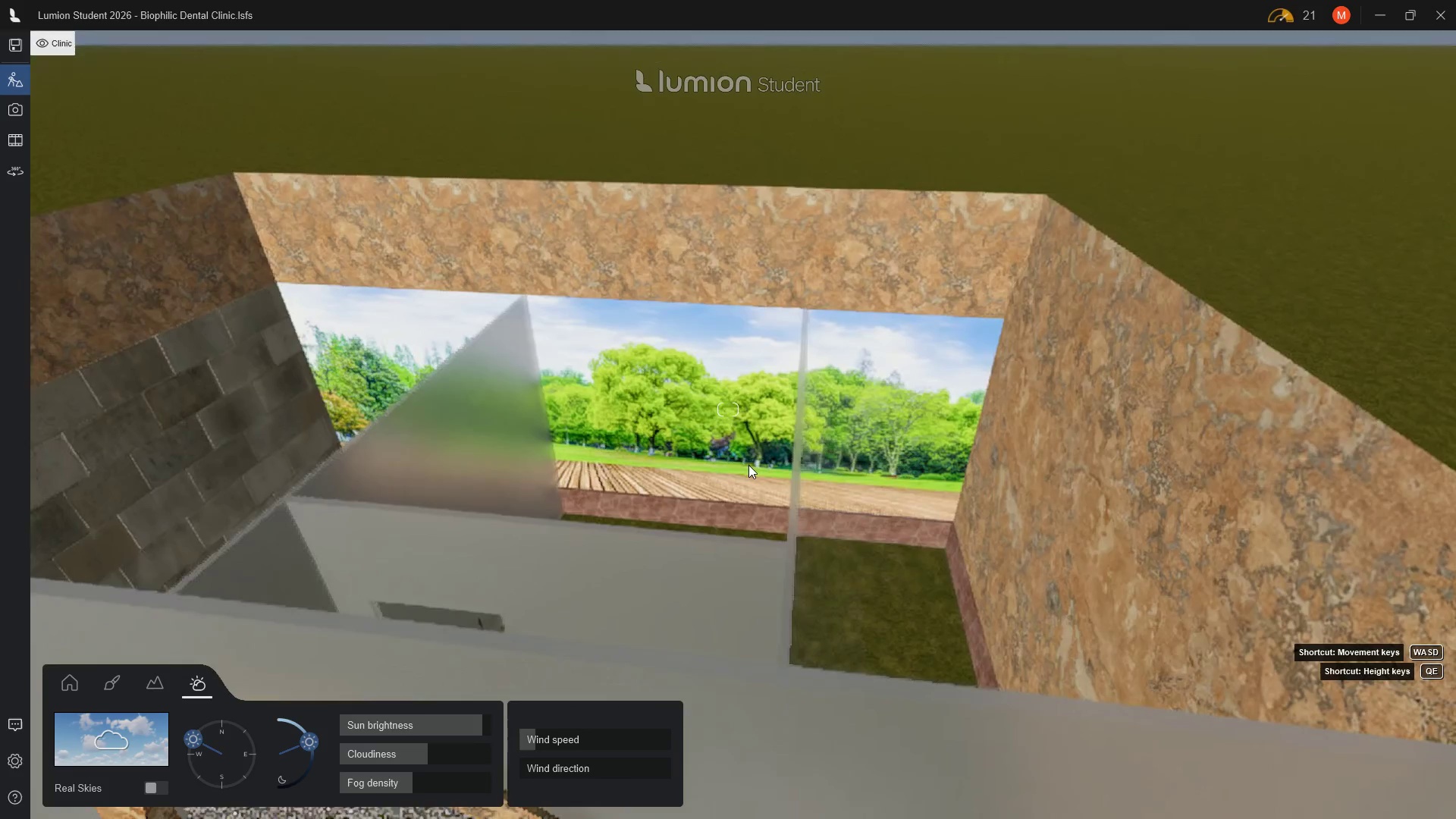 
type(dd)
 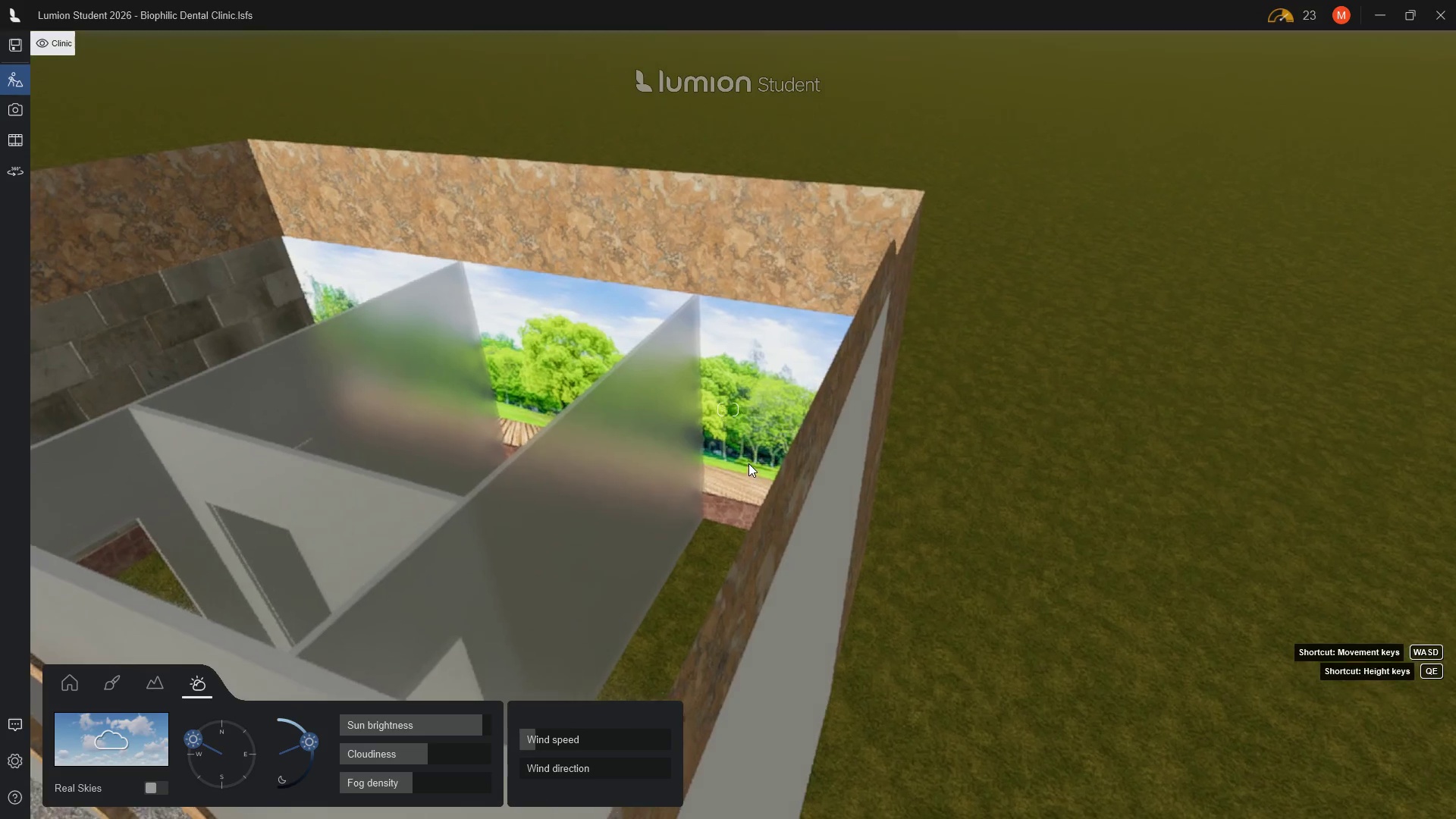 
hold_key(key=D, duration=0.56)
 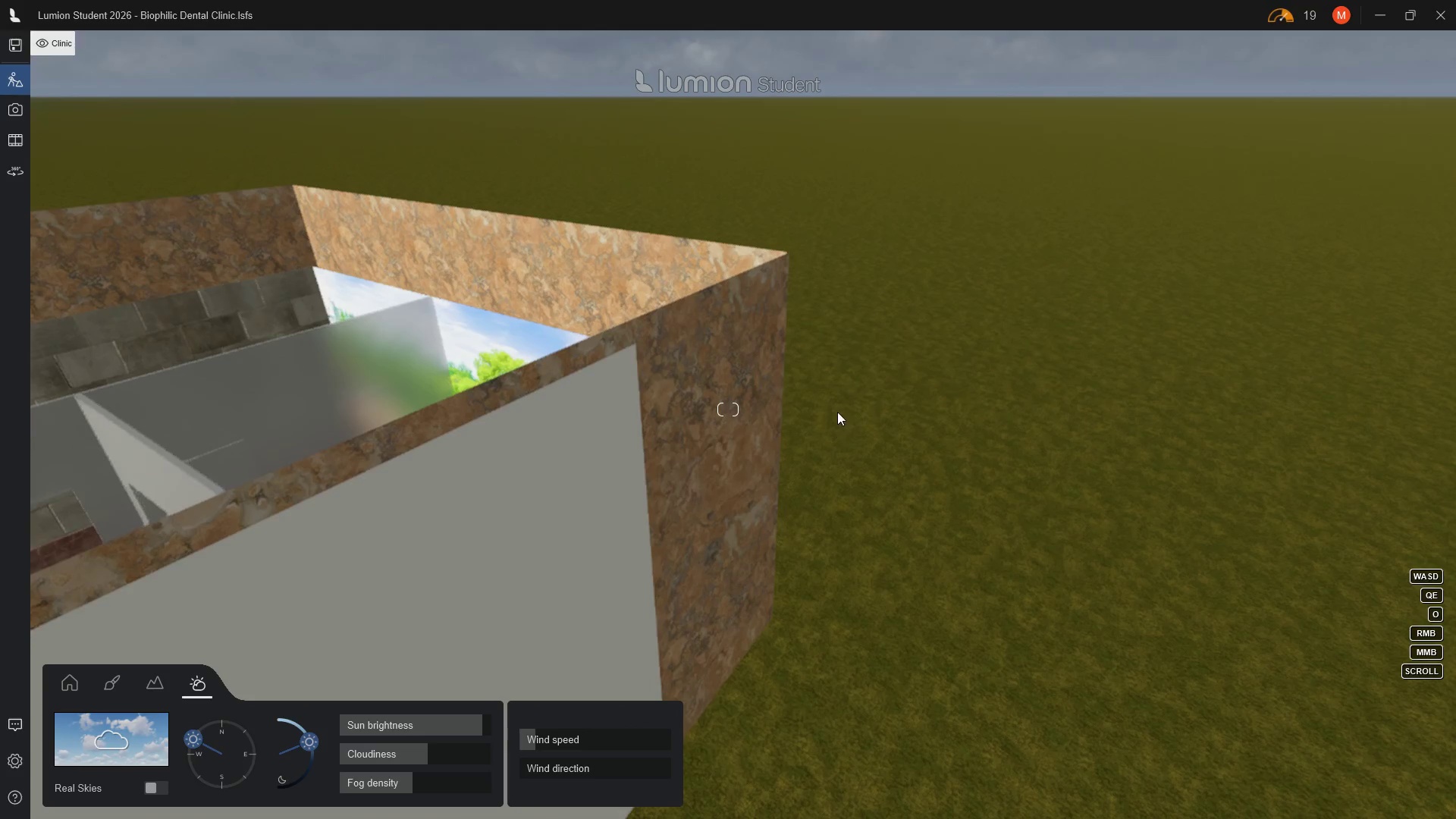 
scroll: coordinate [839, 401], scroll_direction: down, amount: 11.0
 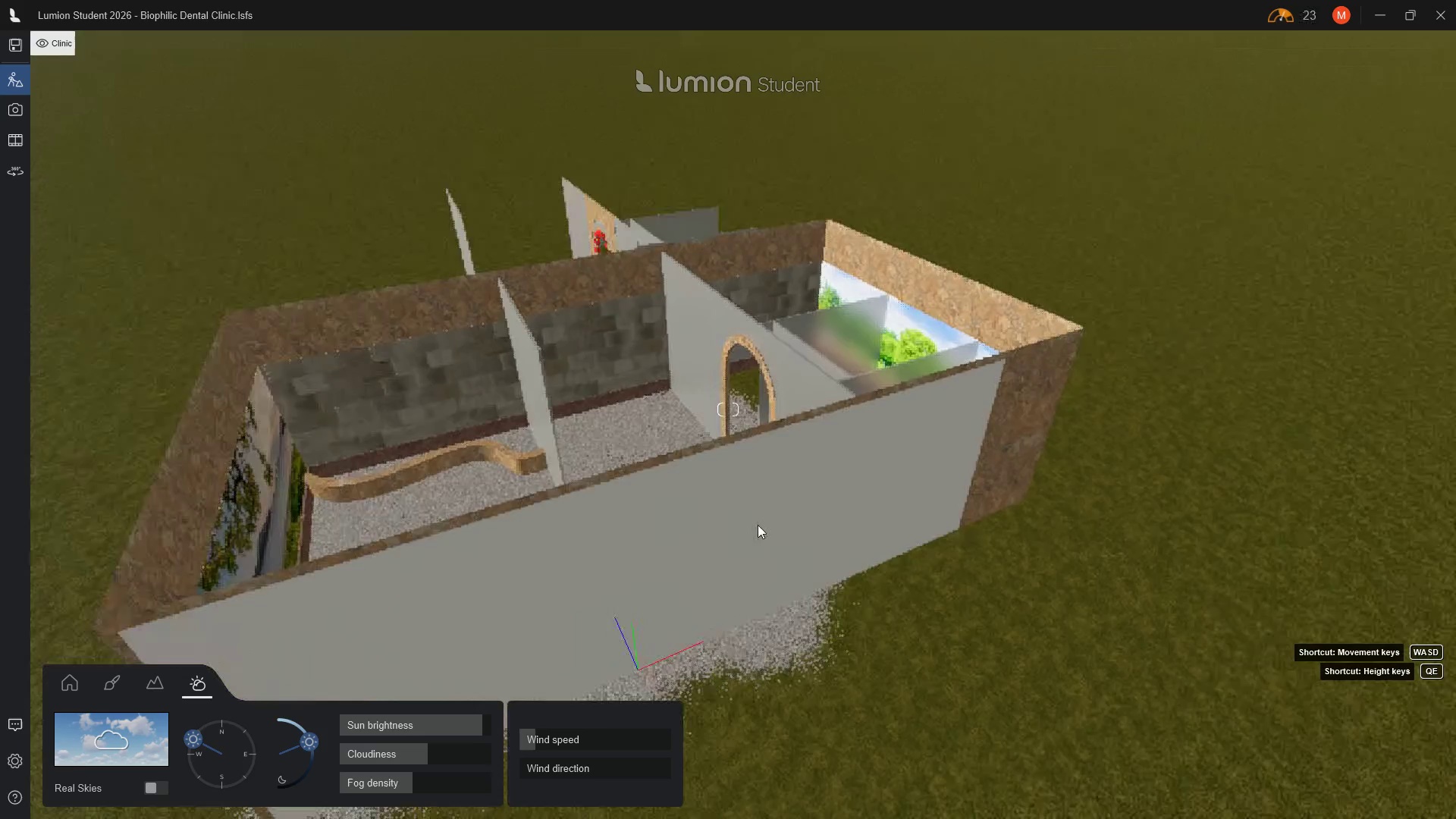 
key(D)
 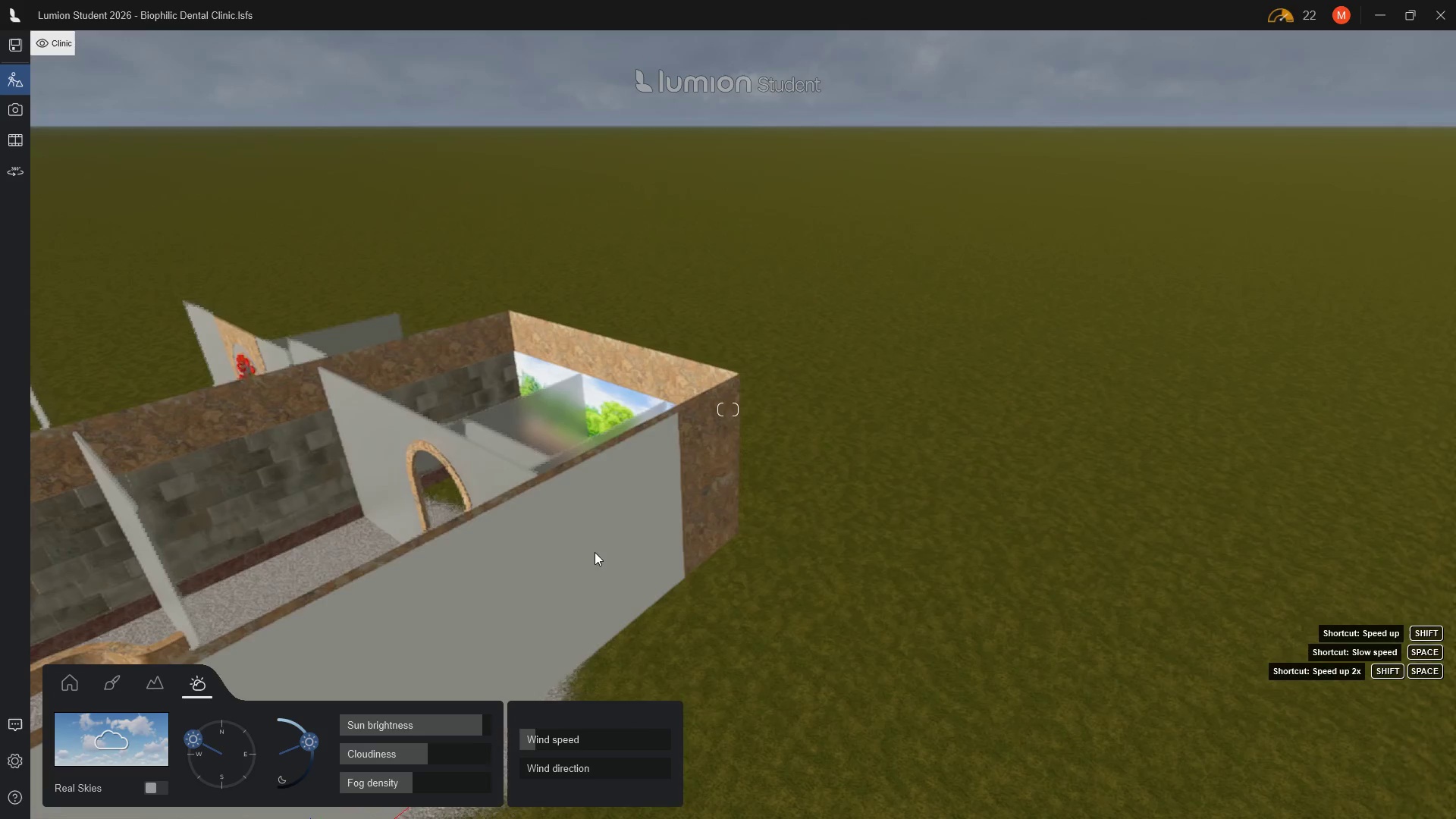 
left_click([591, 548])
 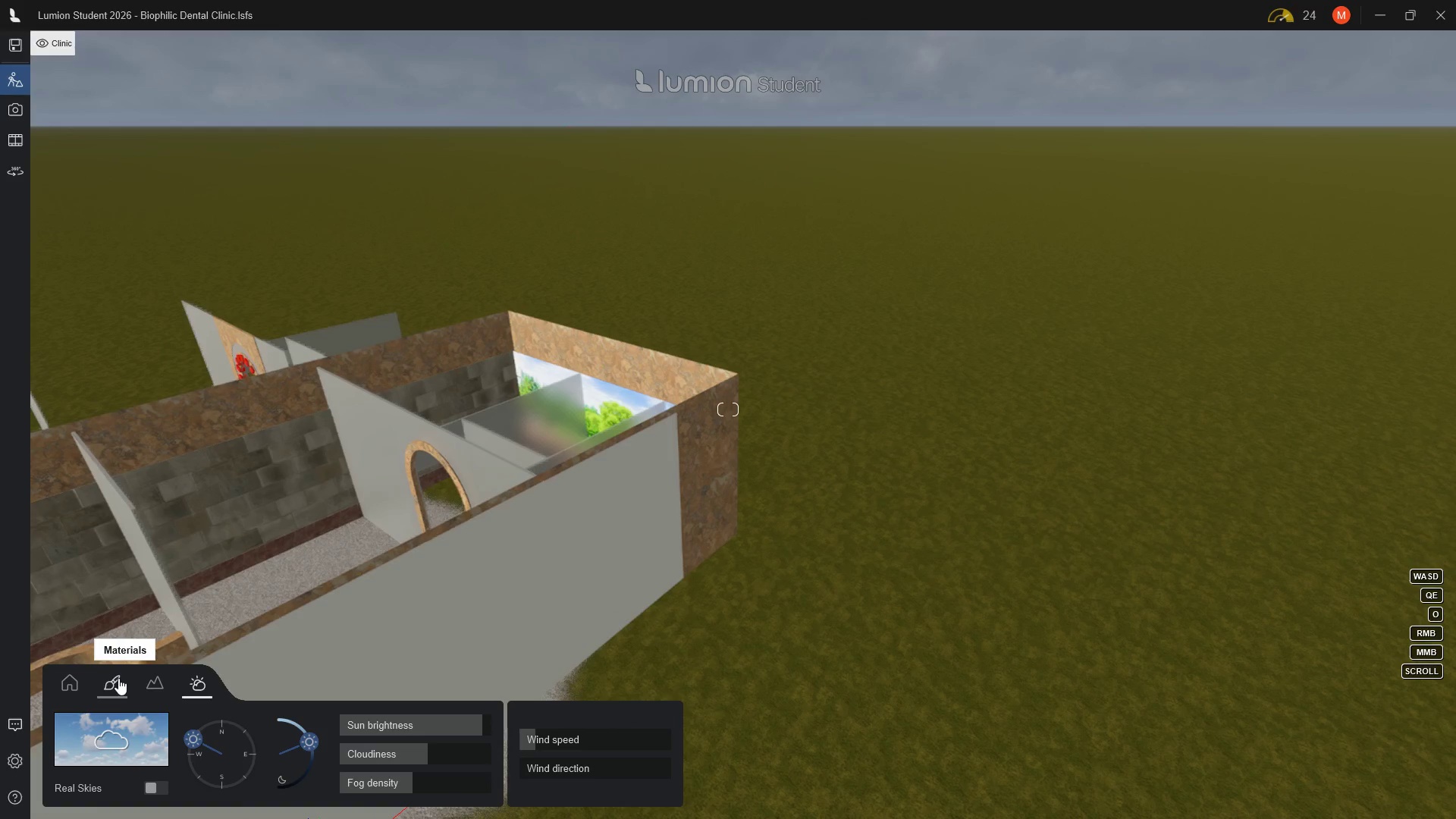 
left_click([65, 692])
 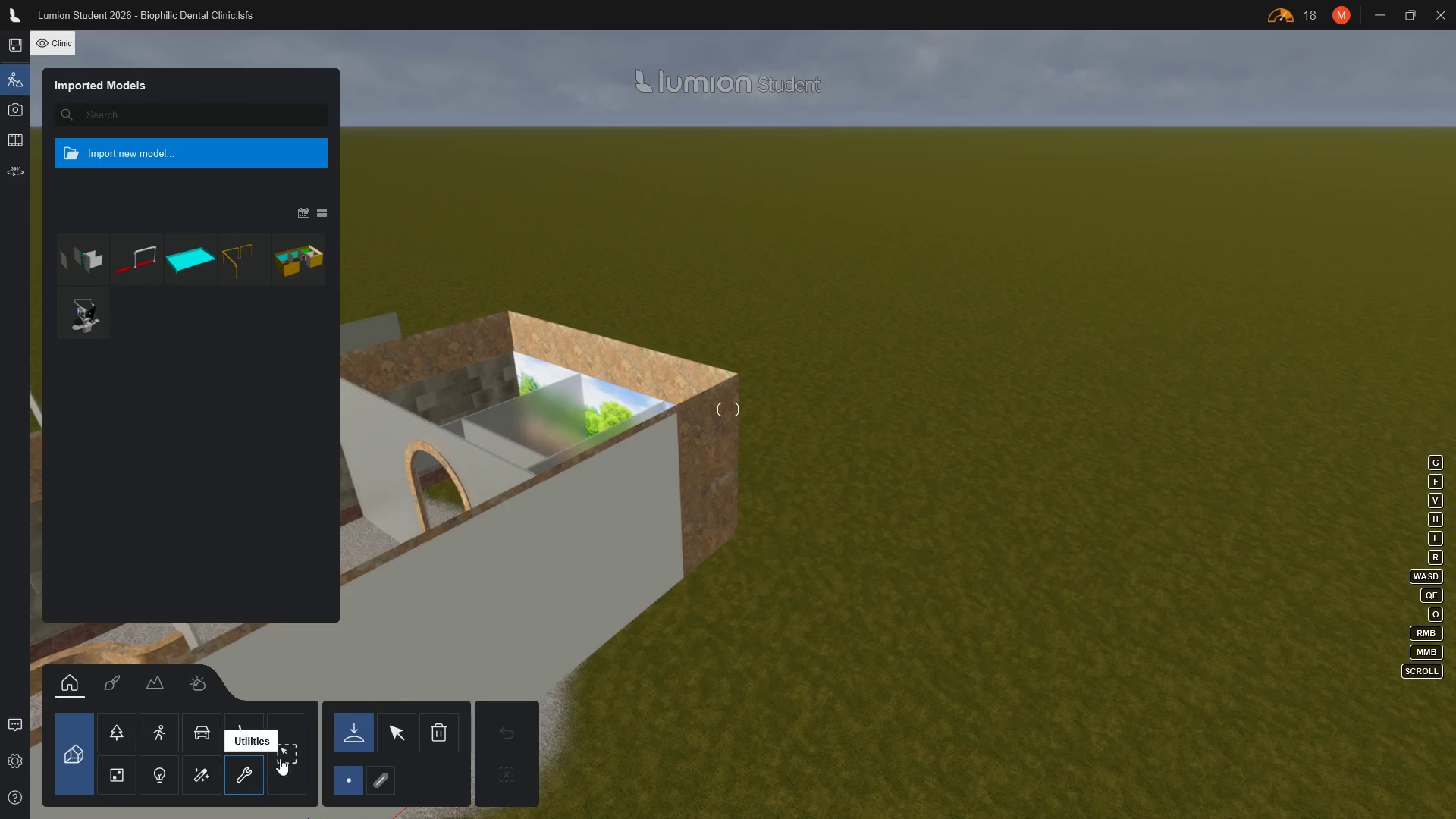 
left_click([290, 745])
 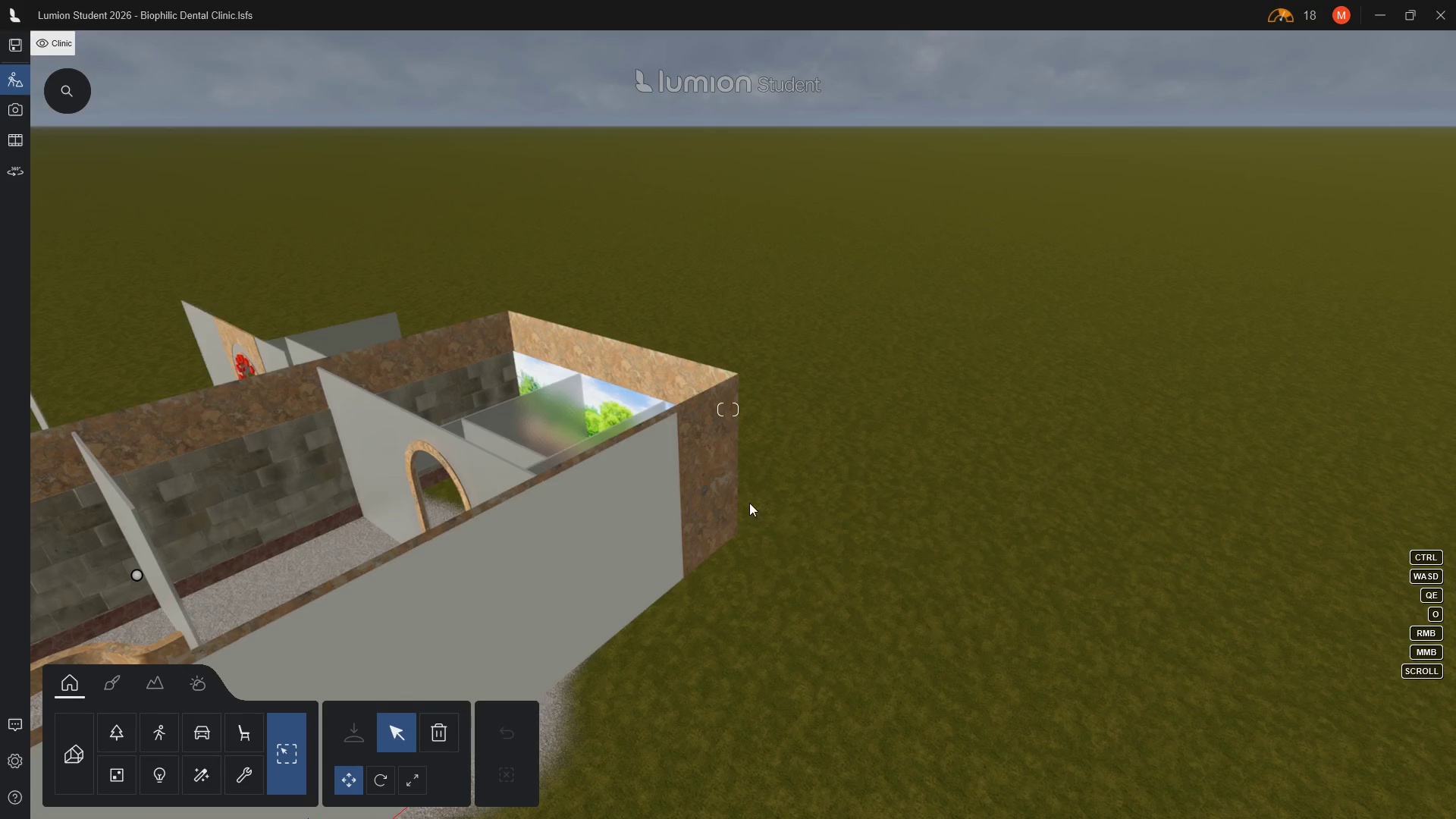 
scroll: coordinate [698, 528], scroll_direction: down, amount: 6.0
 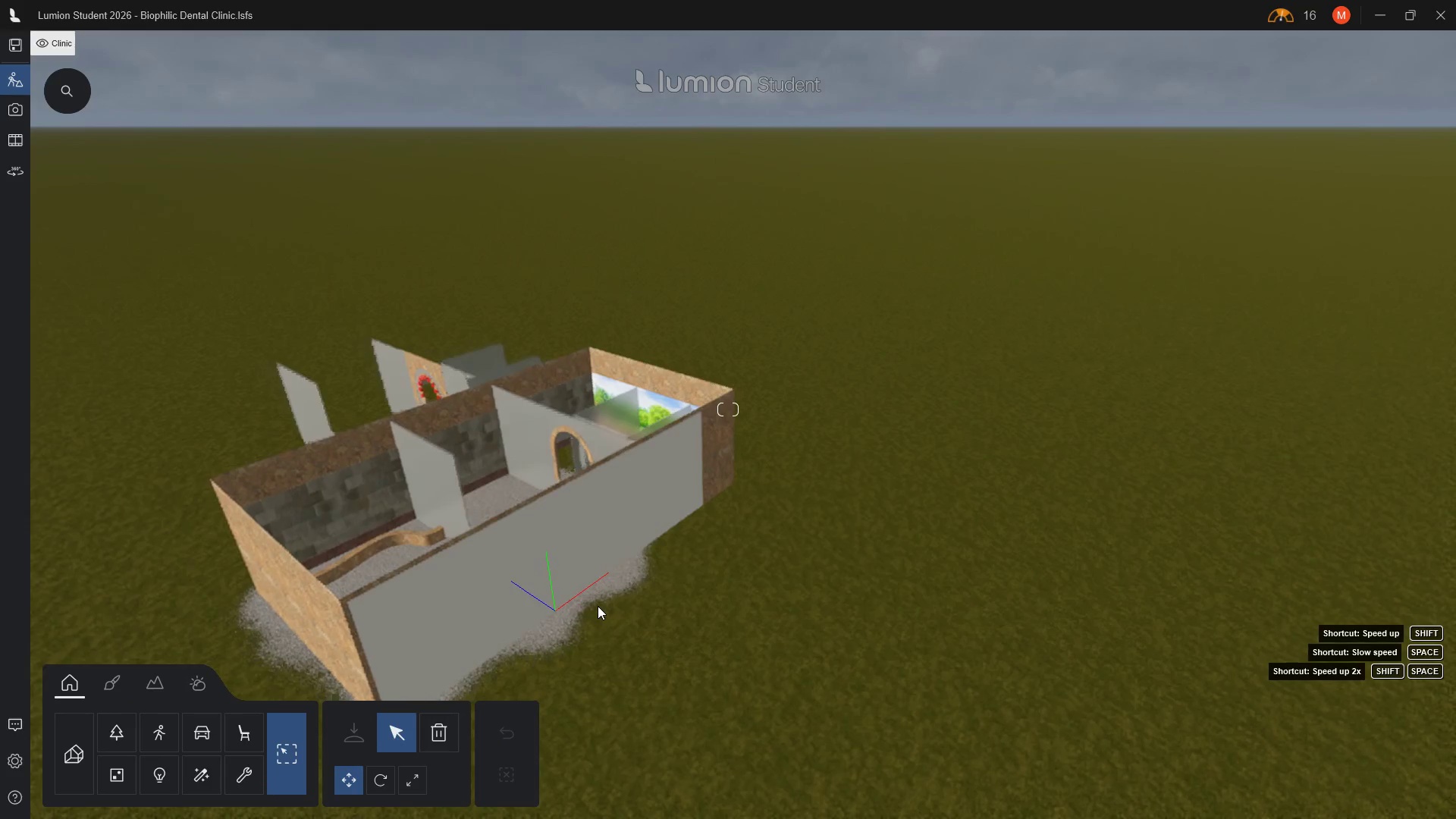 
key(D)
 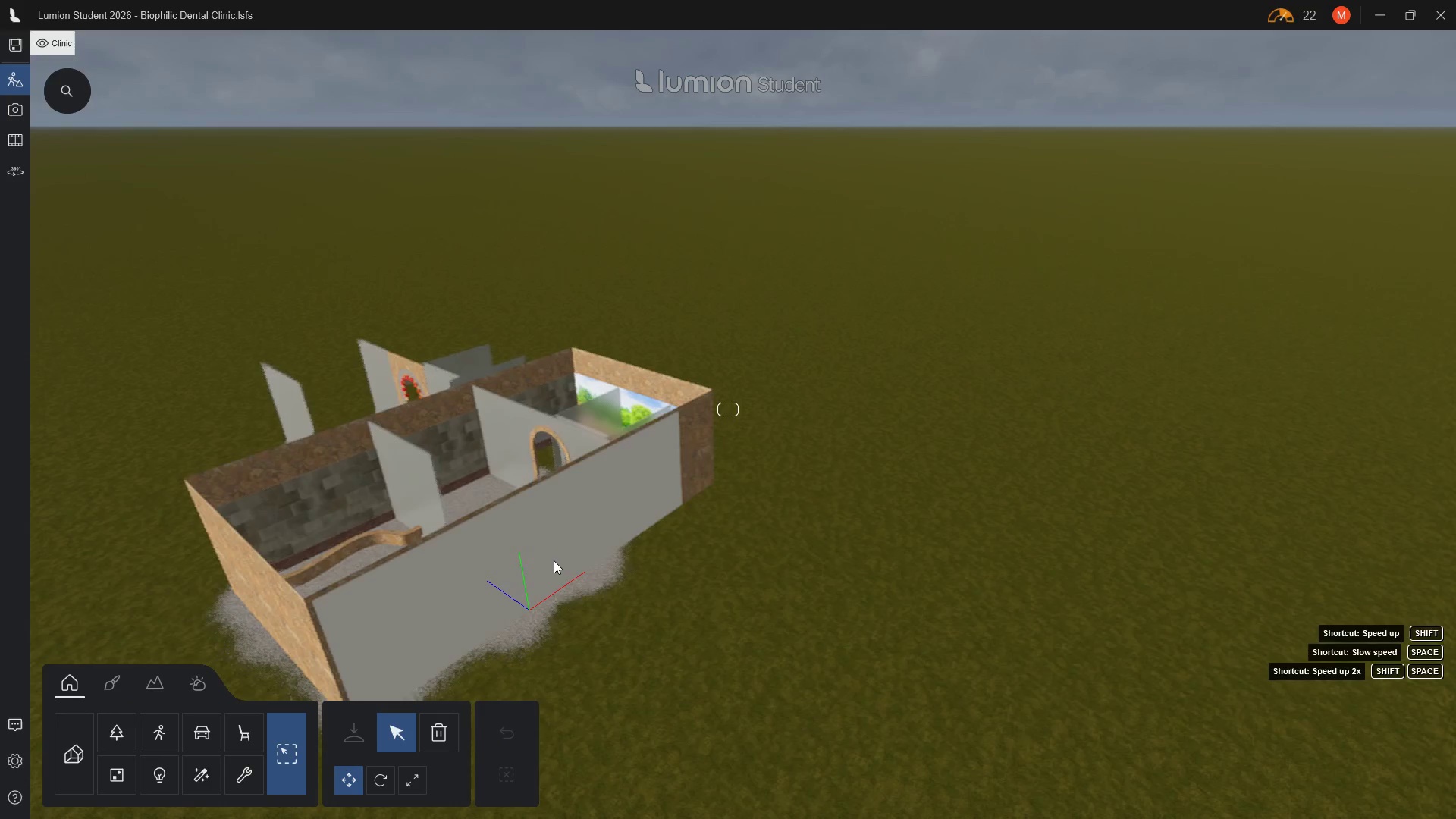 
left_click([554, 559])
 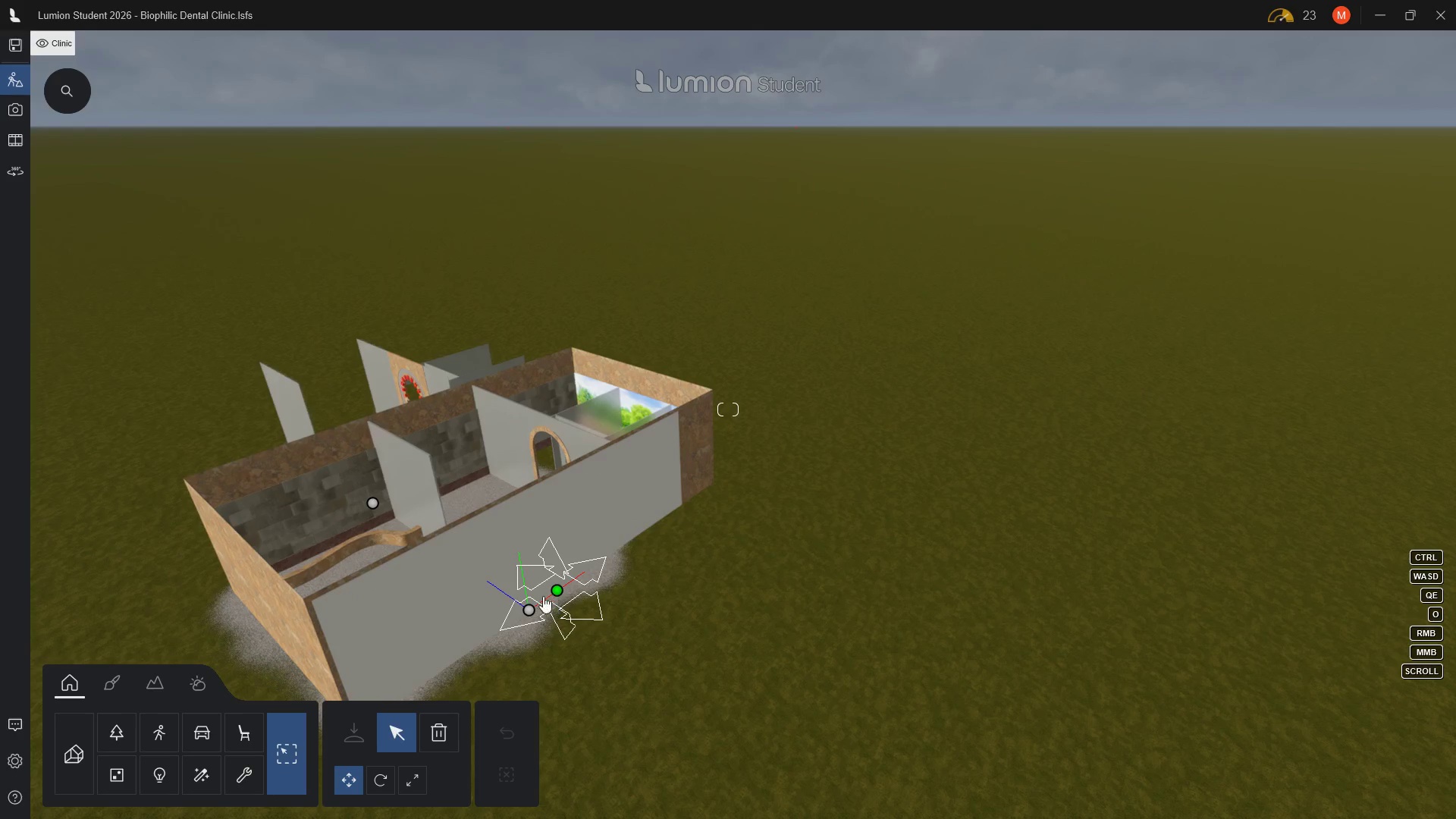 
left_click([560, 591])
 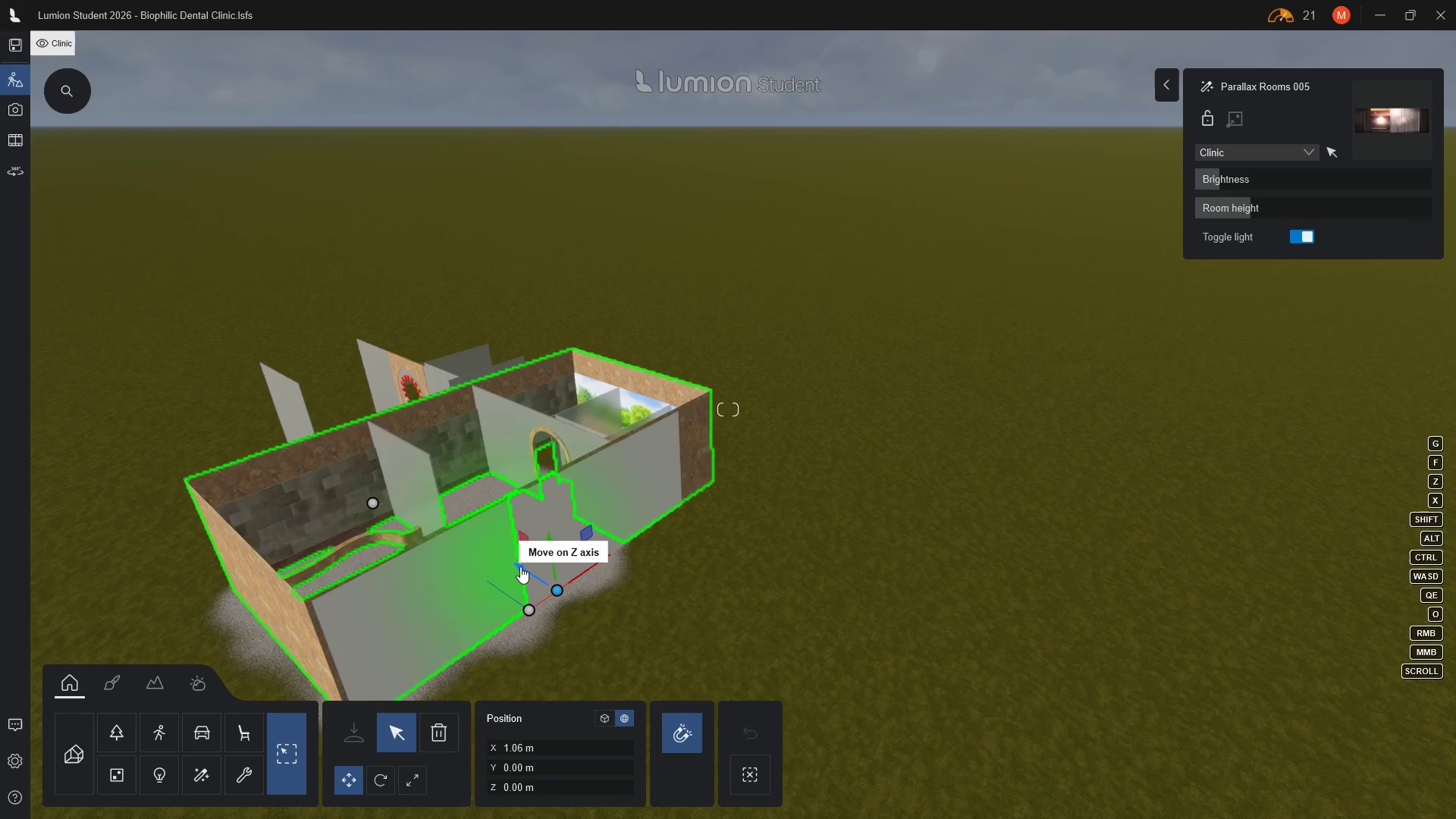 
left_click_drag(start_coordinate=[520, 566], to_coordinate=[655, 664])
 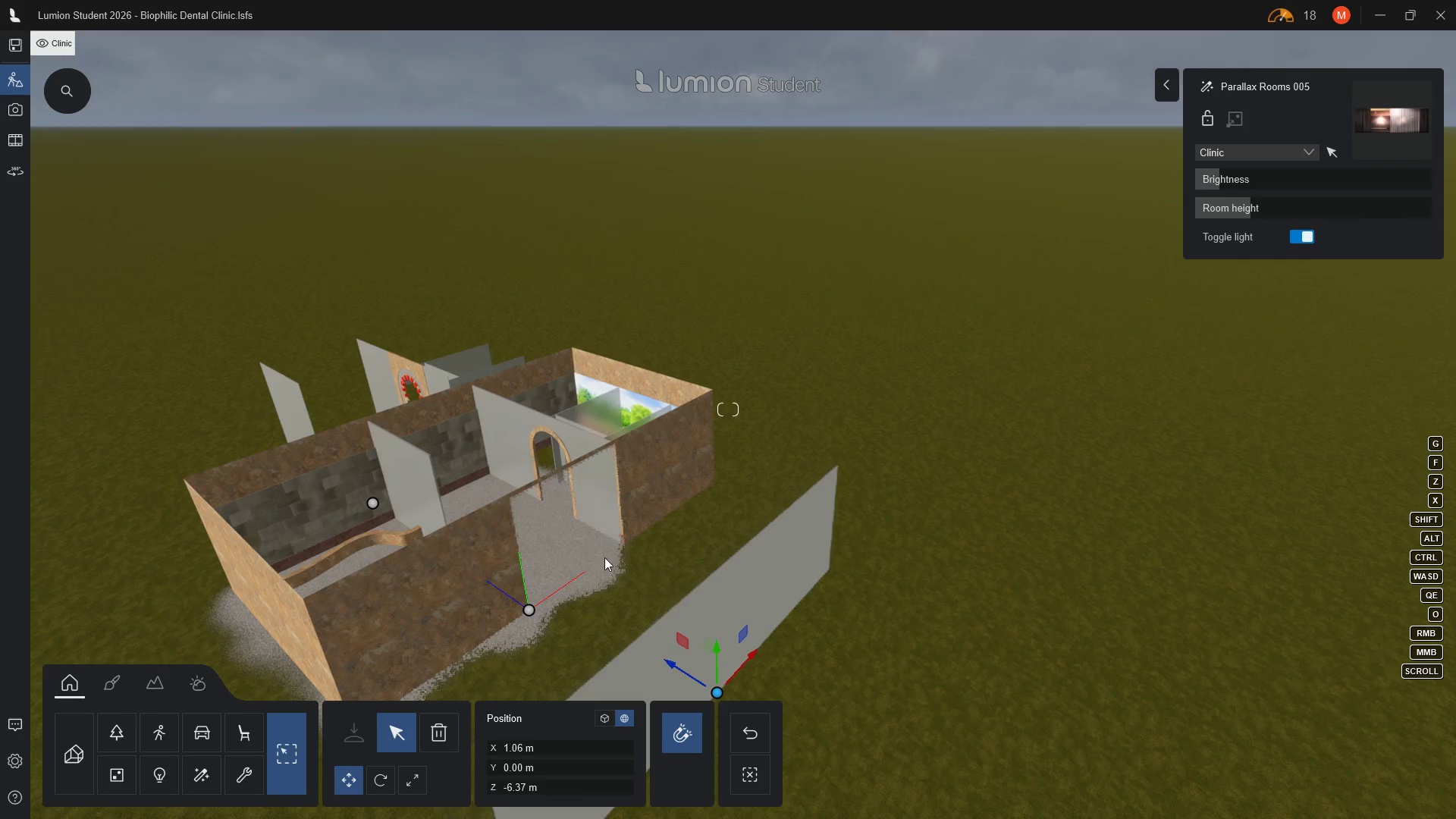 
scroll: coordinate [604, 555], scroll_direction: up, amount: 6.0
 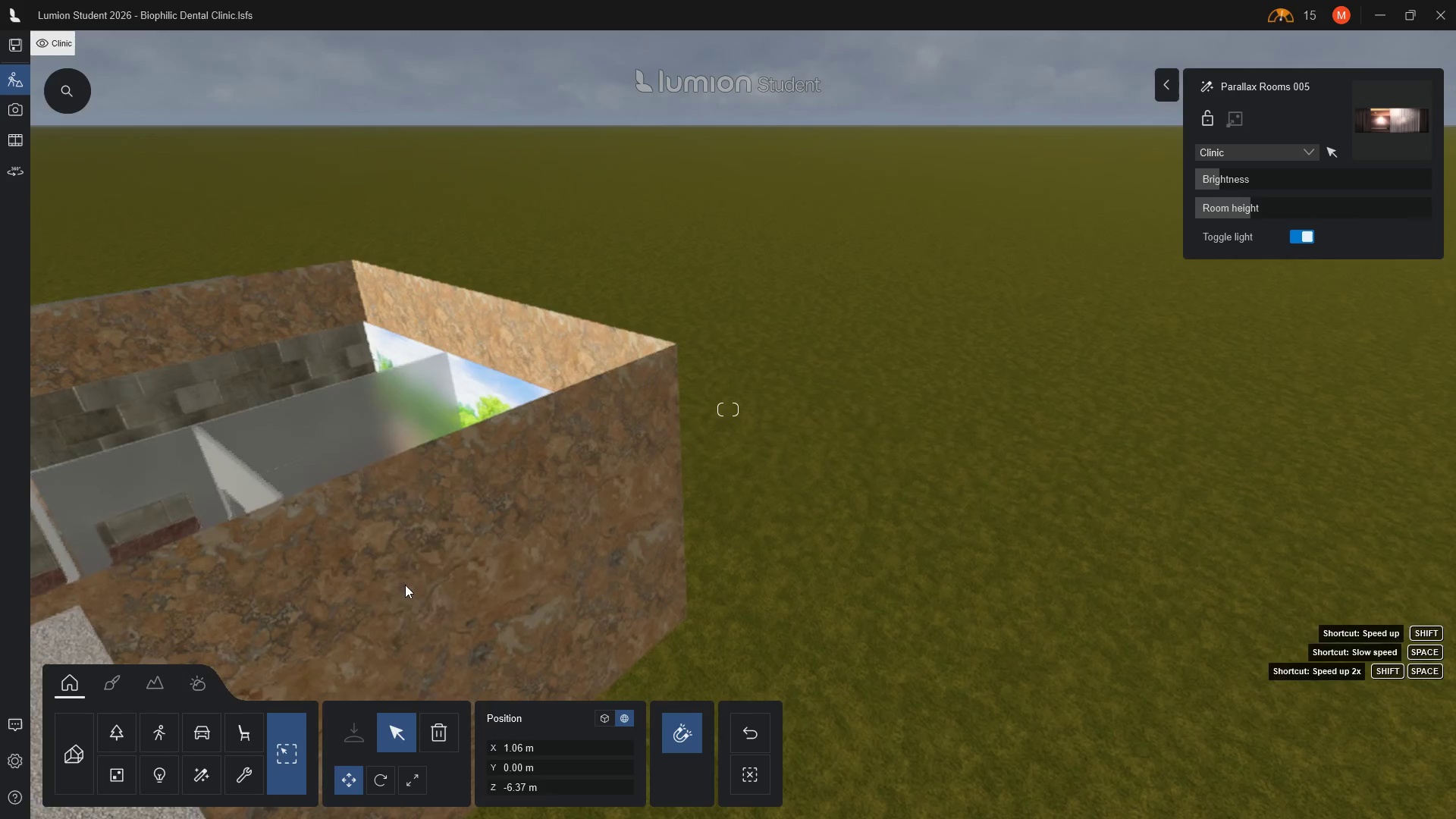 
left_click([410, 552])
 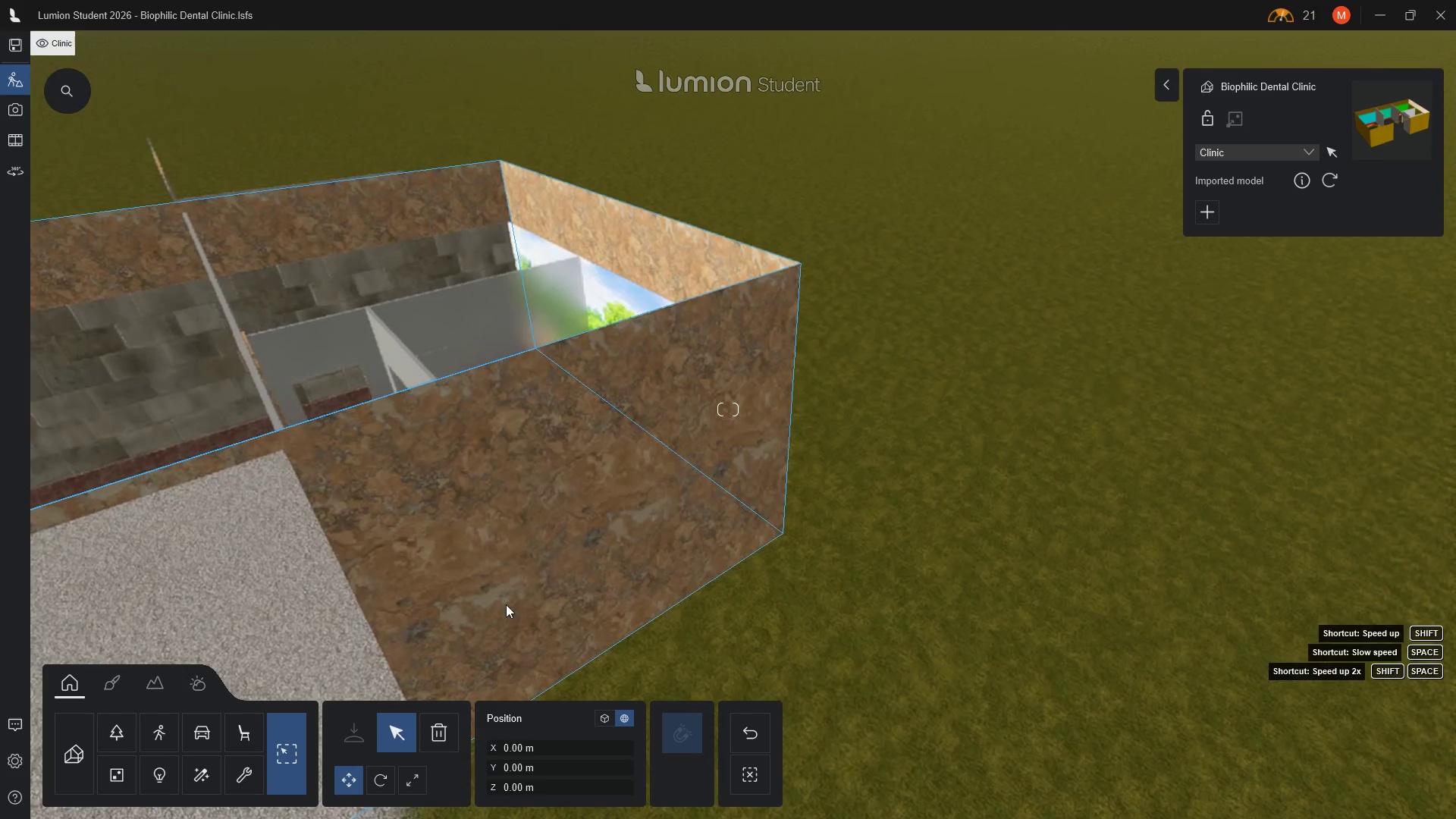 
wait(5.44)
 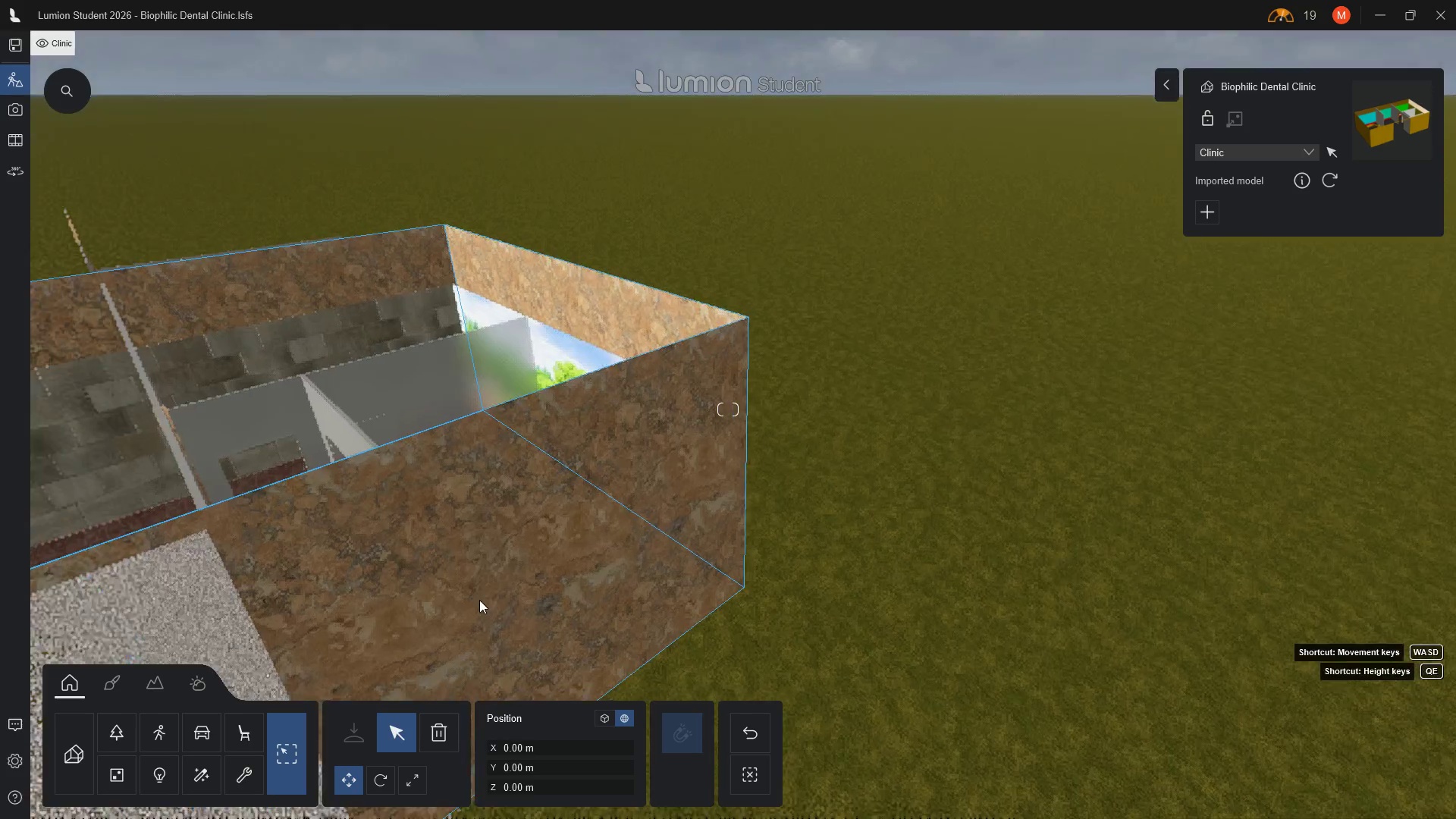 
hold_key(key=A, duration=0.52)
 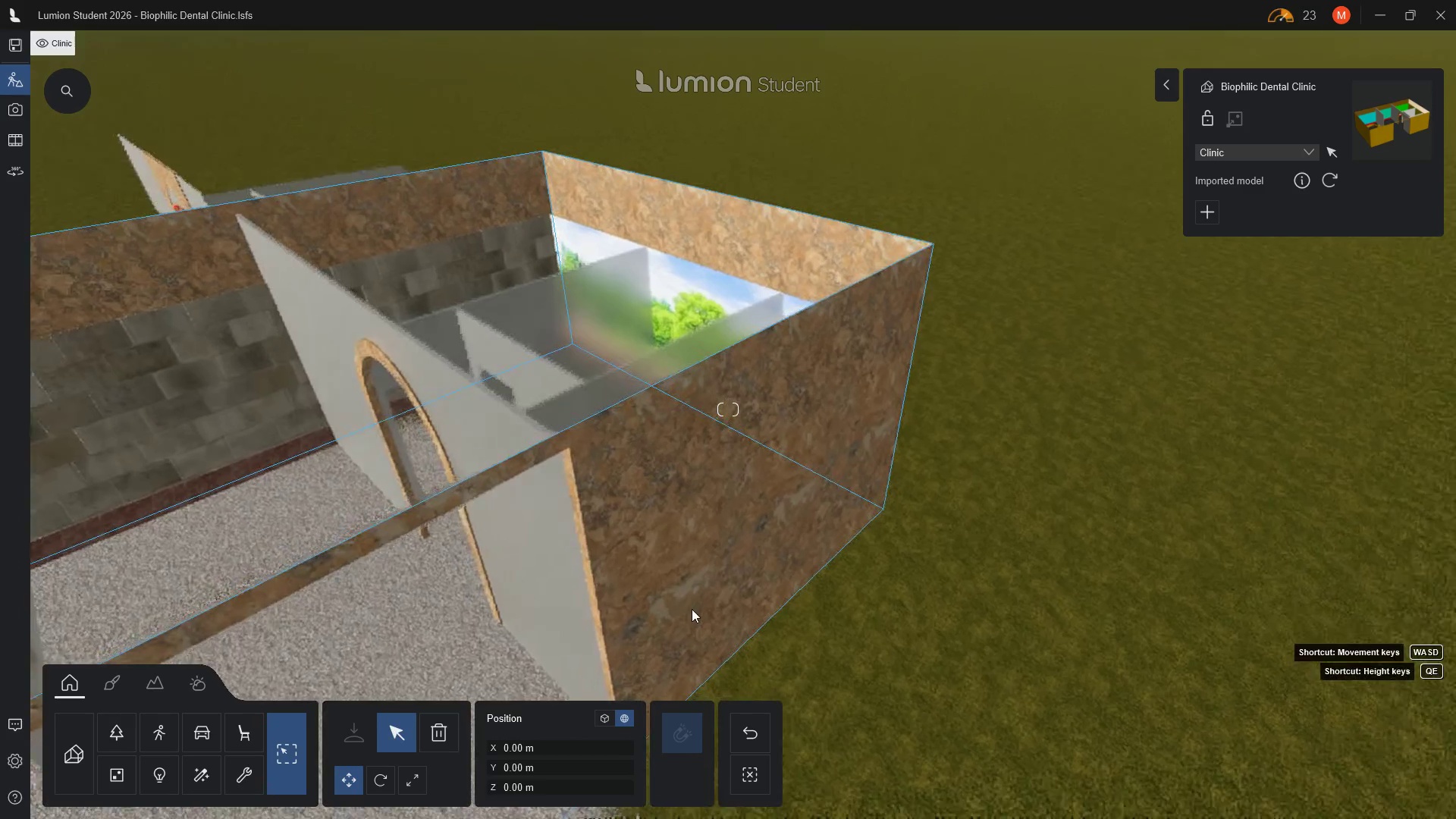 
hold_key(key=A, duration=1.11)
 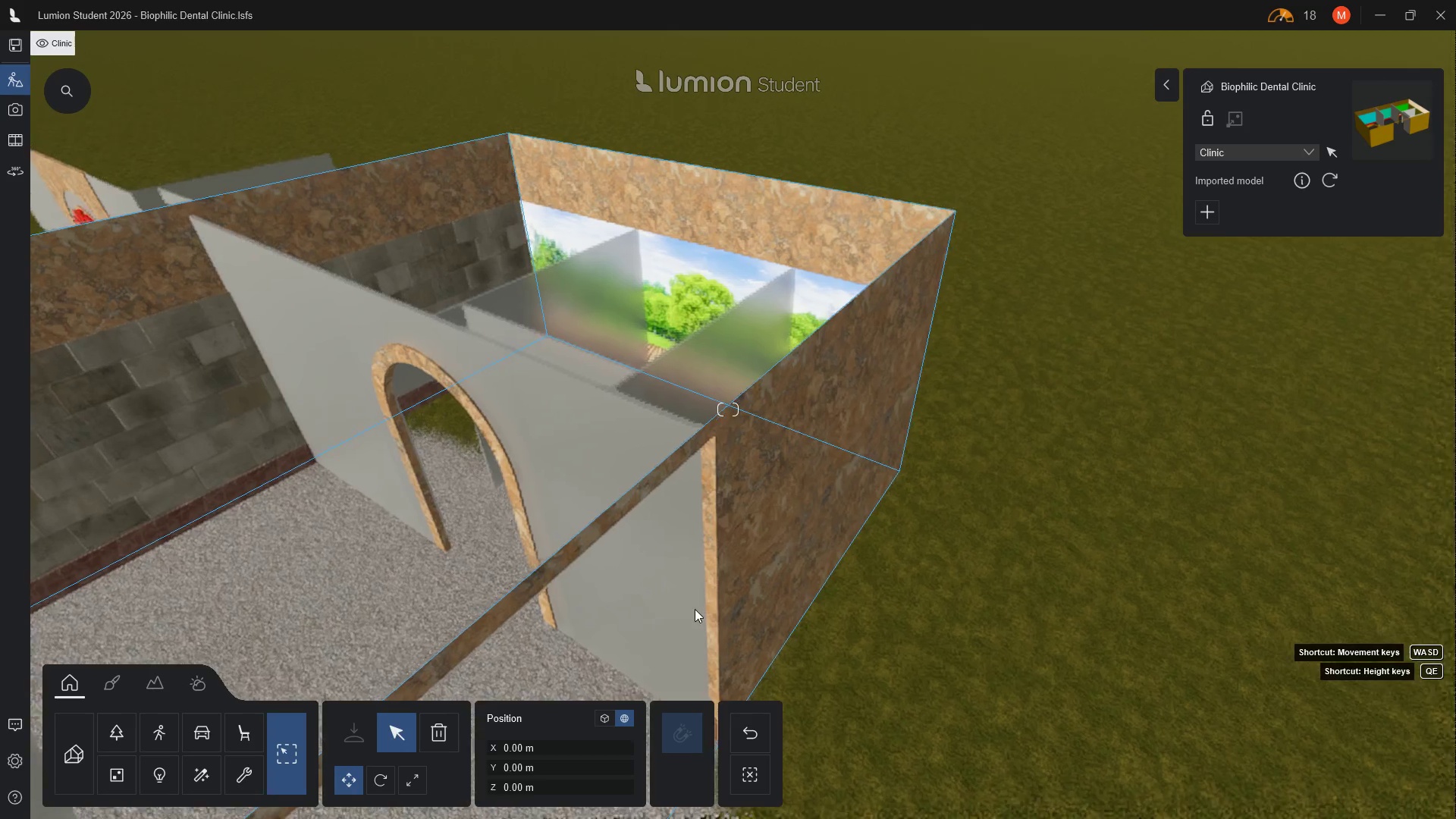 
type(aaaa)
 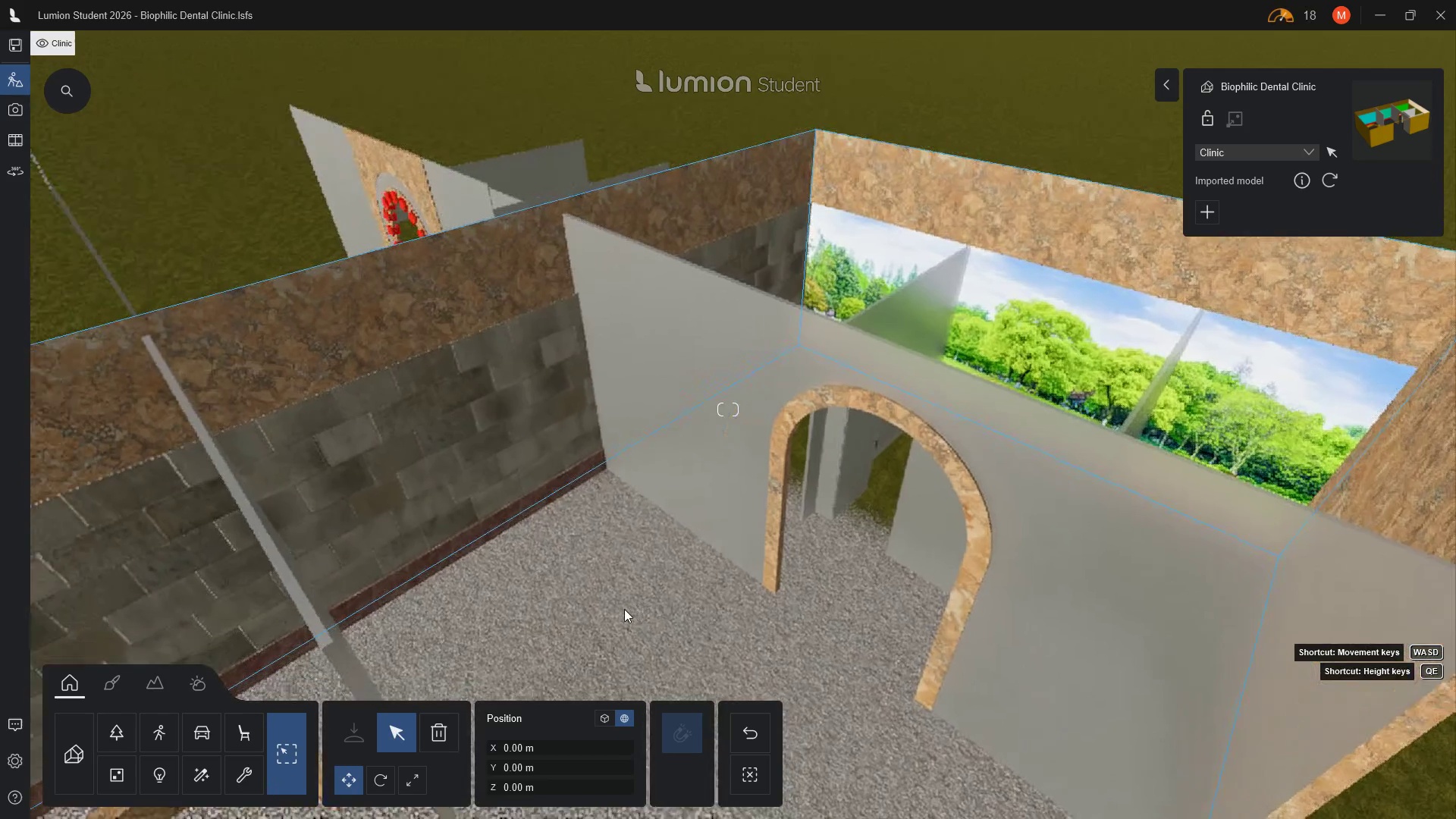 
scroll: coordinate [633, 635], scroll_direction: down, amount: 10.0
 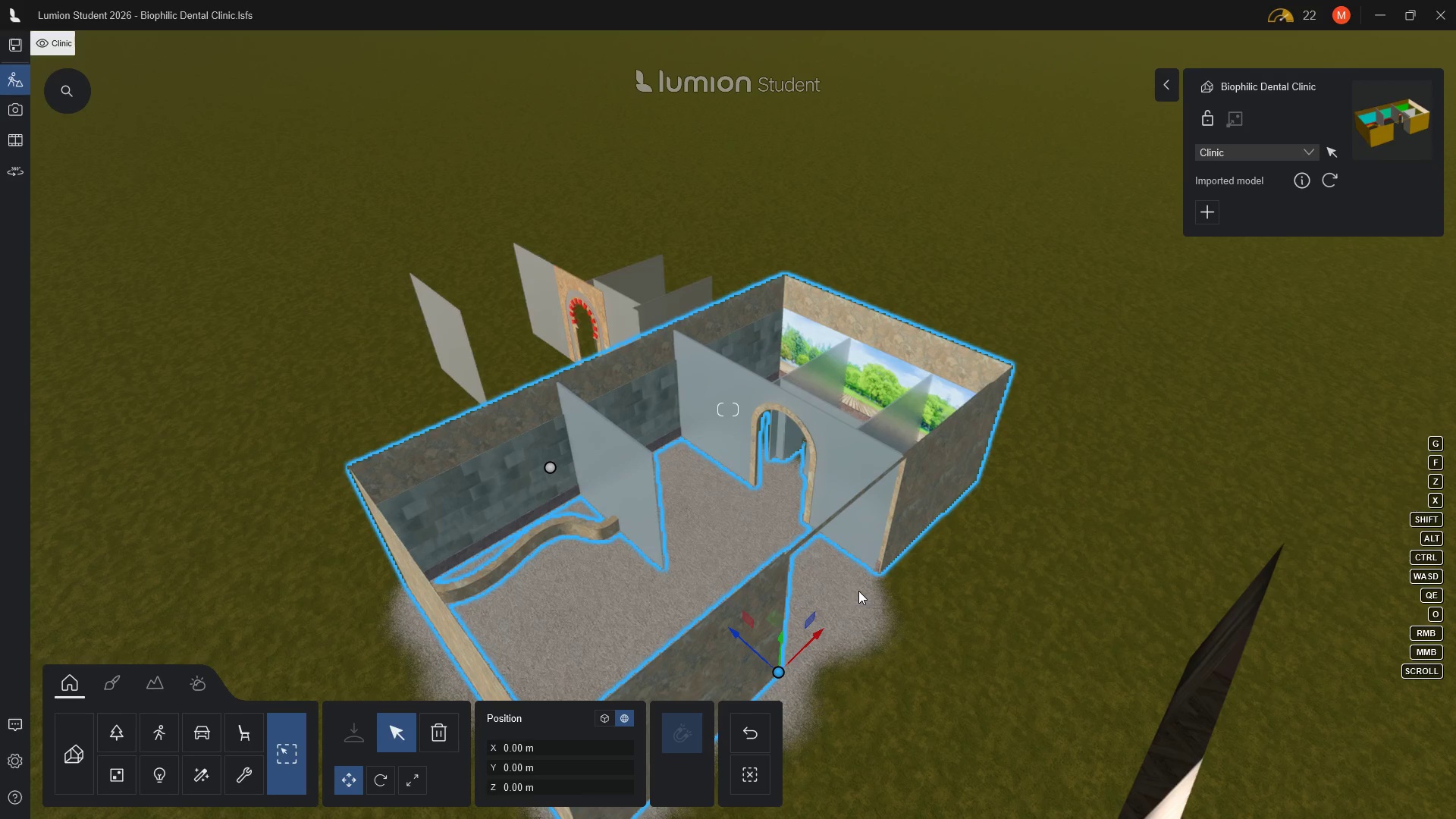 
wait(9.21)
 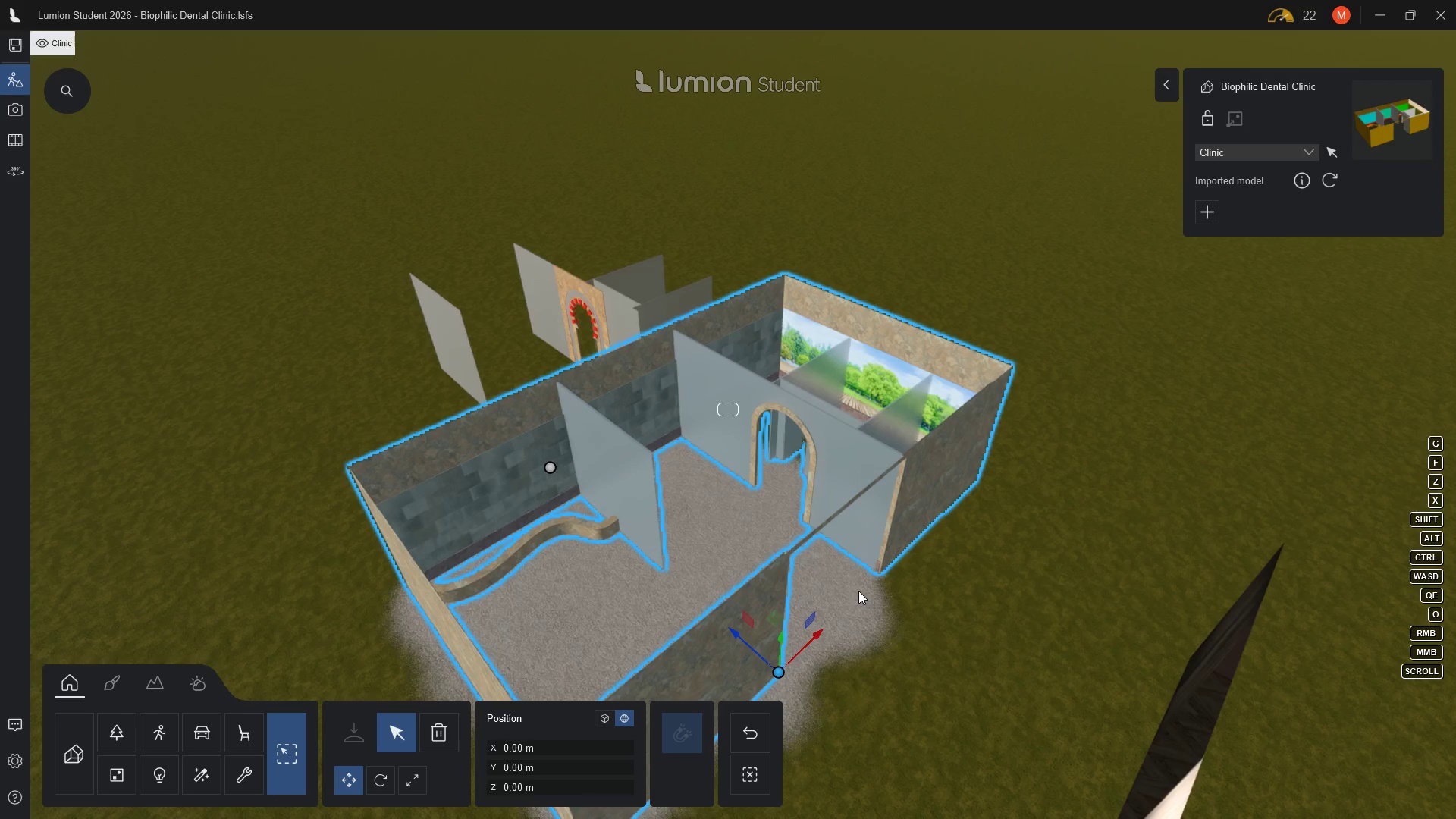 
left_click([740, 728])
 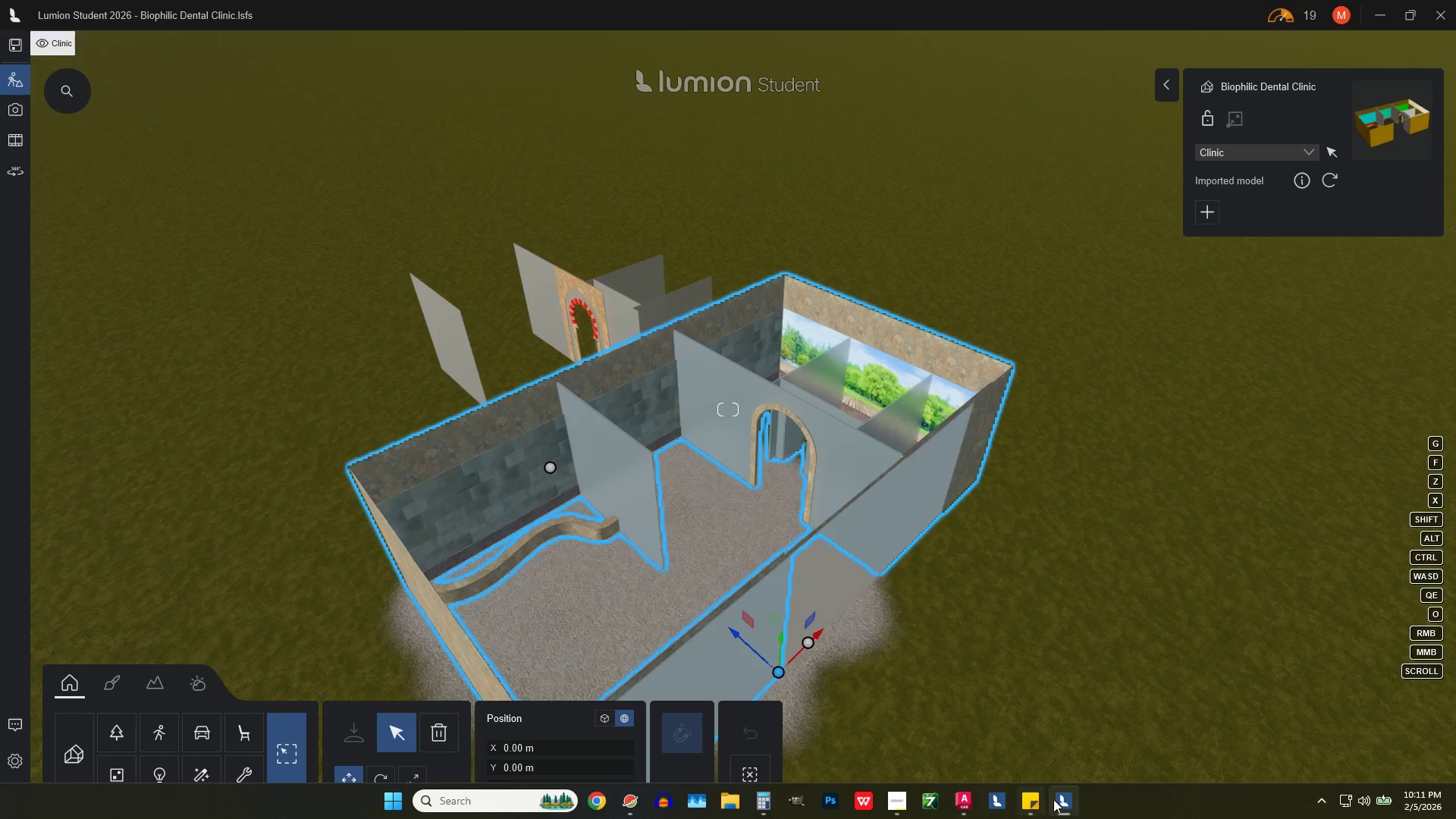 
left_click([965, 806])
 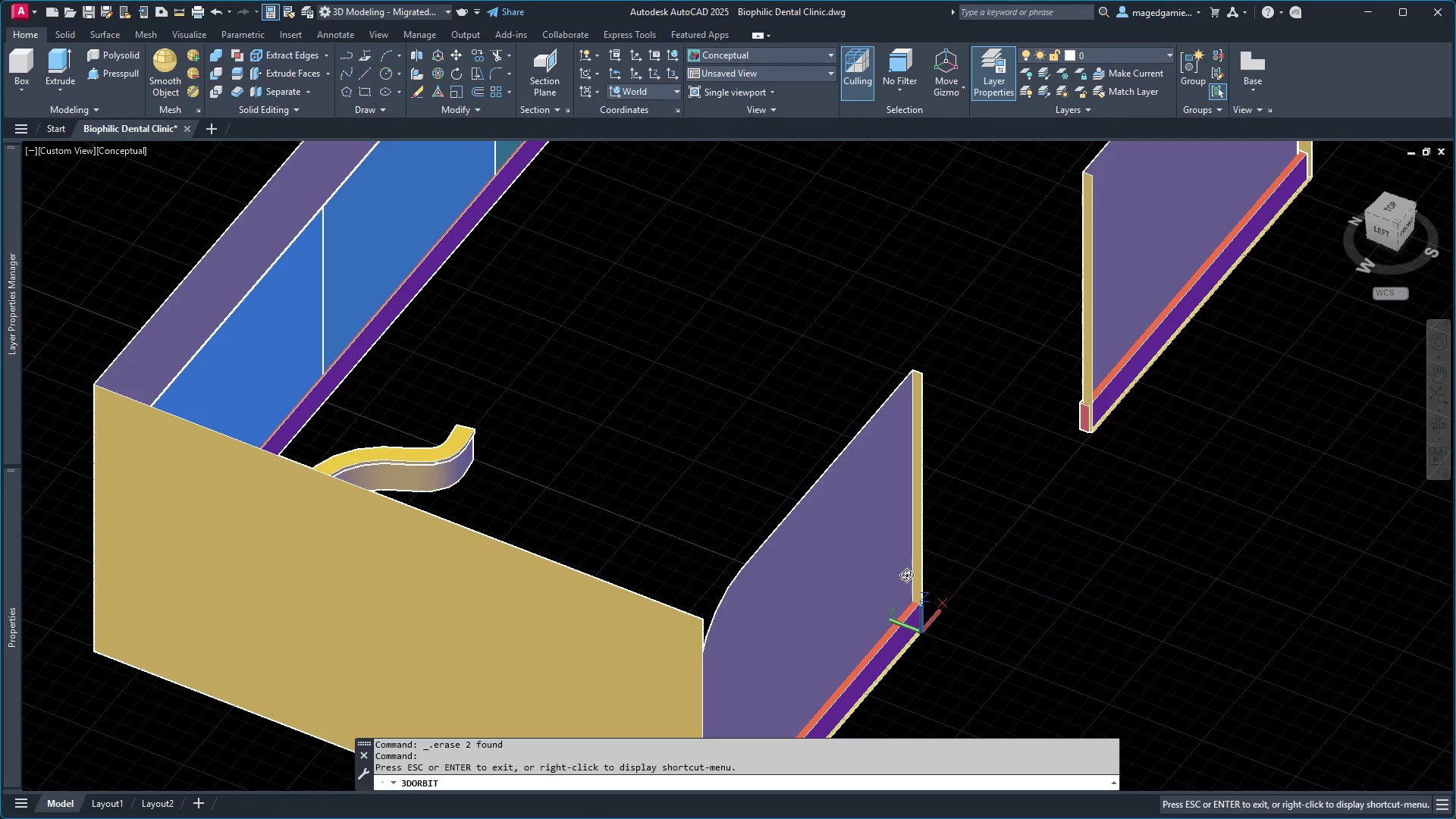 
wait(8.53)
 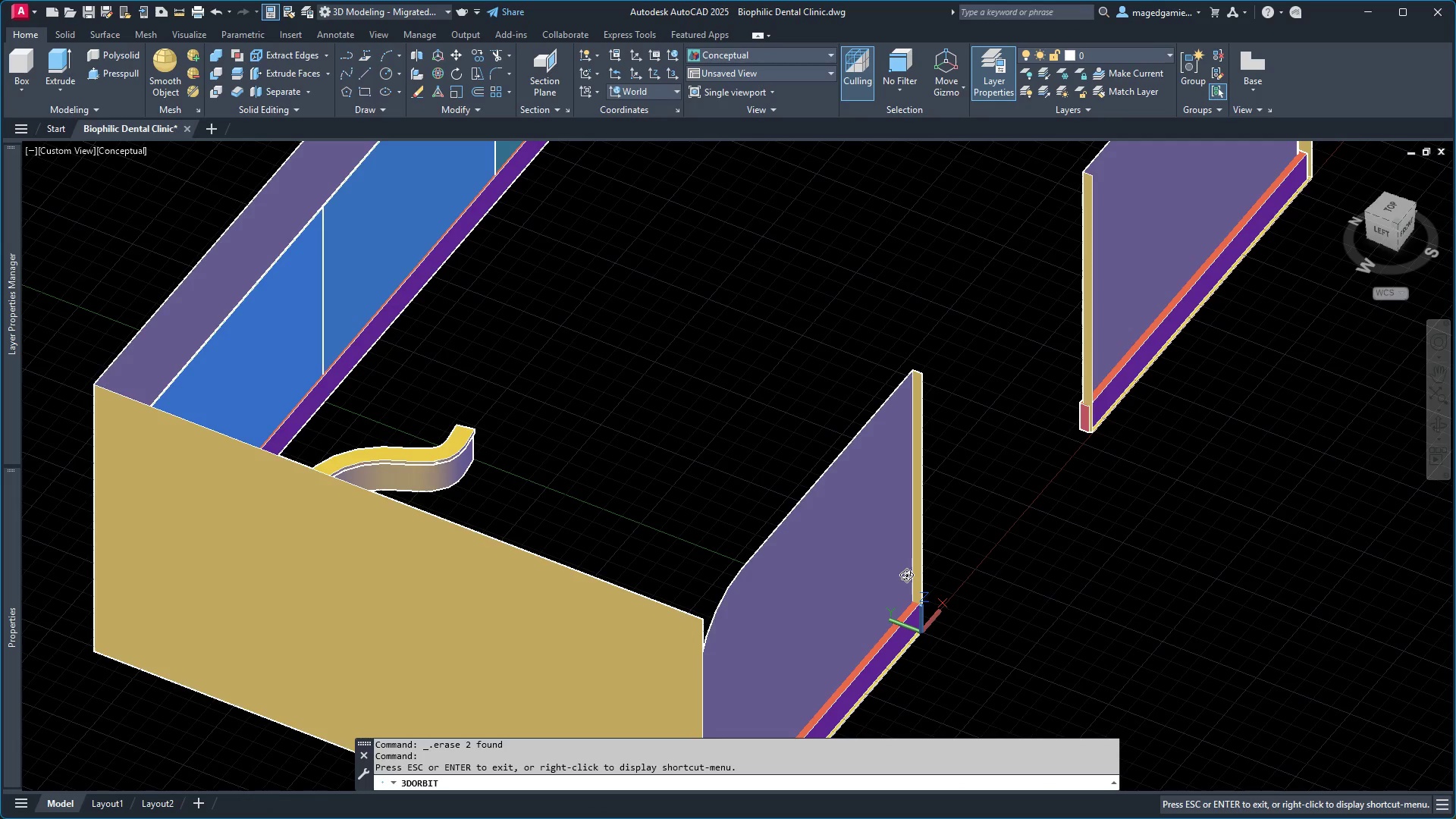 
left_click([1029, 223])
 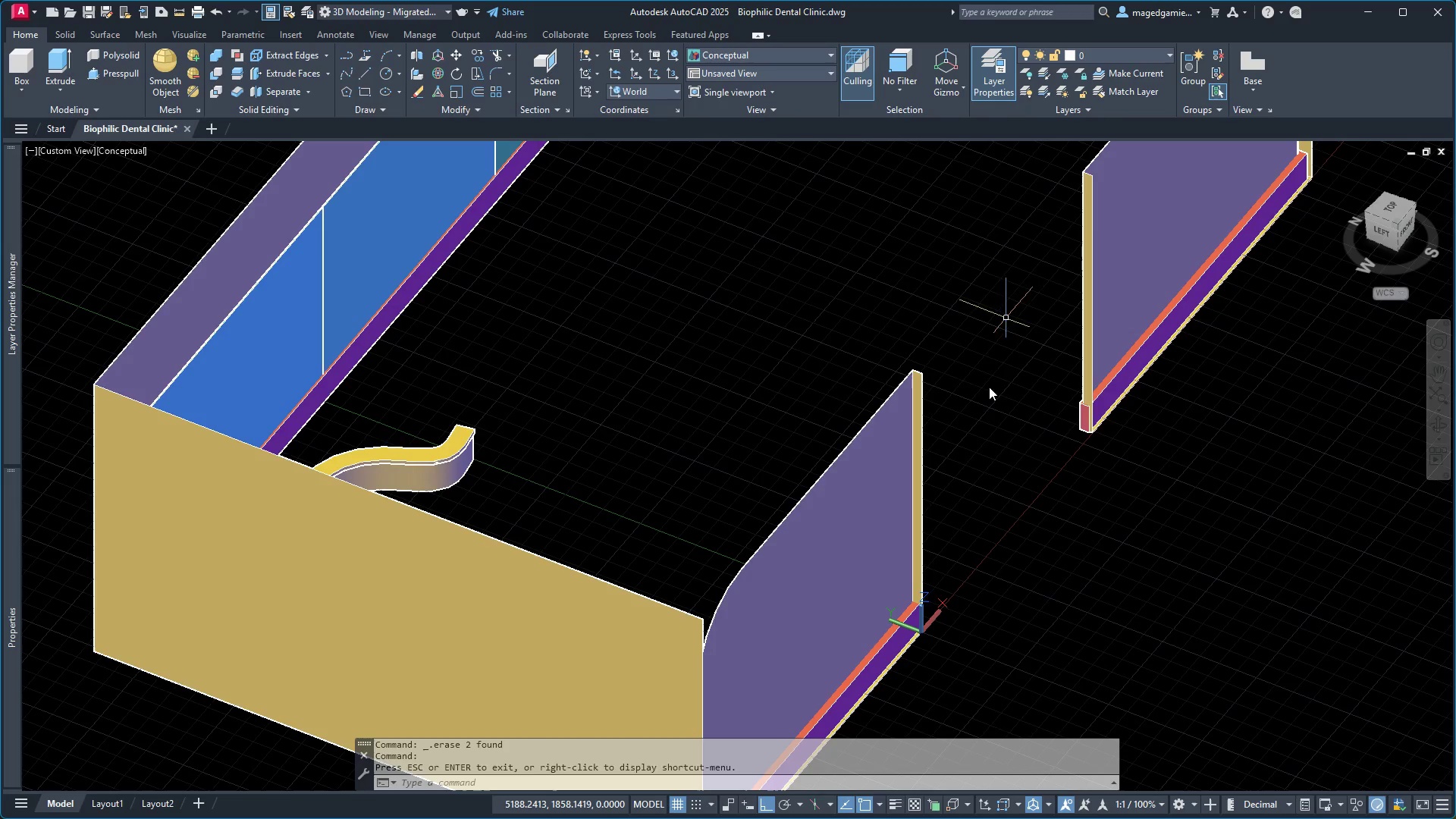 
scroll: coordinate [959, 353], scroll_direction: up, amount: 2.0
 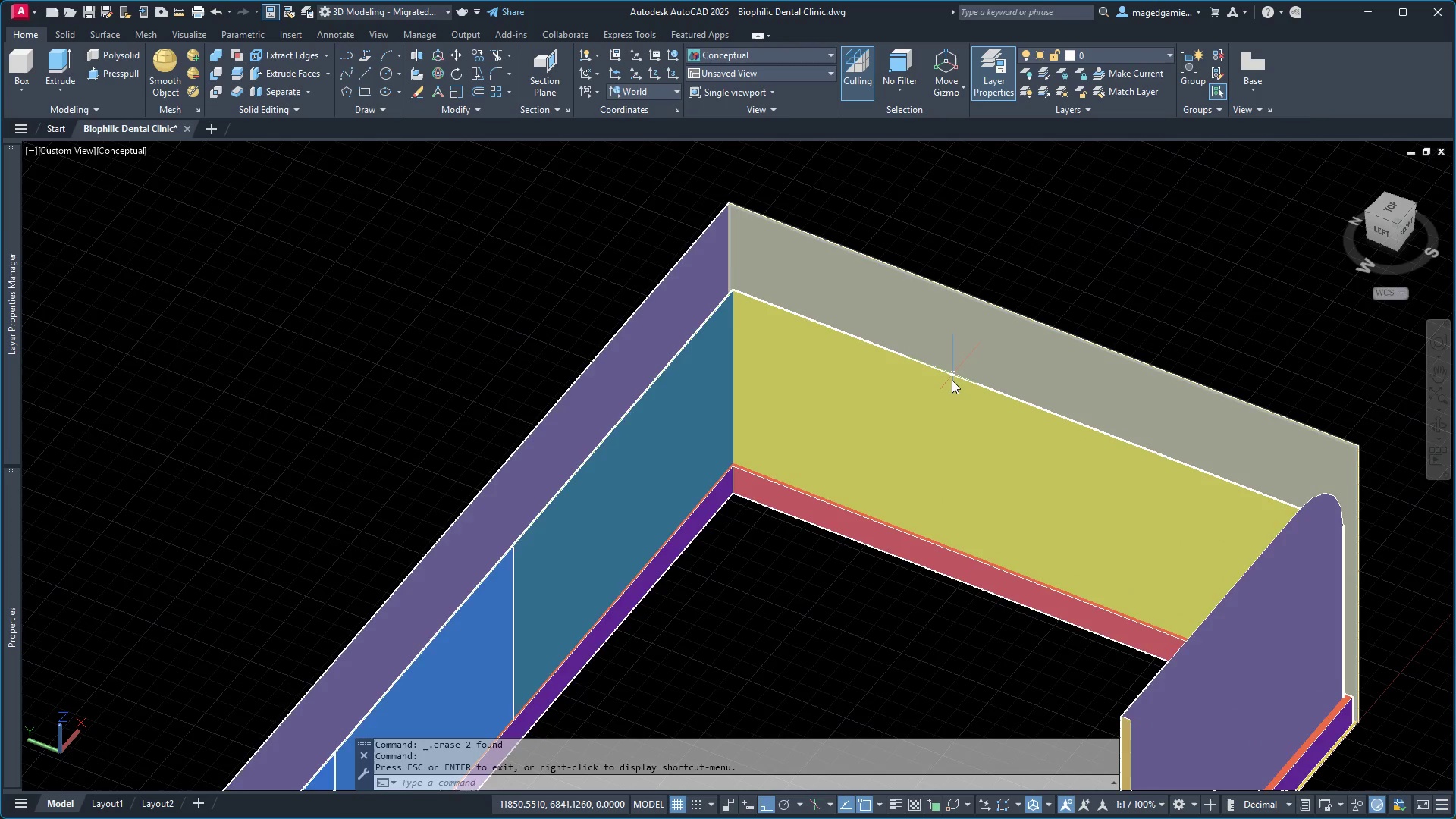 
scroll: coordinate [949, 384], scroll_direction: down, amount: 2.0
 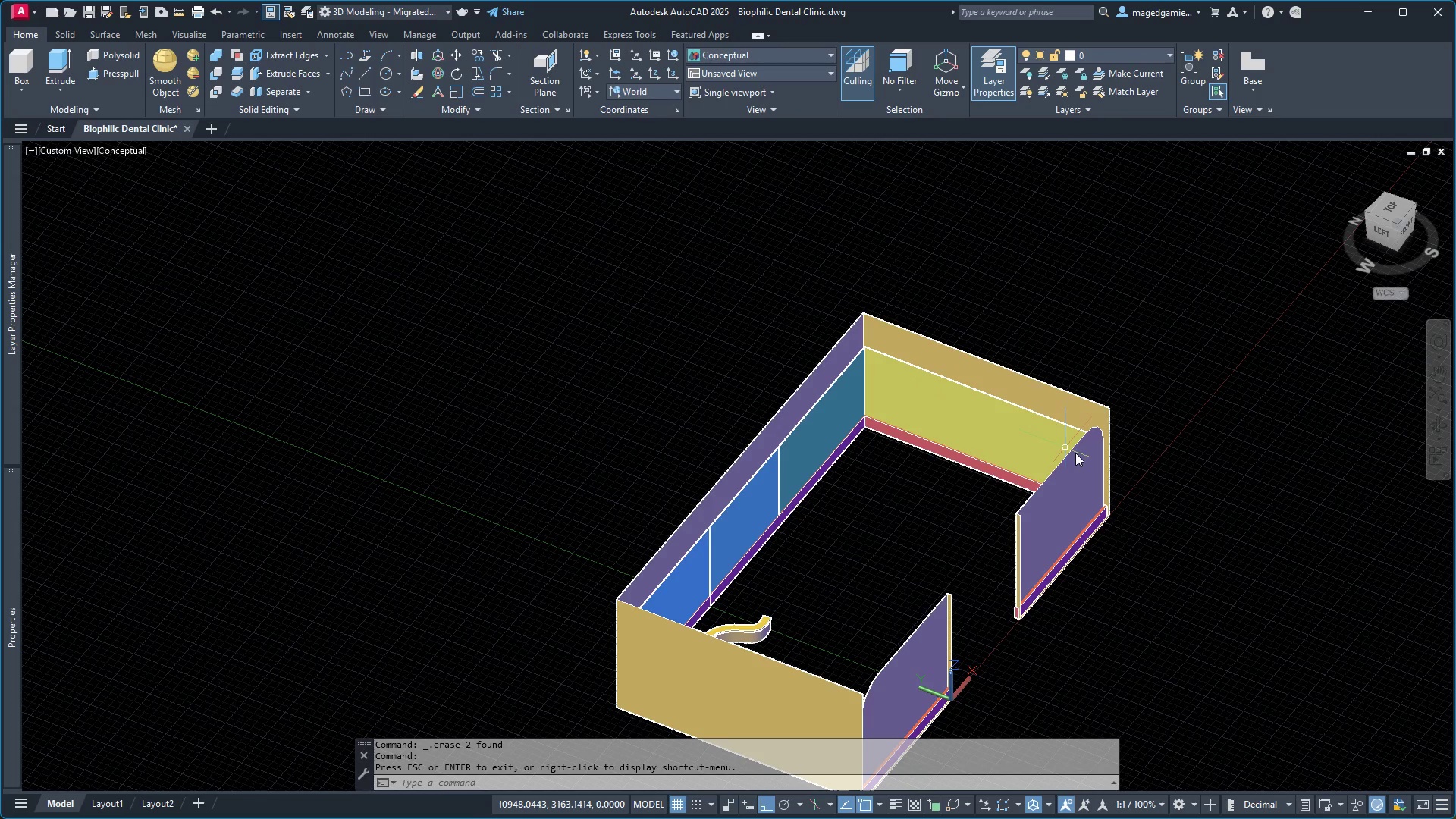 
scroll: coordinate [1110, 557], scroll_direction: up, amount: 4.0
 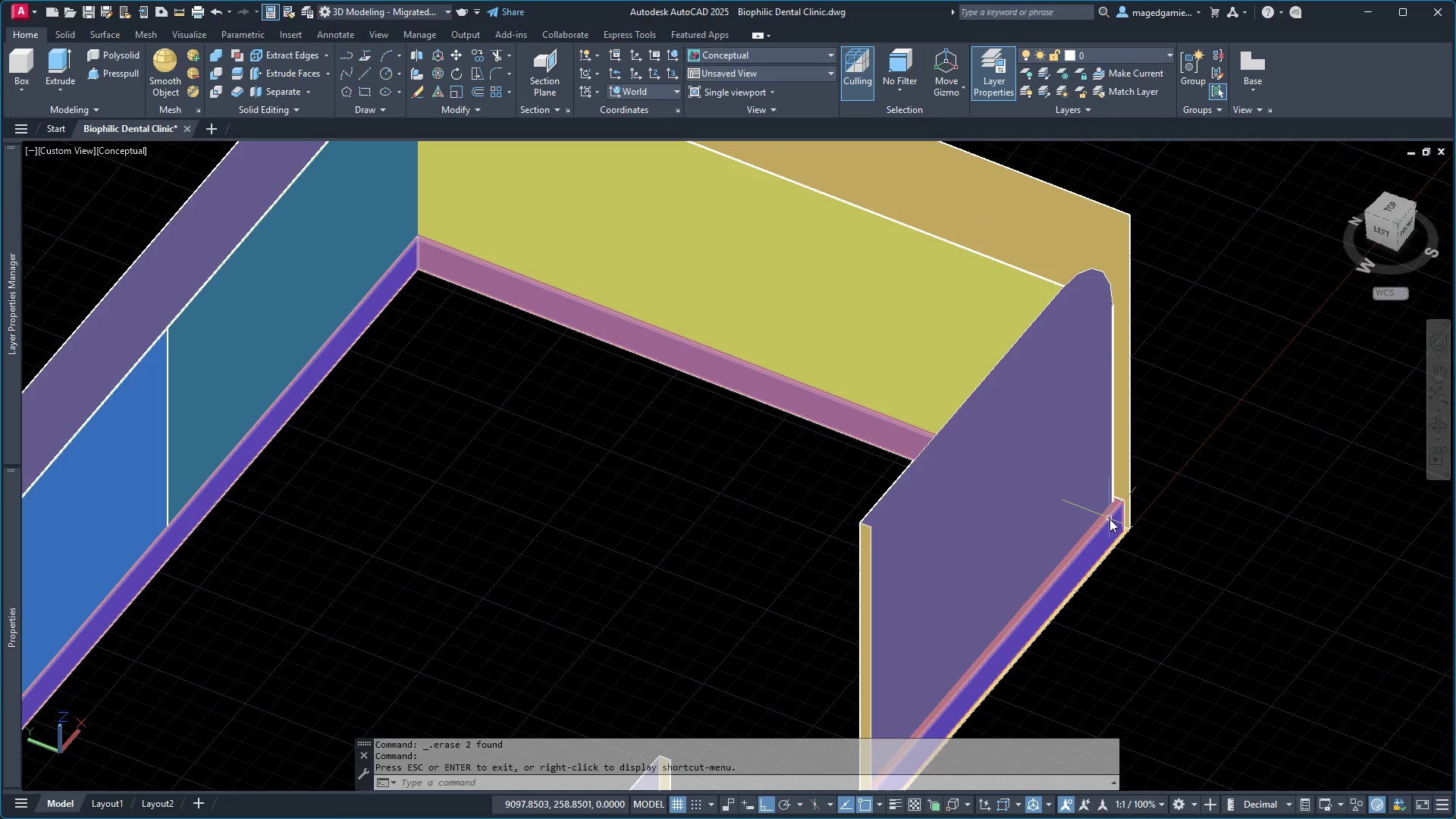 
scroll: coordinate [1157, 512], scroll_direction: down, amount: 3.0
 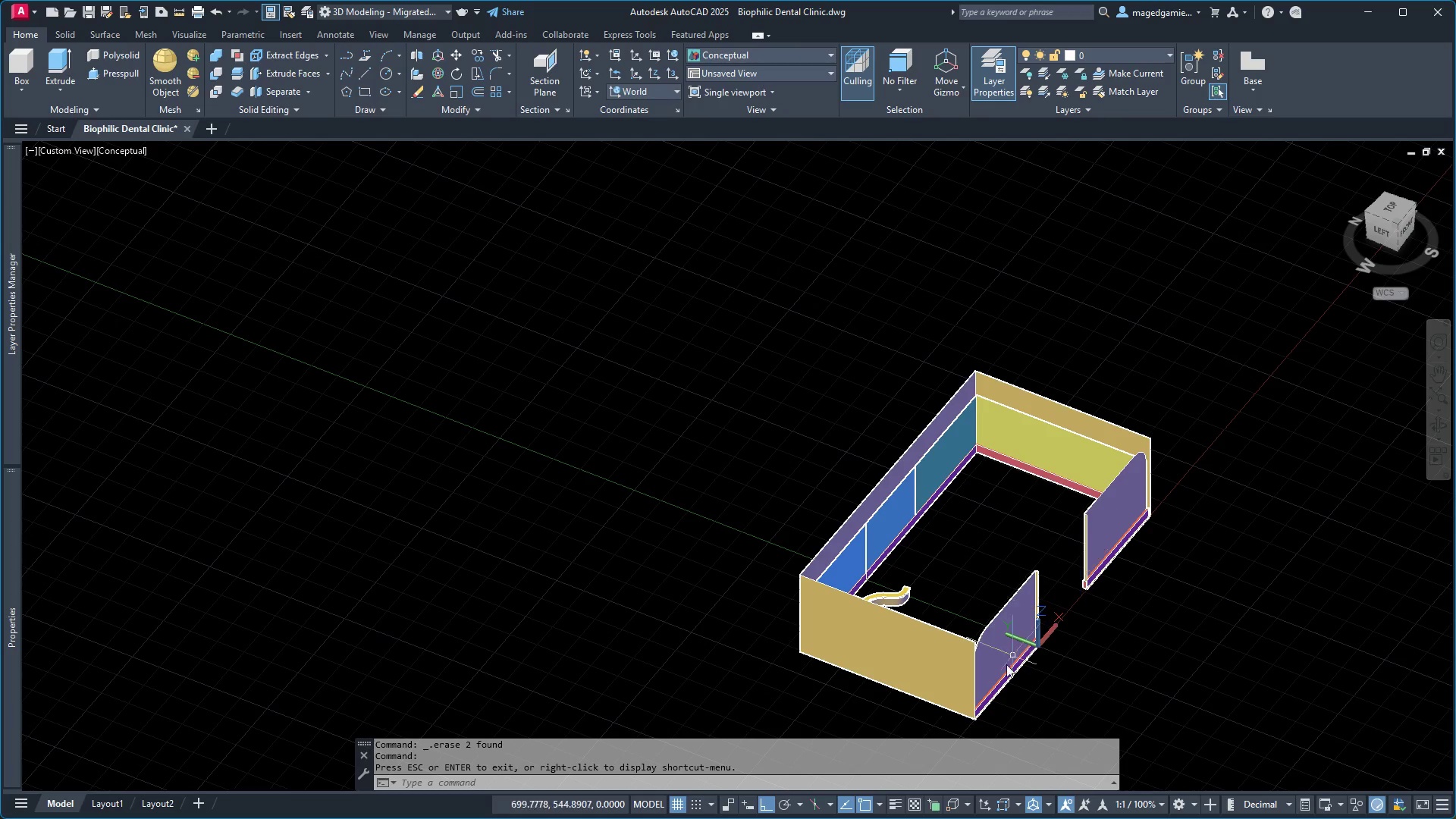 
scroll: coordinate [993, 687], scroll_direction: up, amount: 2.0
 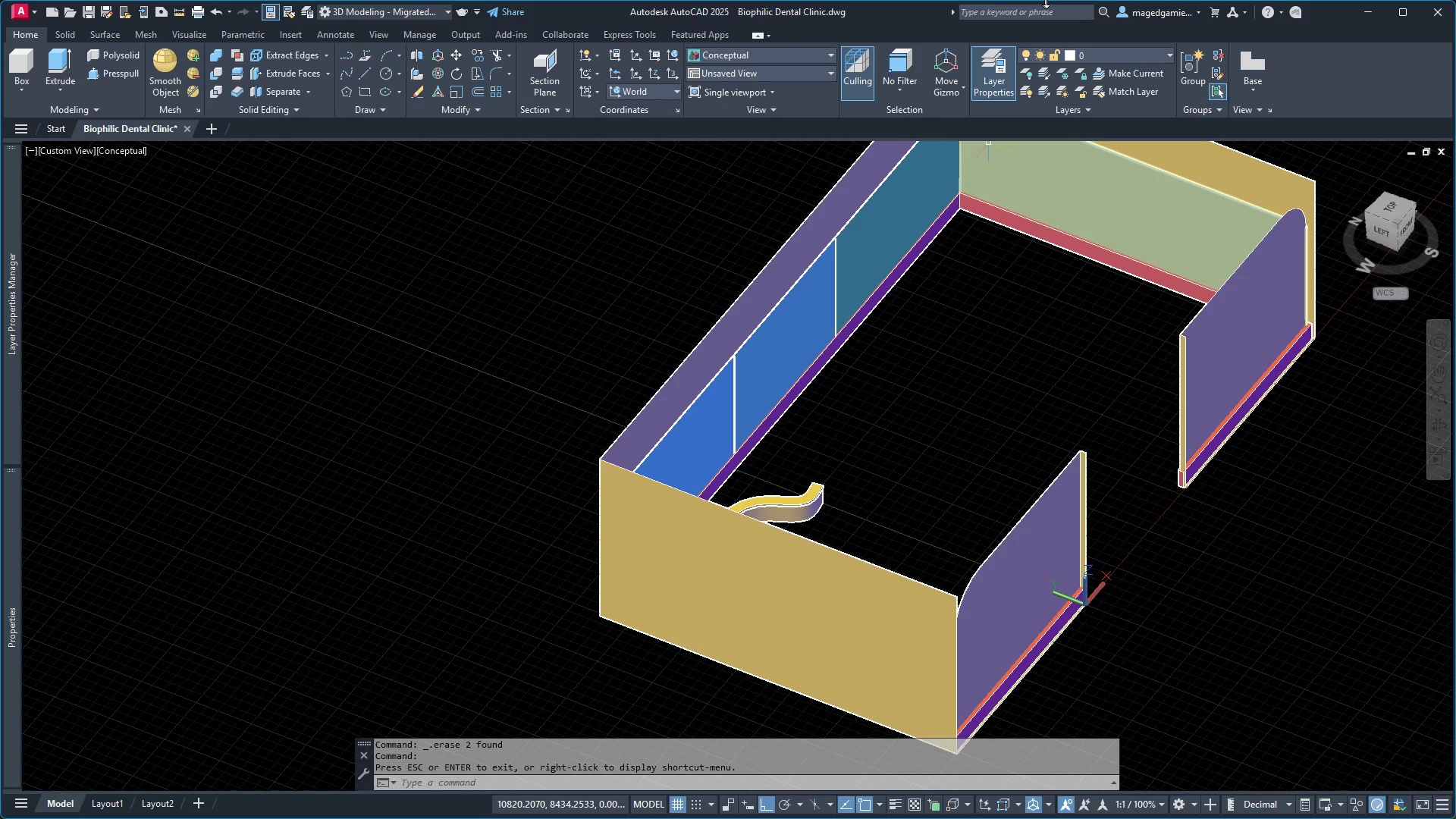 
left_click([1150, 53])
 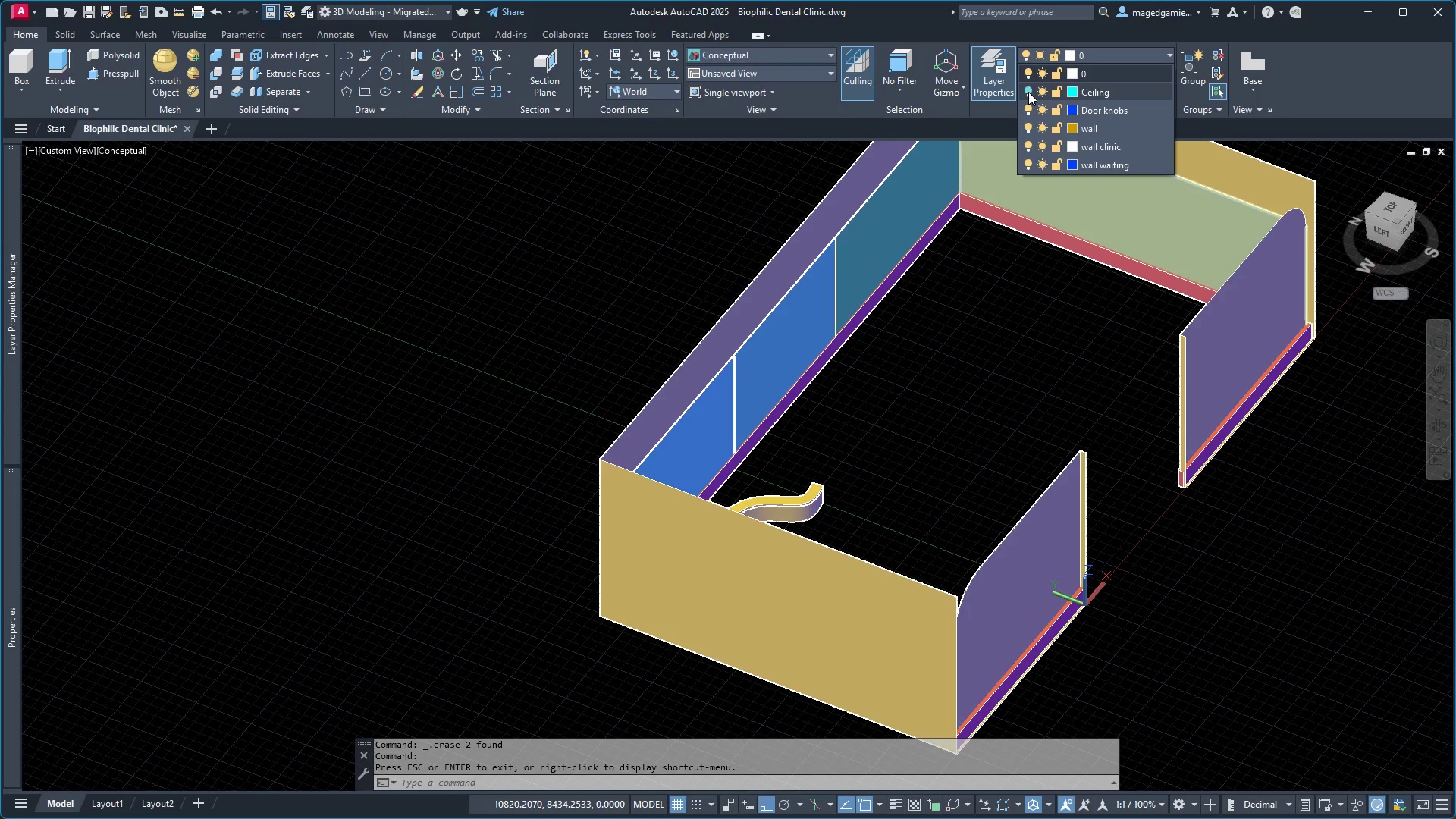 
left_click([1027, 92])
 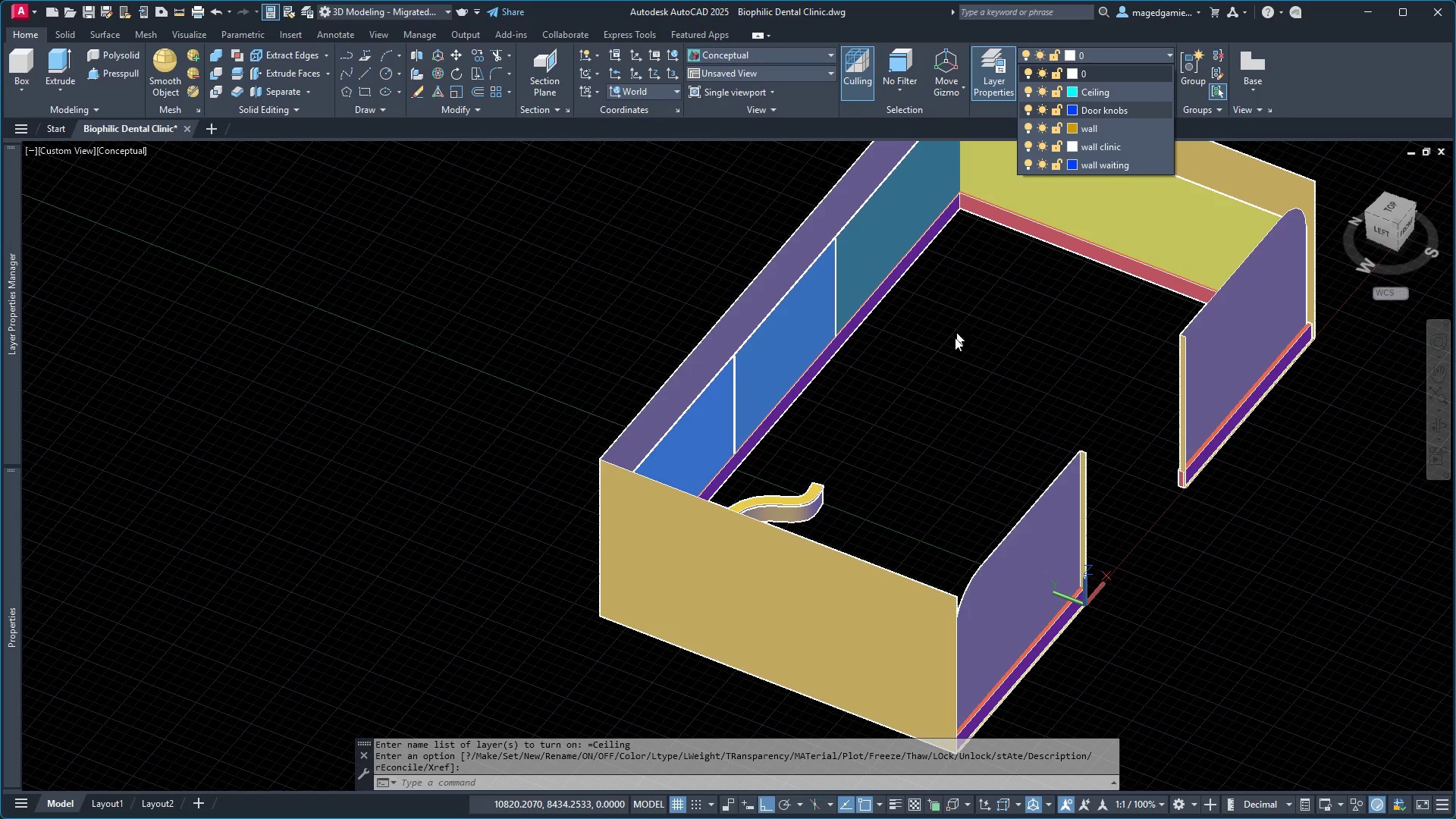 
key(Escape)
 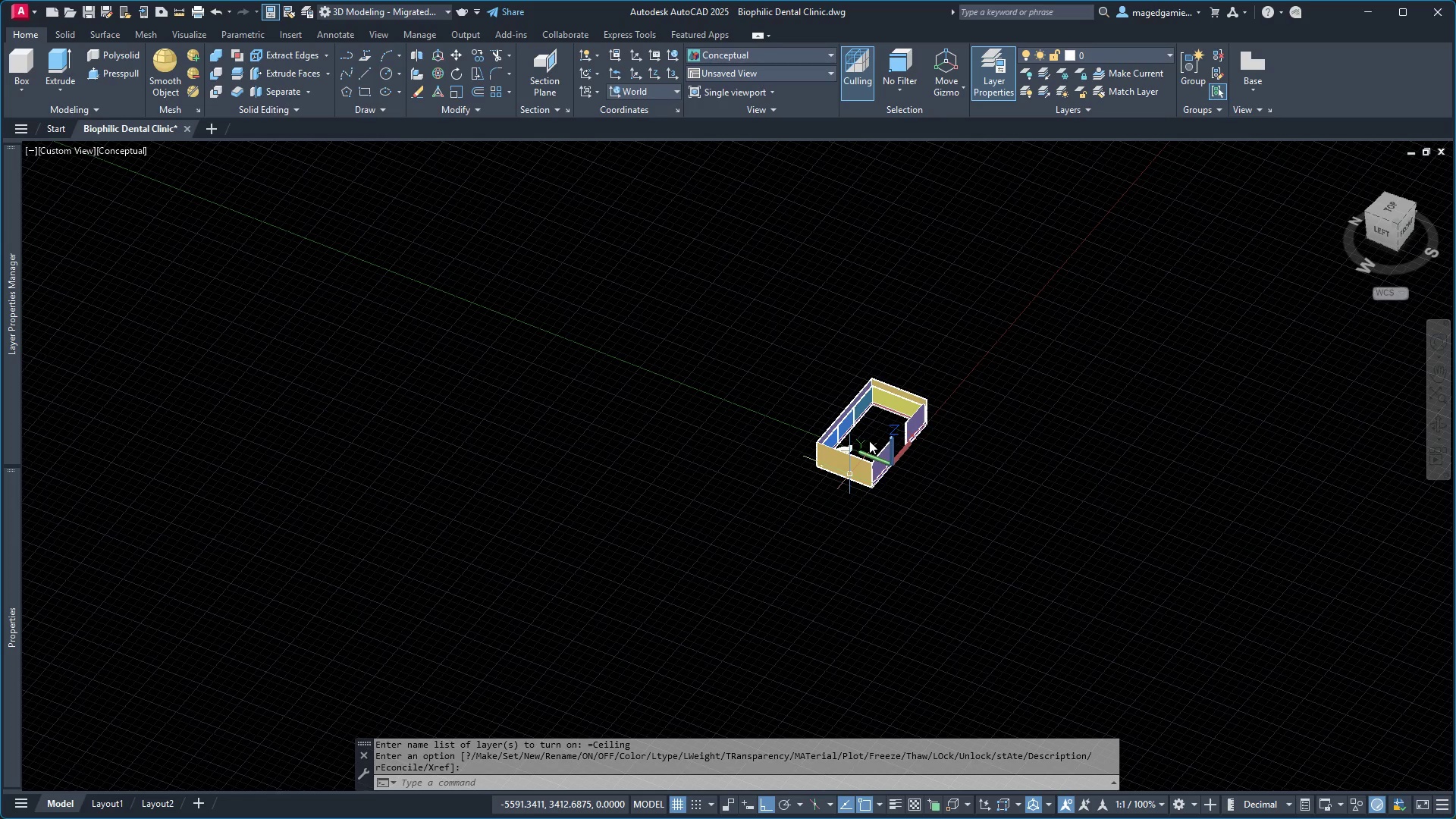 
scroll: coordinate [836, 489], scroll_direction: down, amount: 4.0
 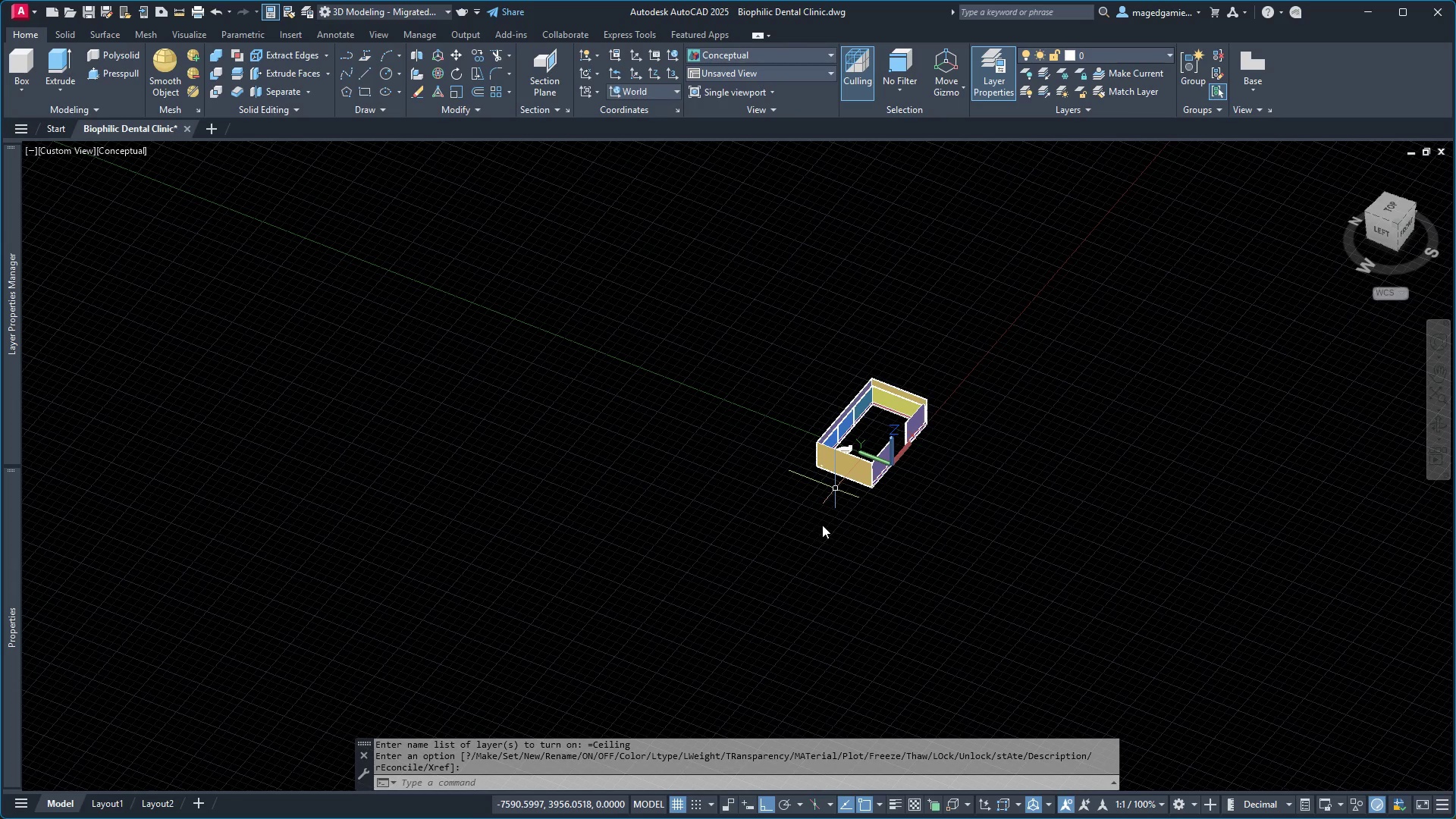 
scroll: coordinate [934, 597], scroll_direction: up, amount: 6.0
 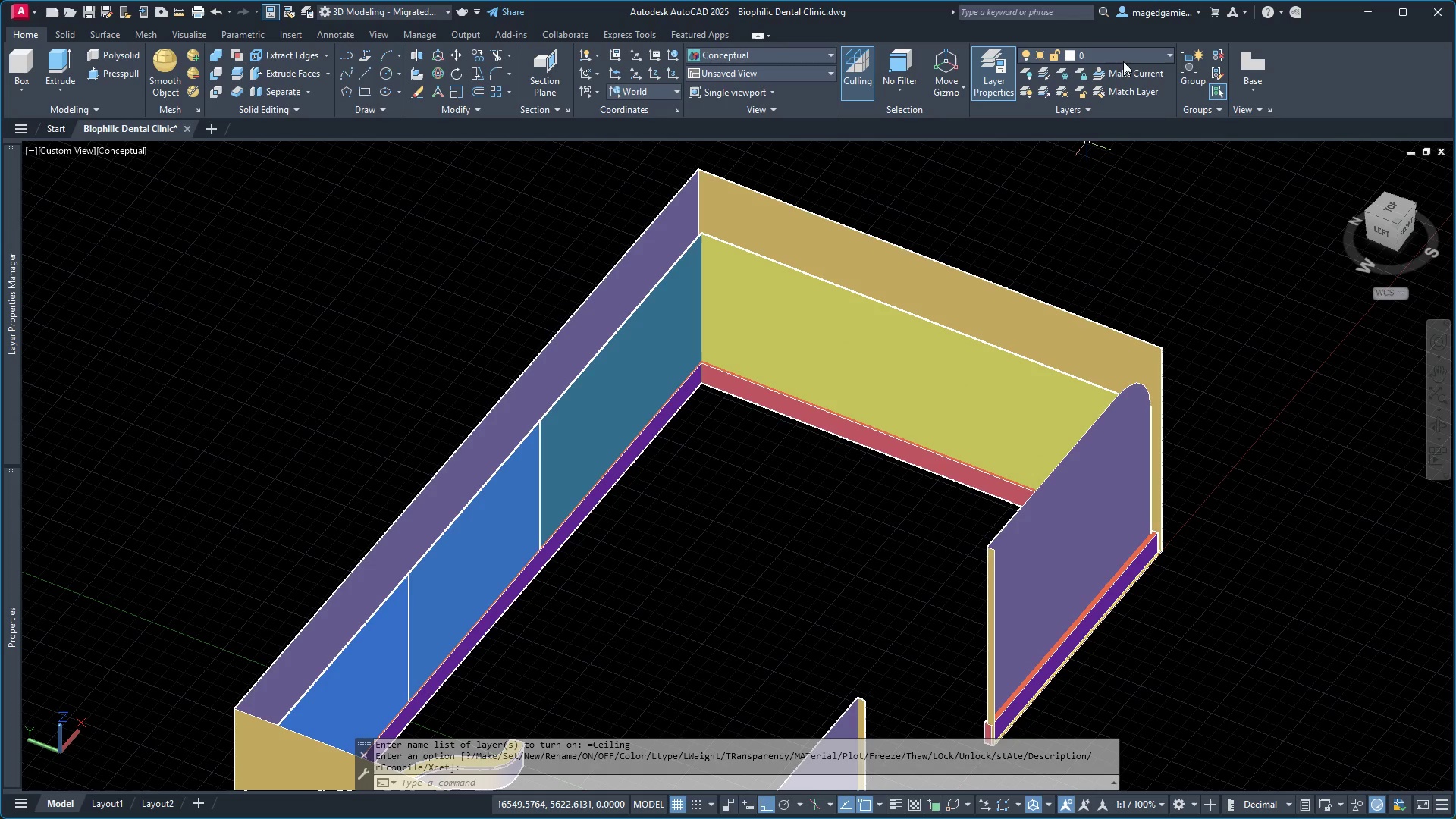 
left_click([1127, 46])
 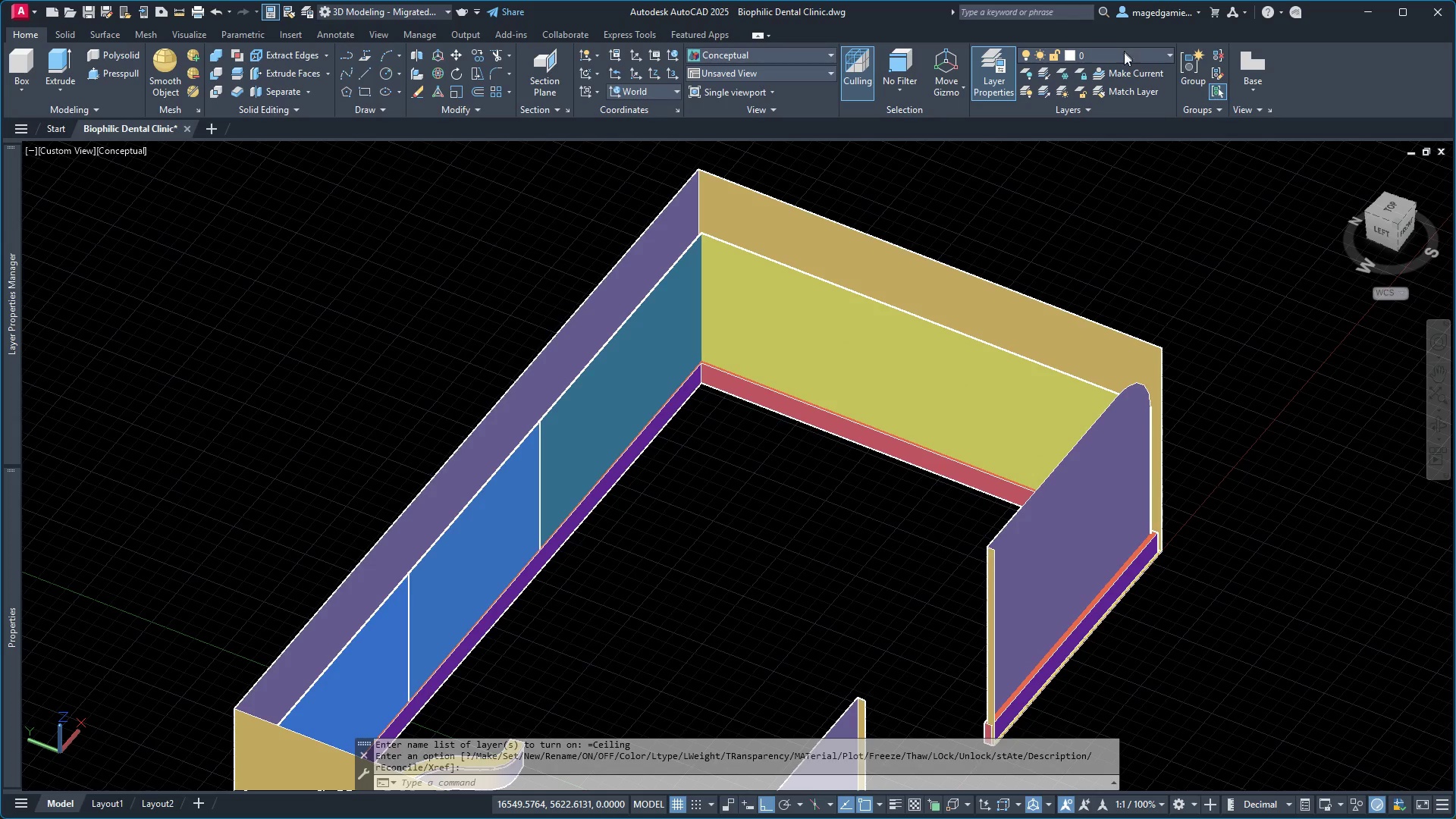 
left_click([1120, 58])
 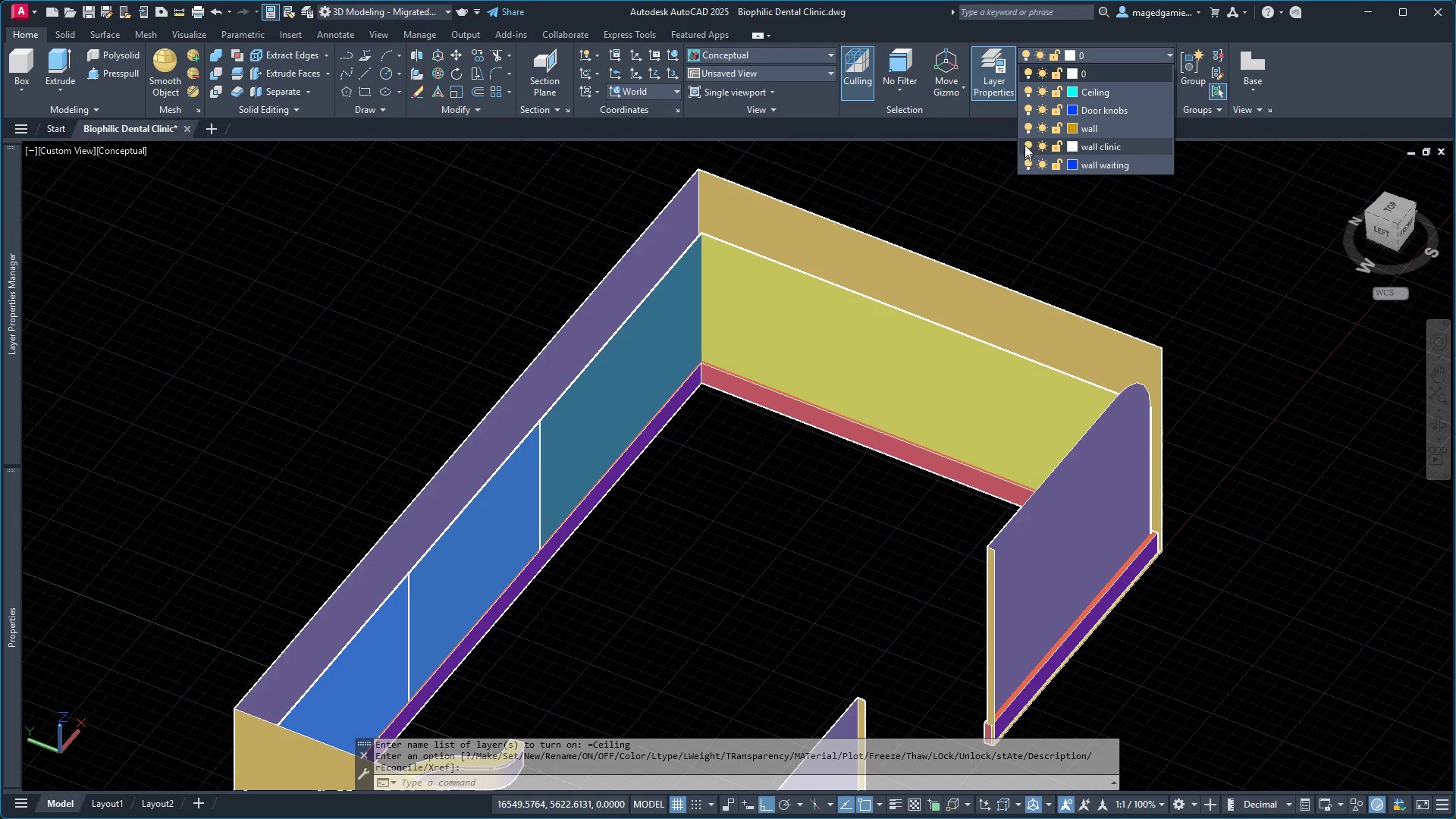 
wait(5.08)
 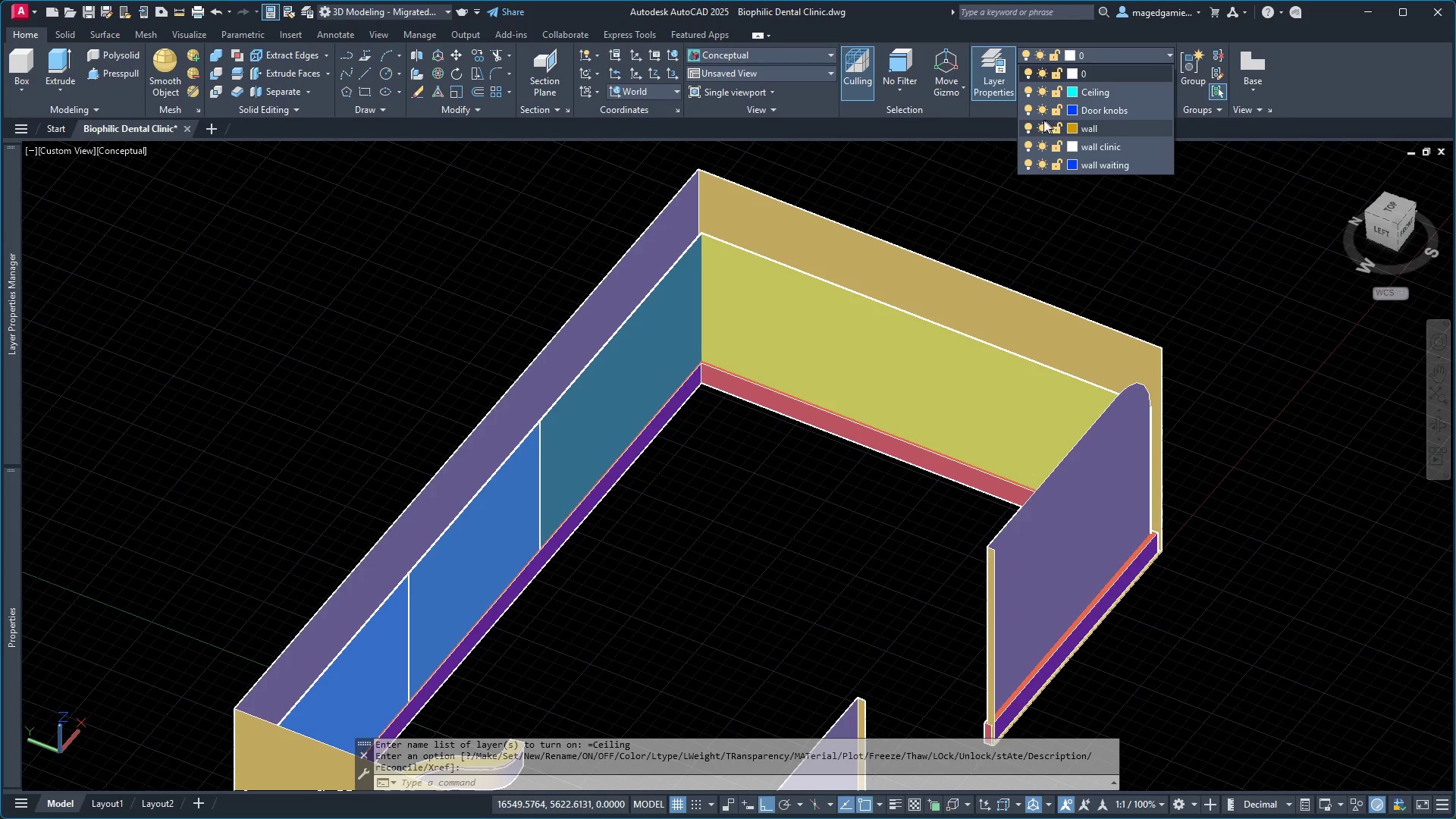 
left_click([1027, 145])
 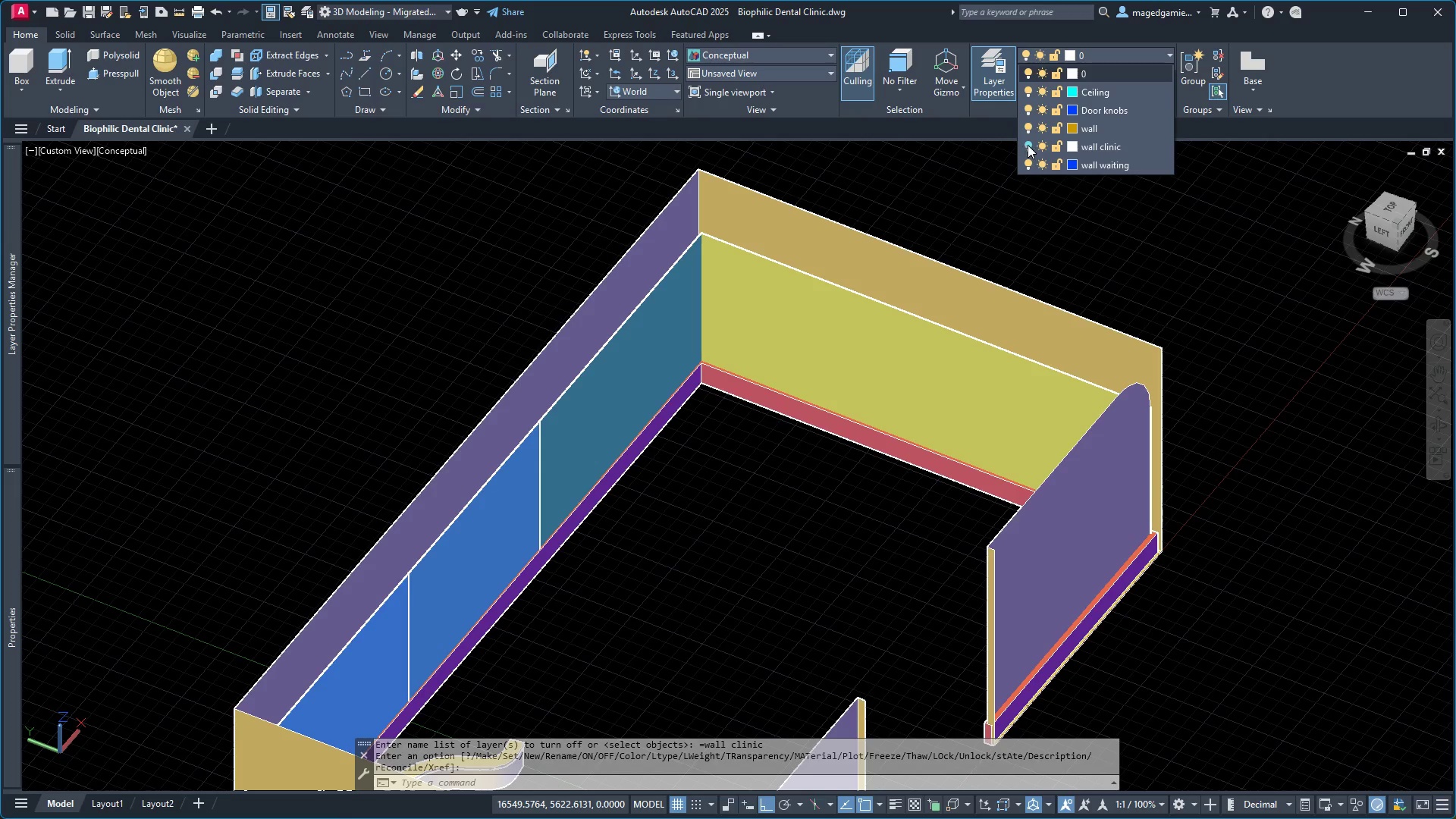 
left_click([1029, 146])
 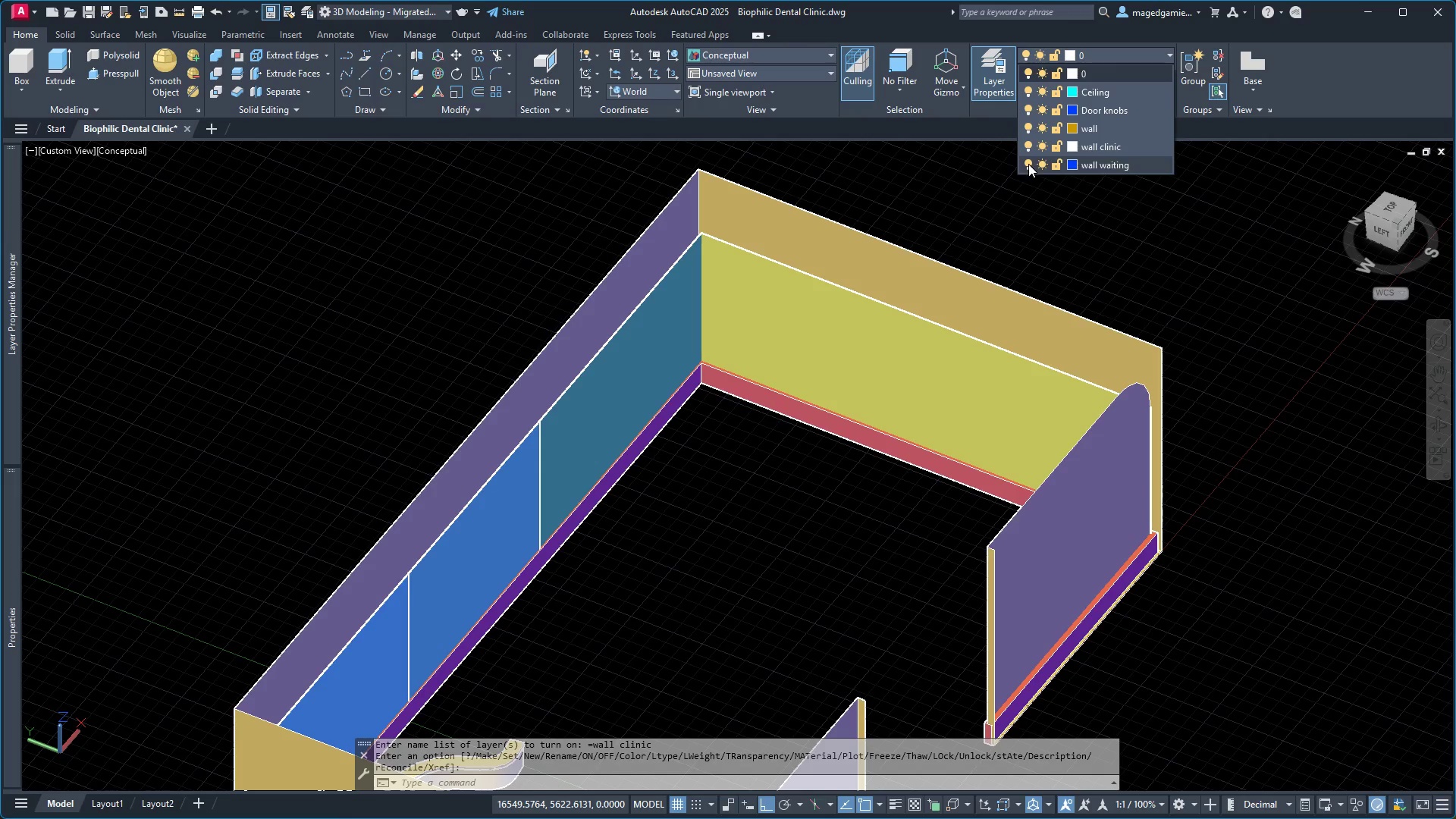 
left_click([1028, 164])
 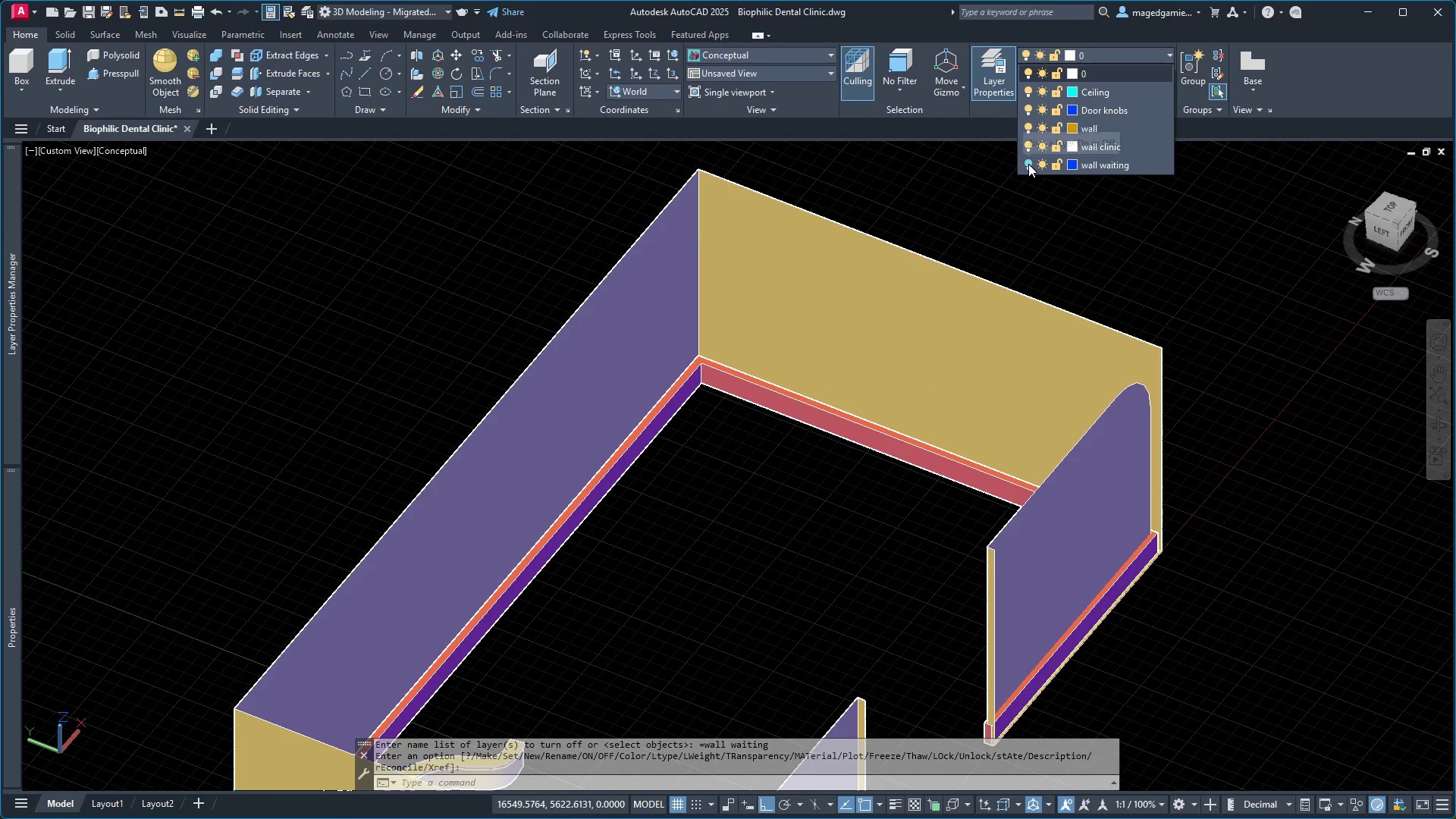 
left_click([1028, 164])
 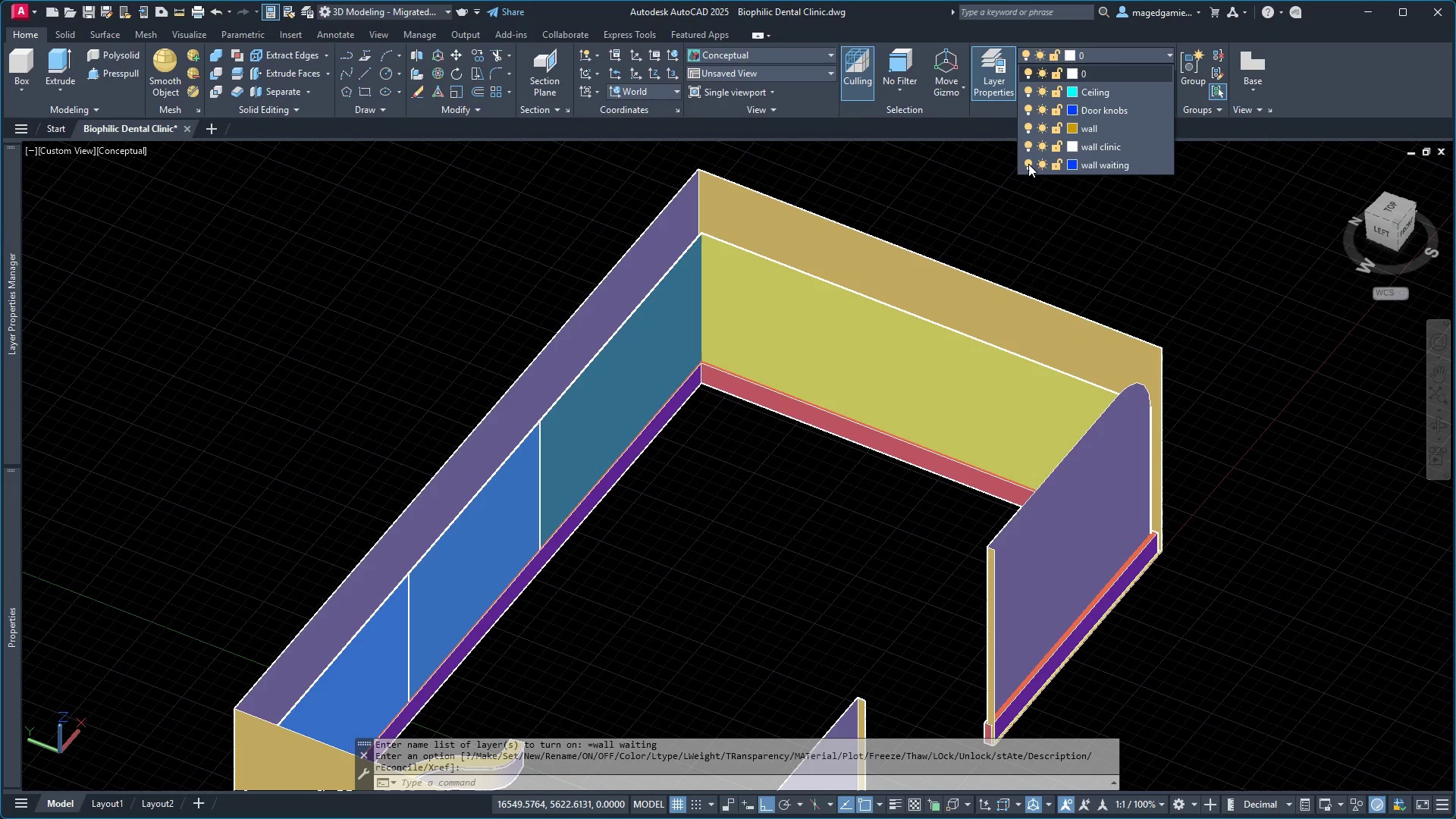 
left_click([1028, 164])
 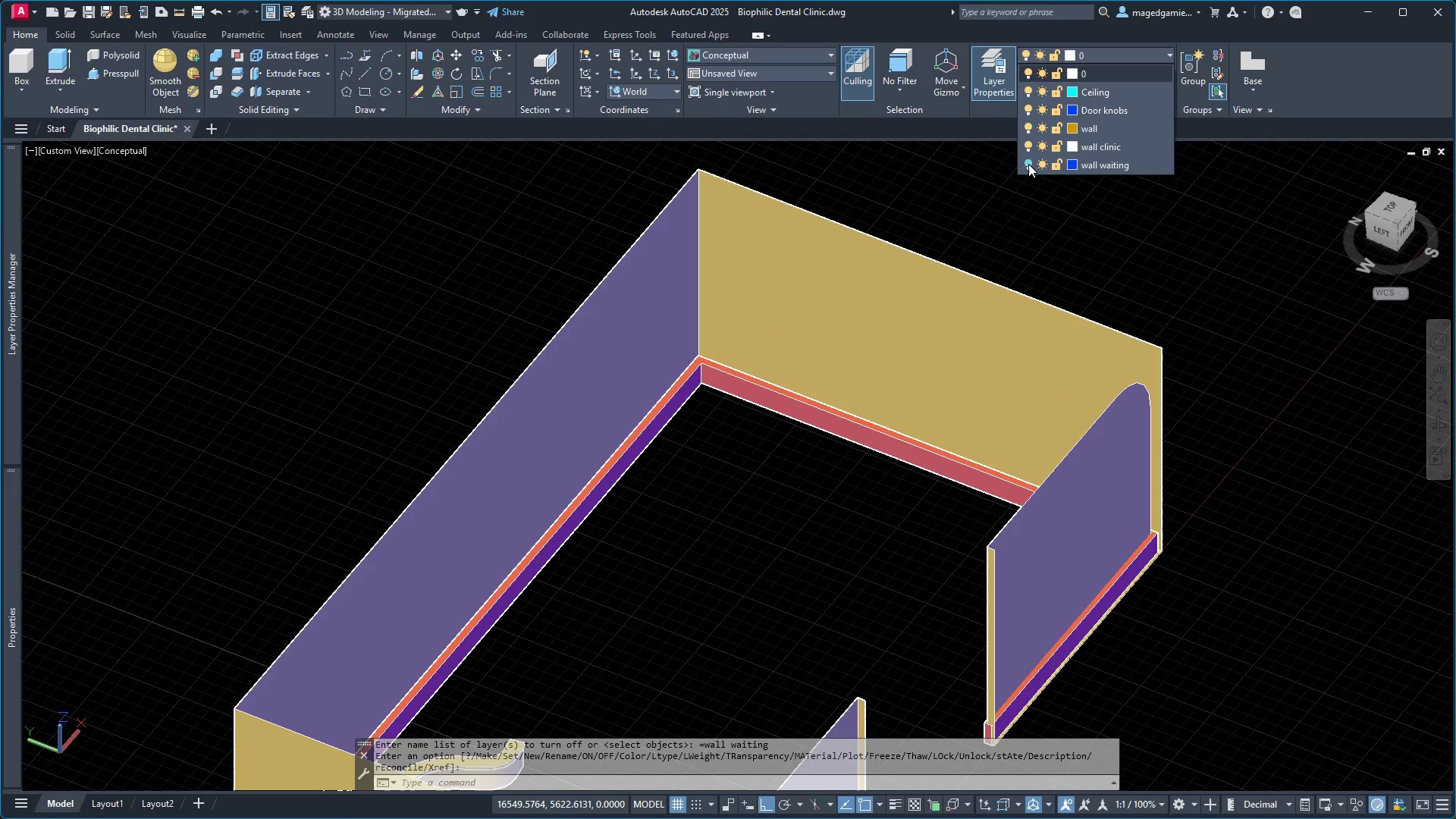 
left_click([1028, 164])
 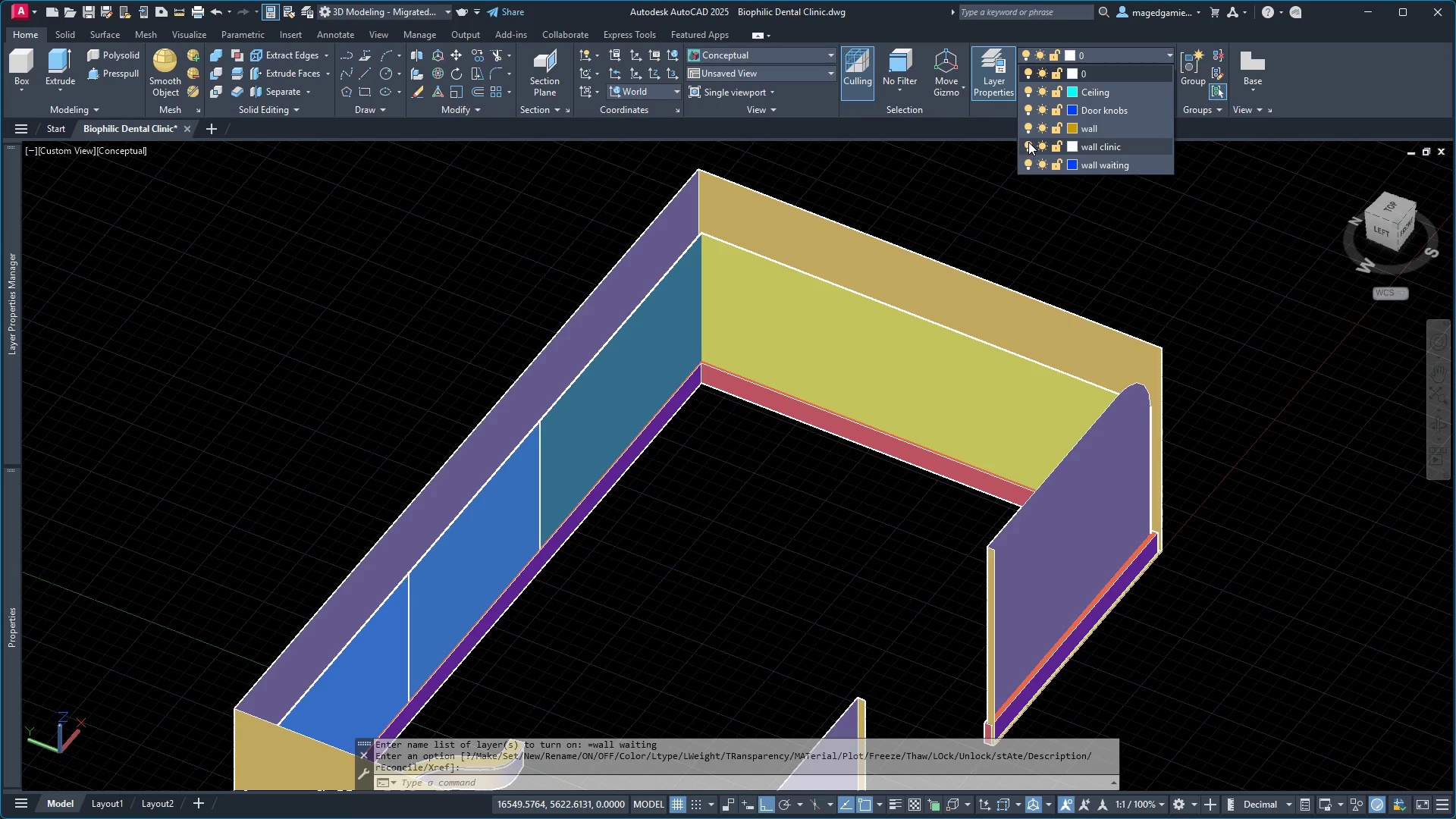 
left_click([1028, 142])
 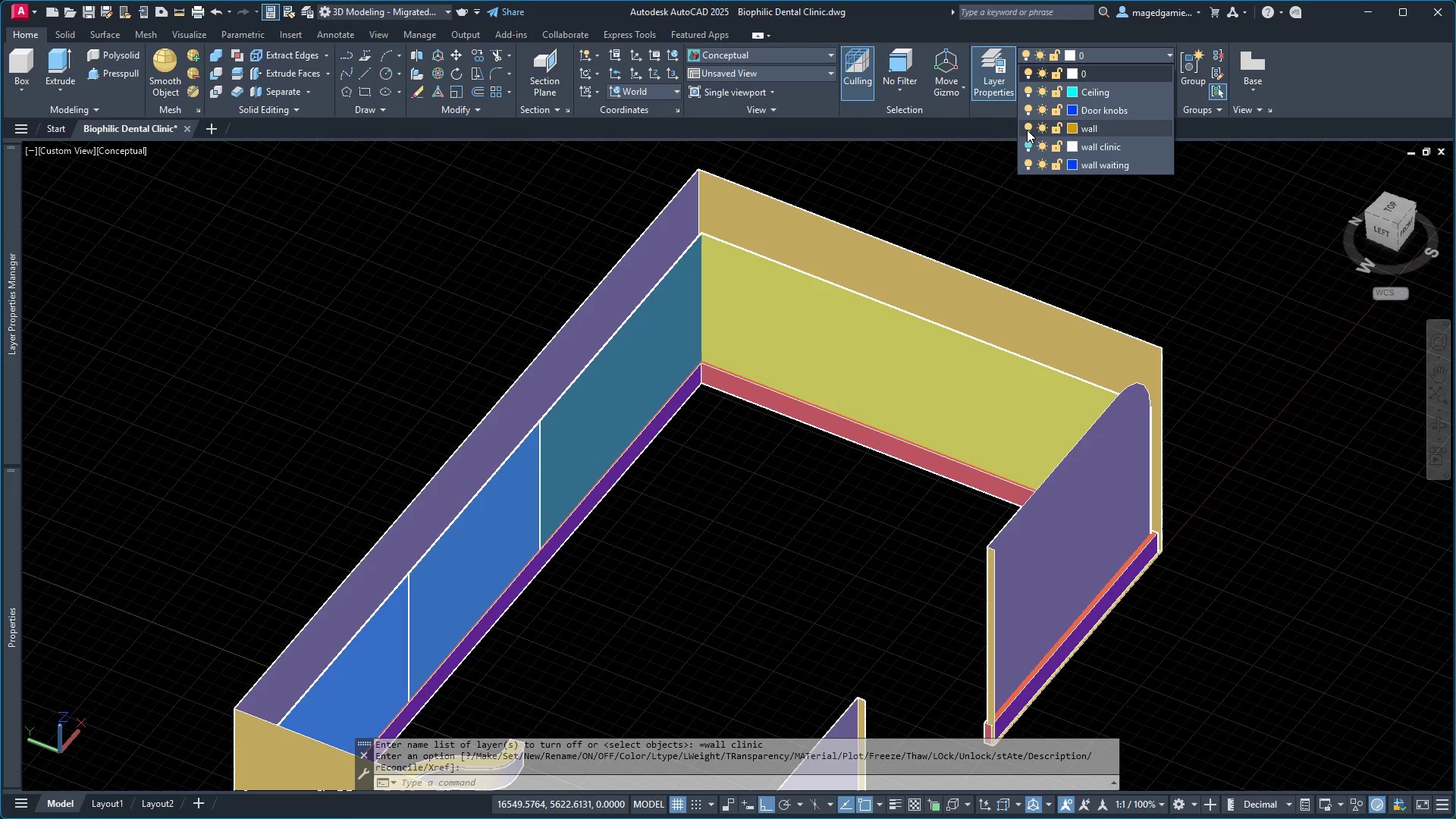 
left_click([1027, 128])
 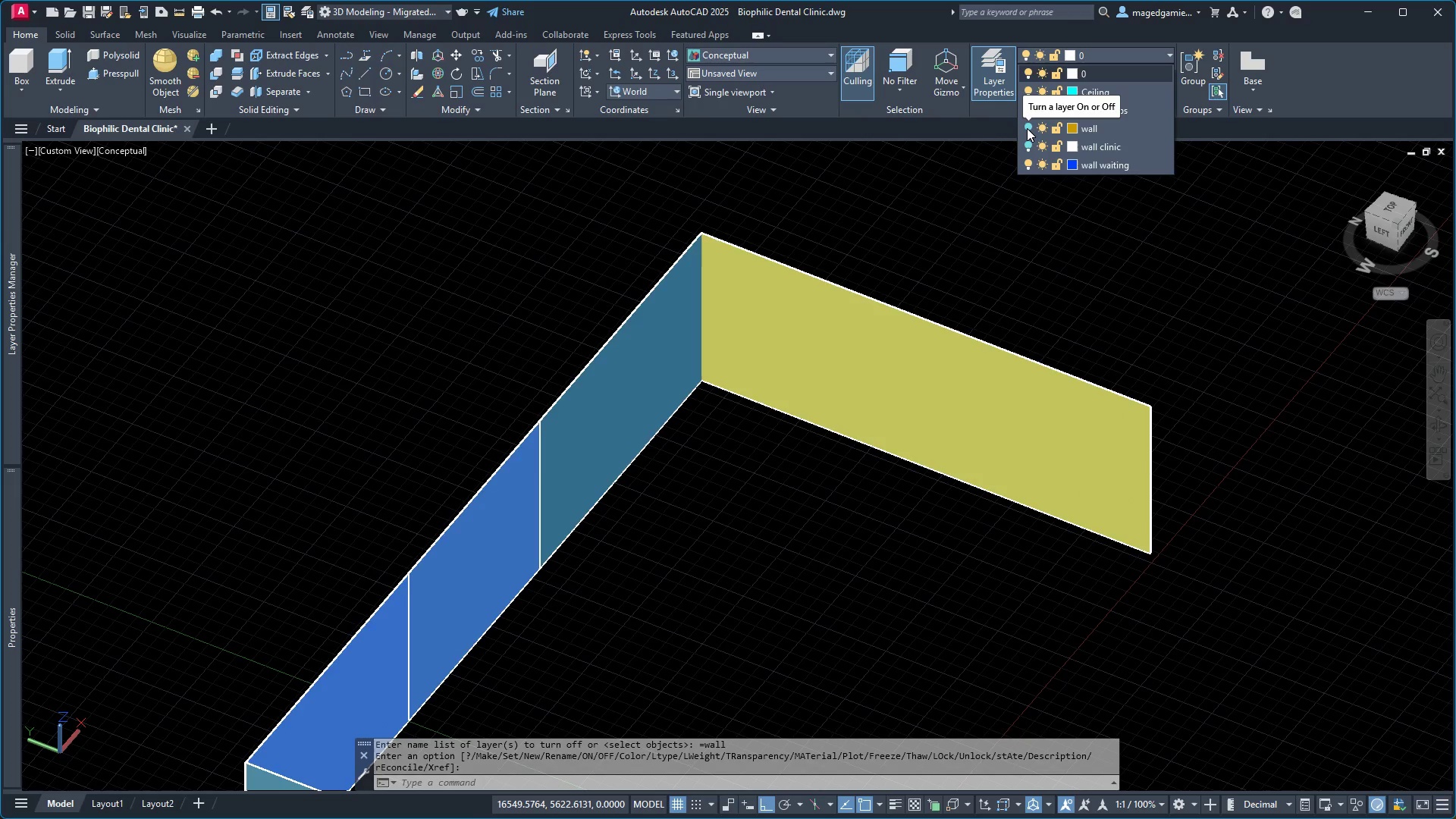 
left_click([1027, 128])
 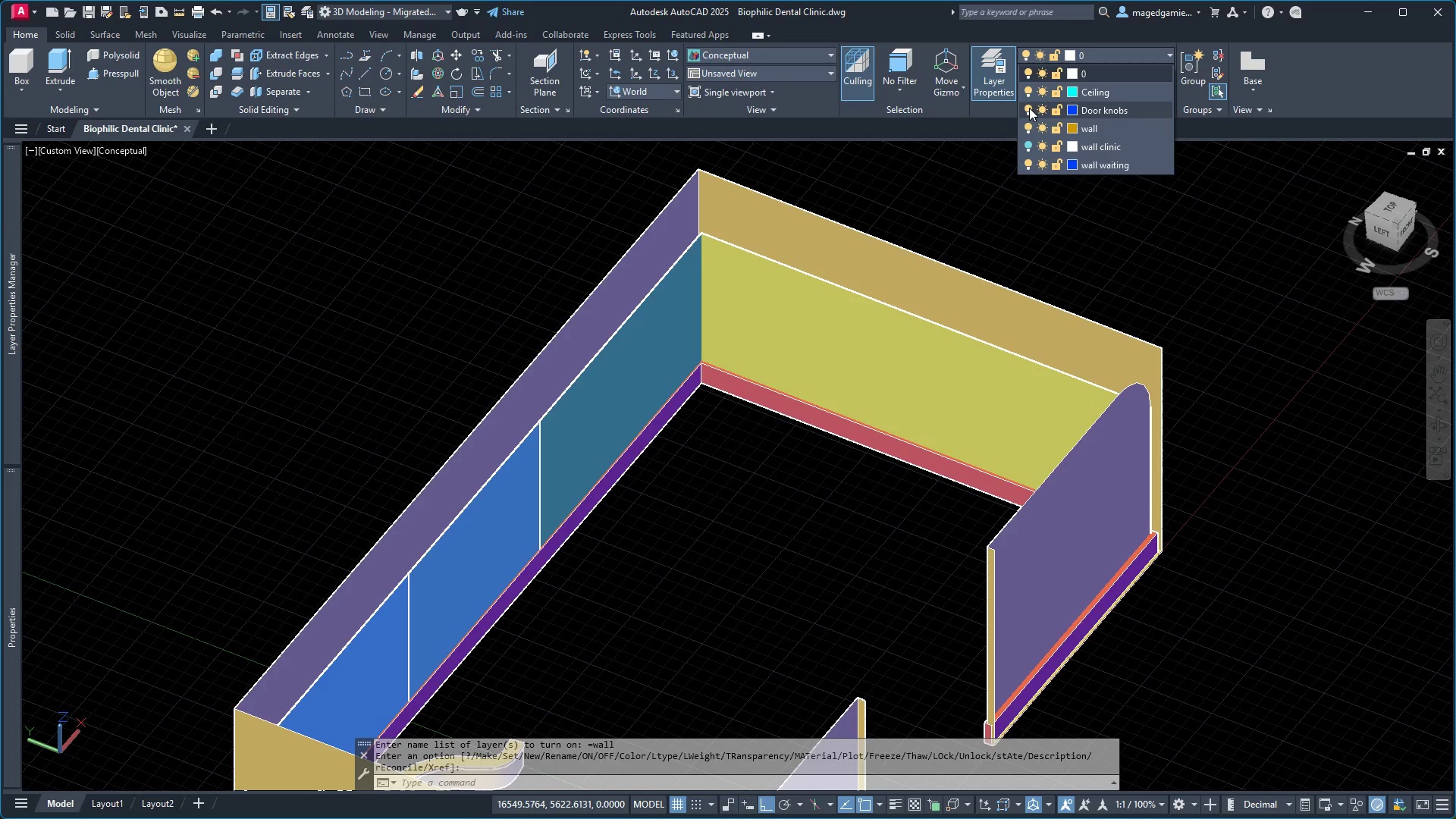 
left_click([1029, 108])
 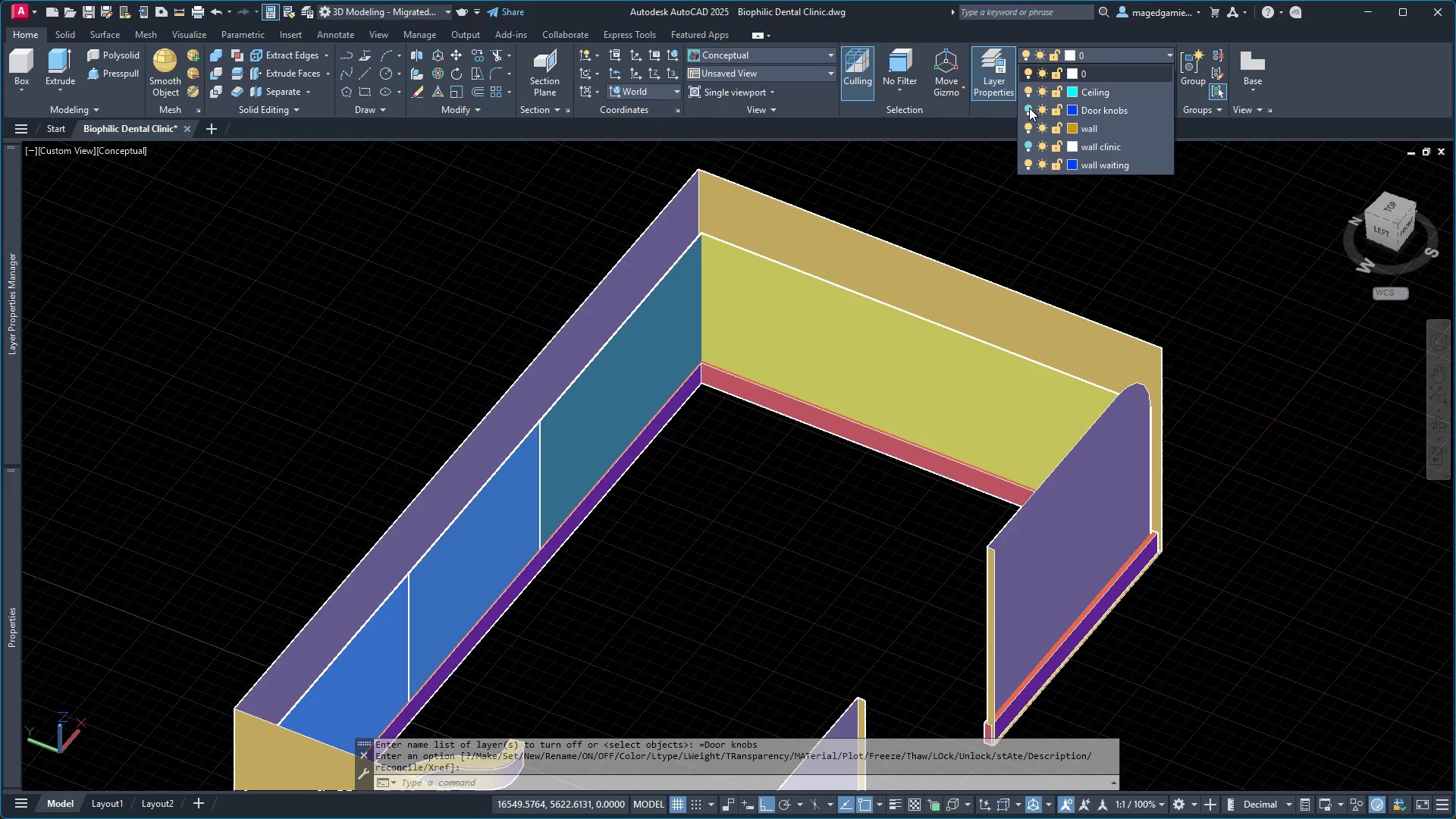 
left_click([1029, 108])
 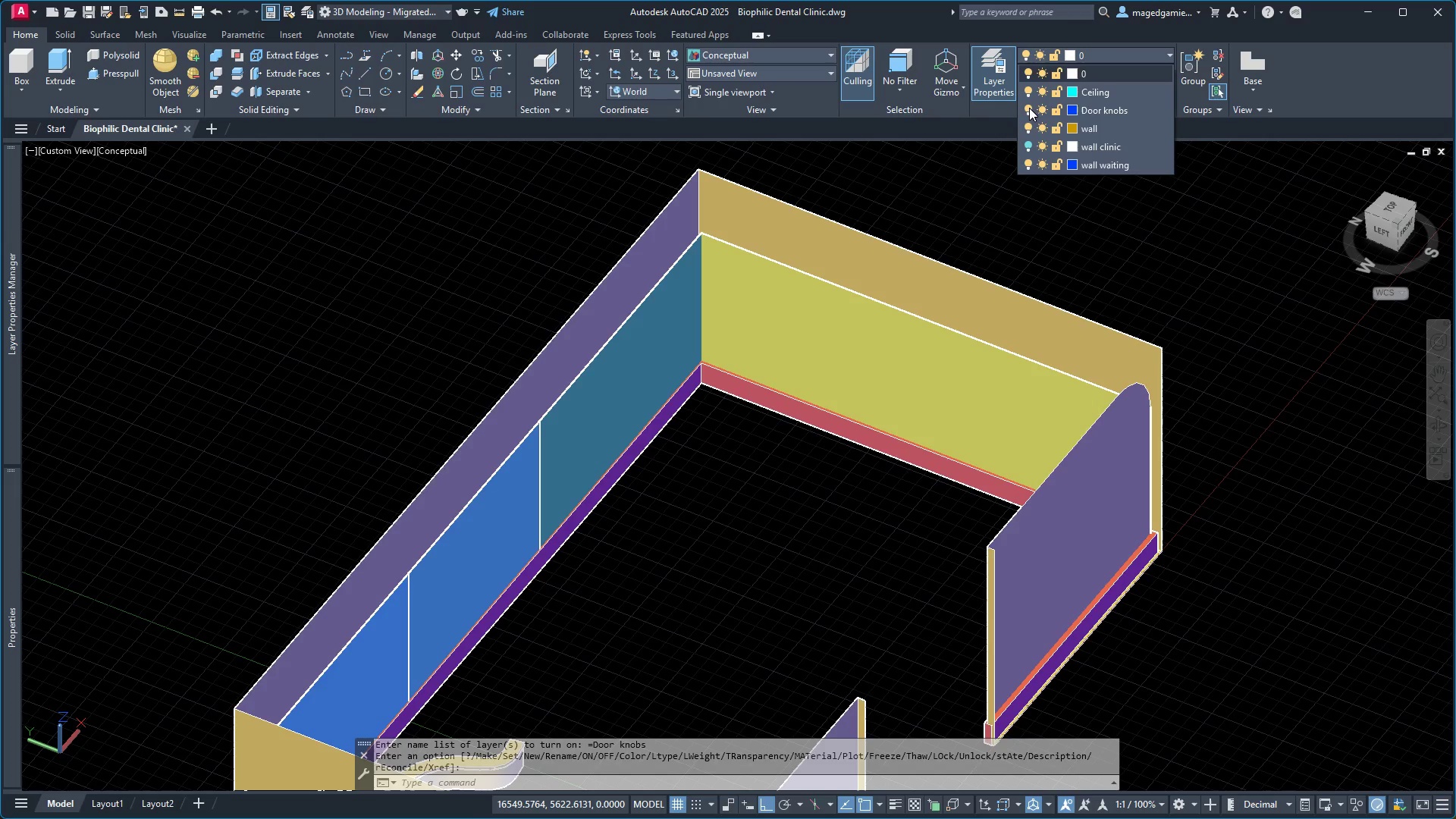 
left_click([1029, 108])
 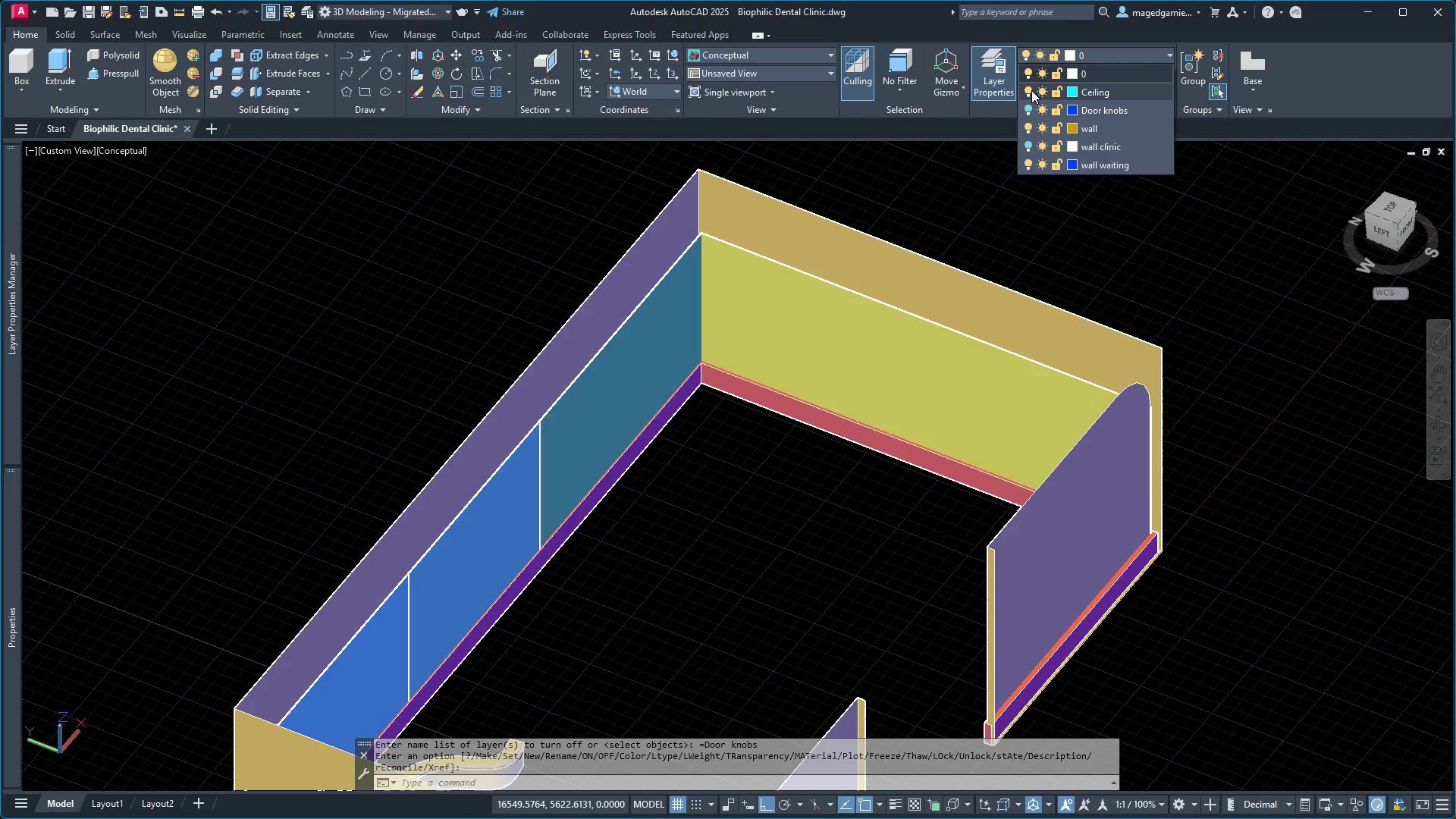 
left_click([1031, 90])
 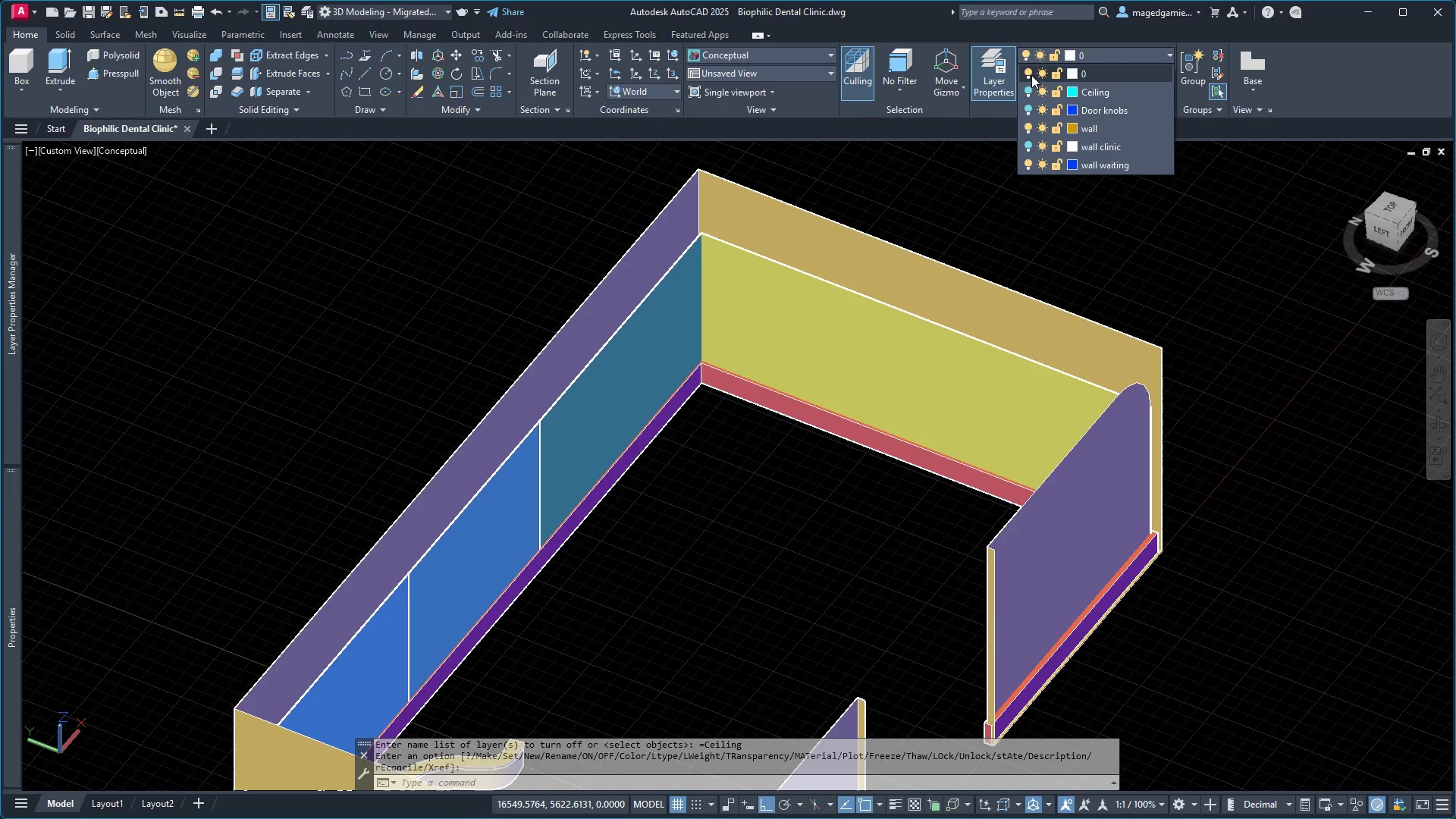 
left_click([1031, 75])
 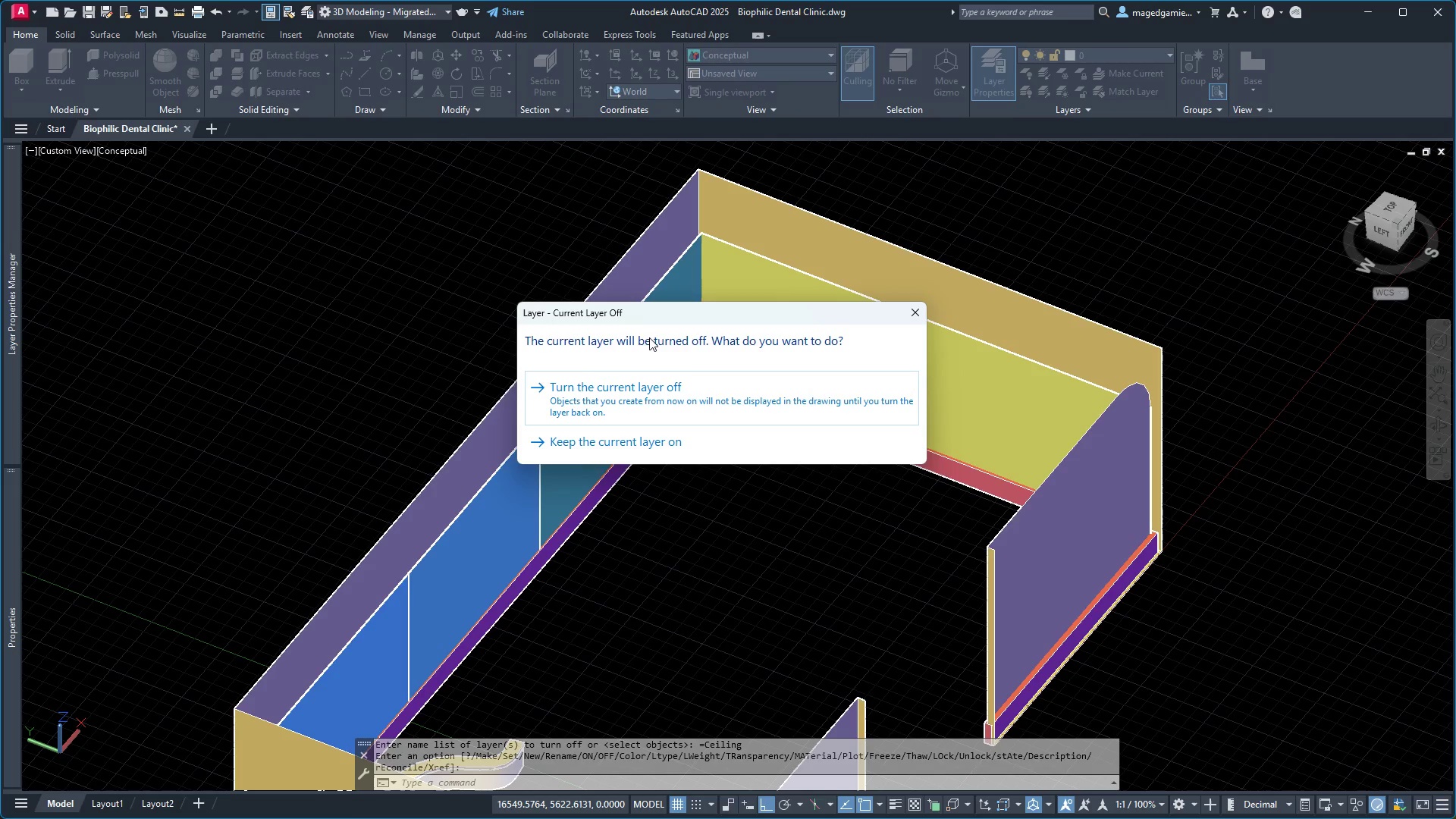 
left_click([557, 394])
 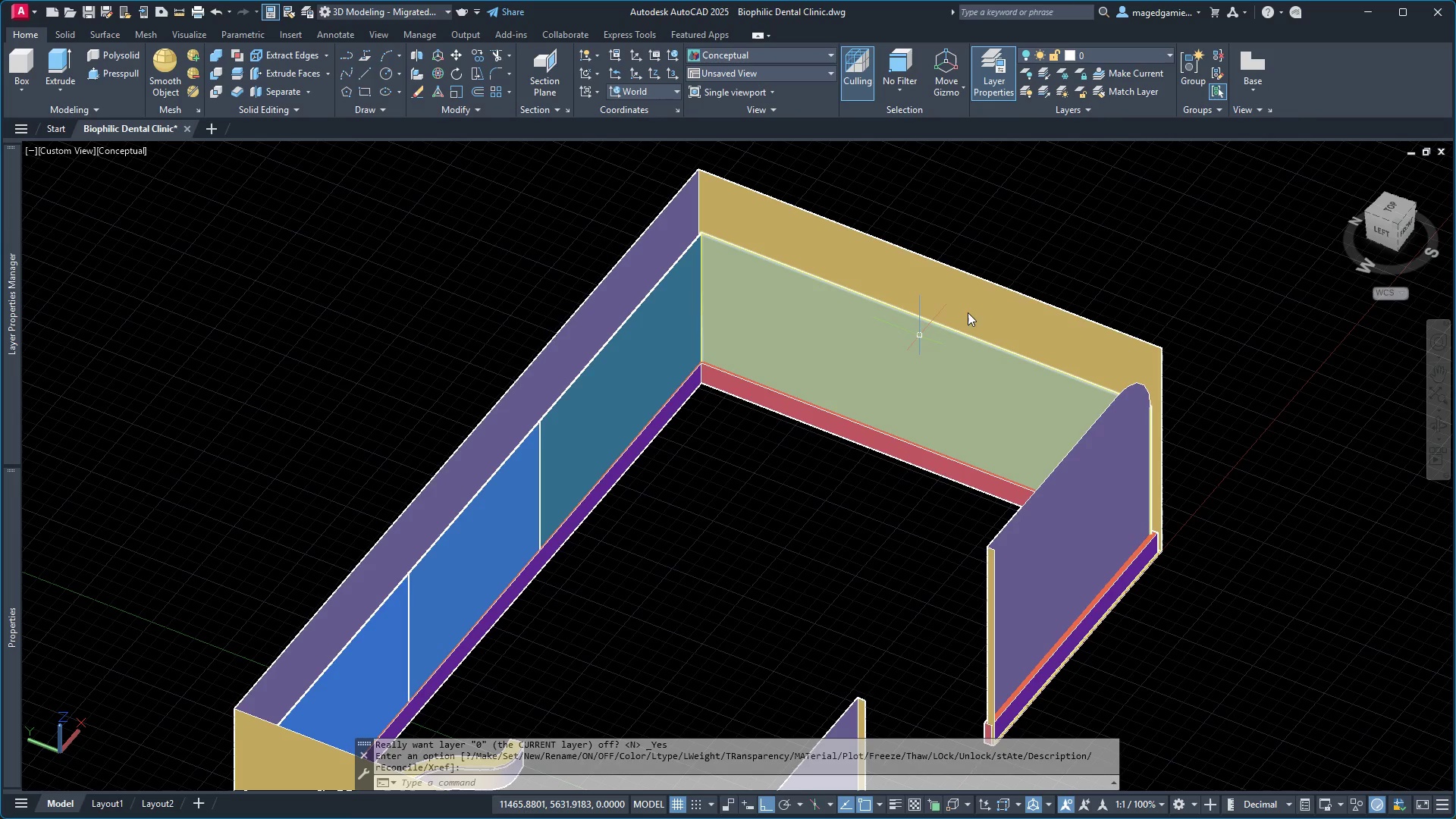 
scroll: coordinate [1062, 273], scroll_direction: down, amount: 2.0
 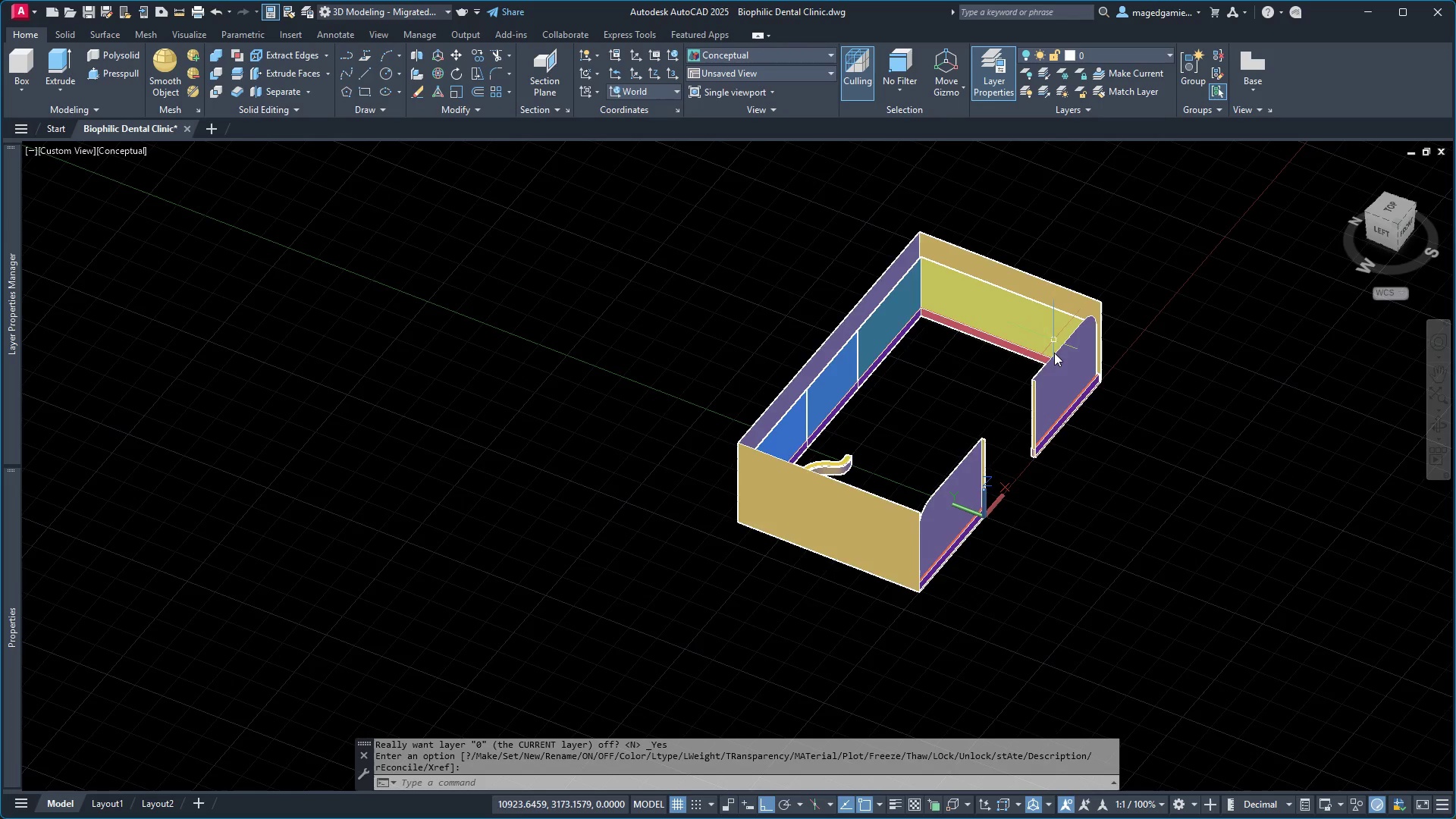 
scroll: coordinate [1054, 354], scroll_direction: up, amount: 1.0
 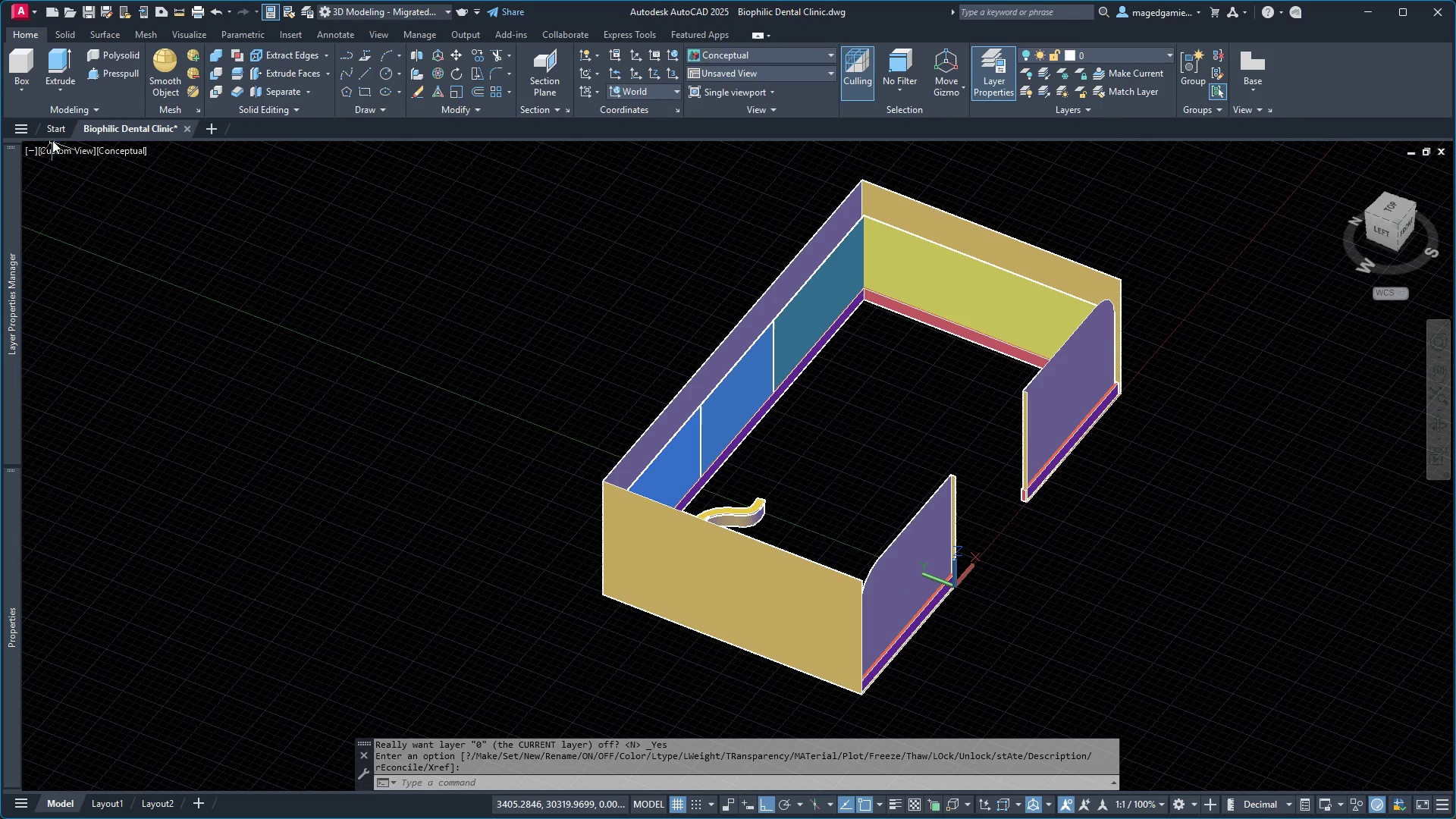 
left_click([57, 128])
 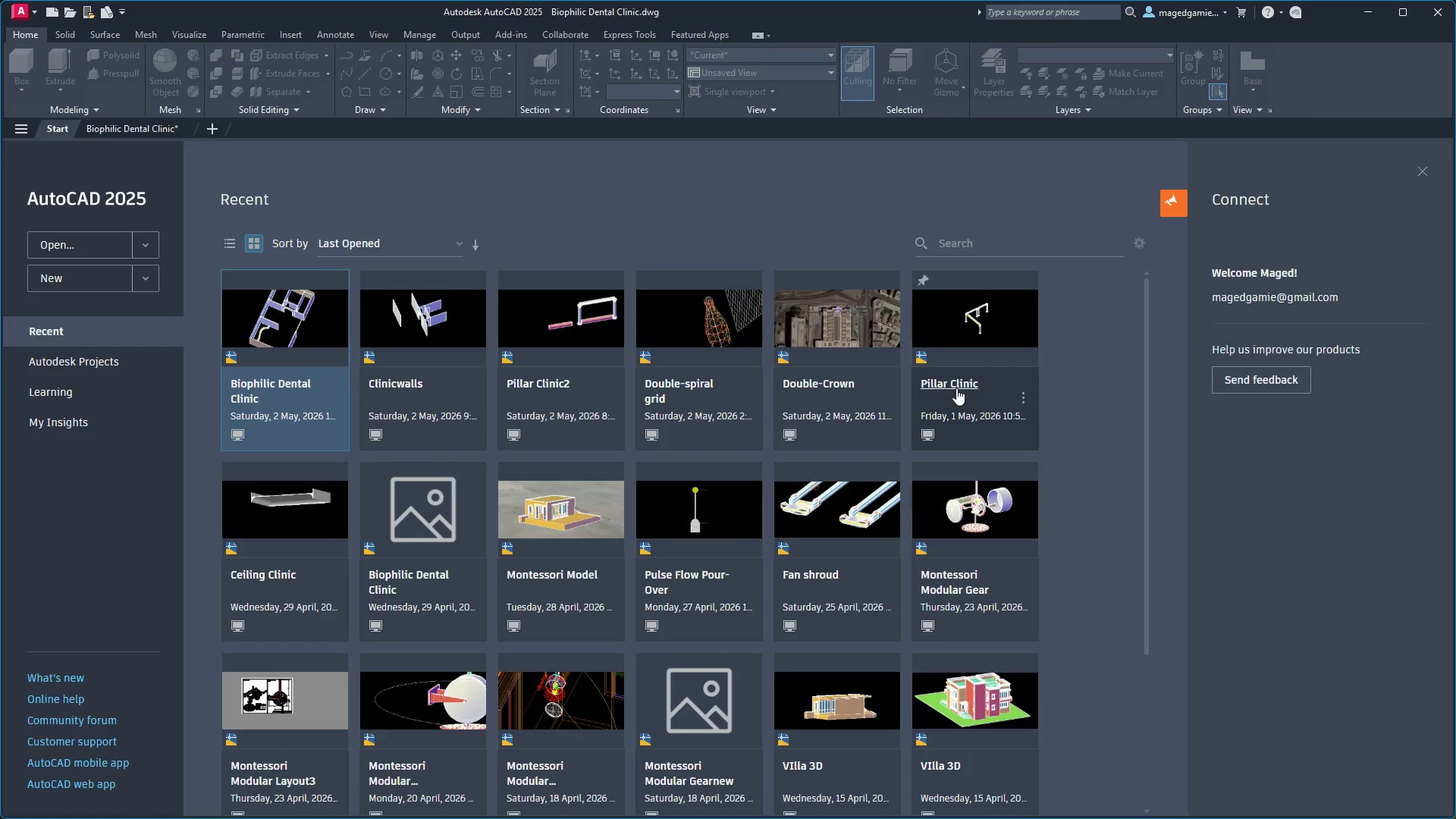 
wait(17.36)
 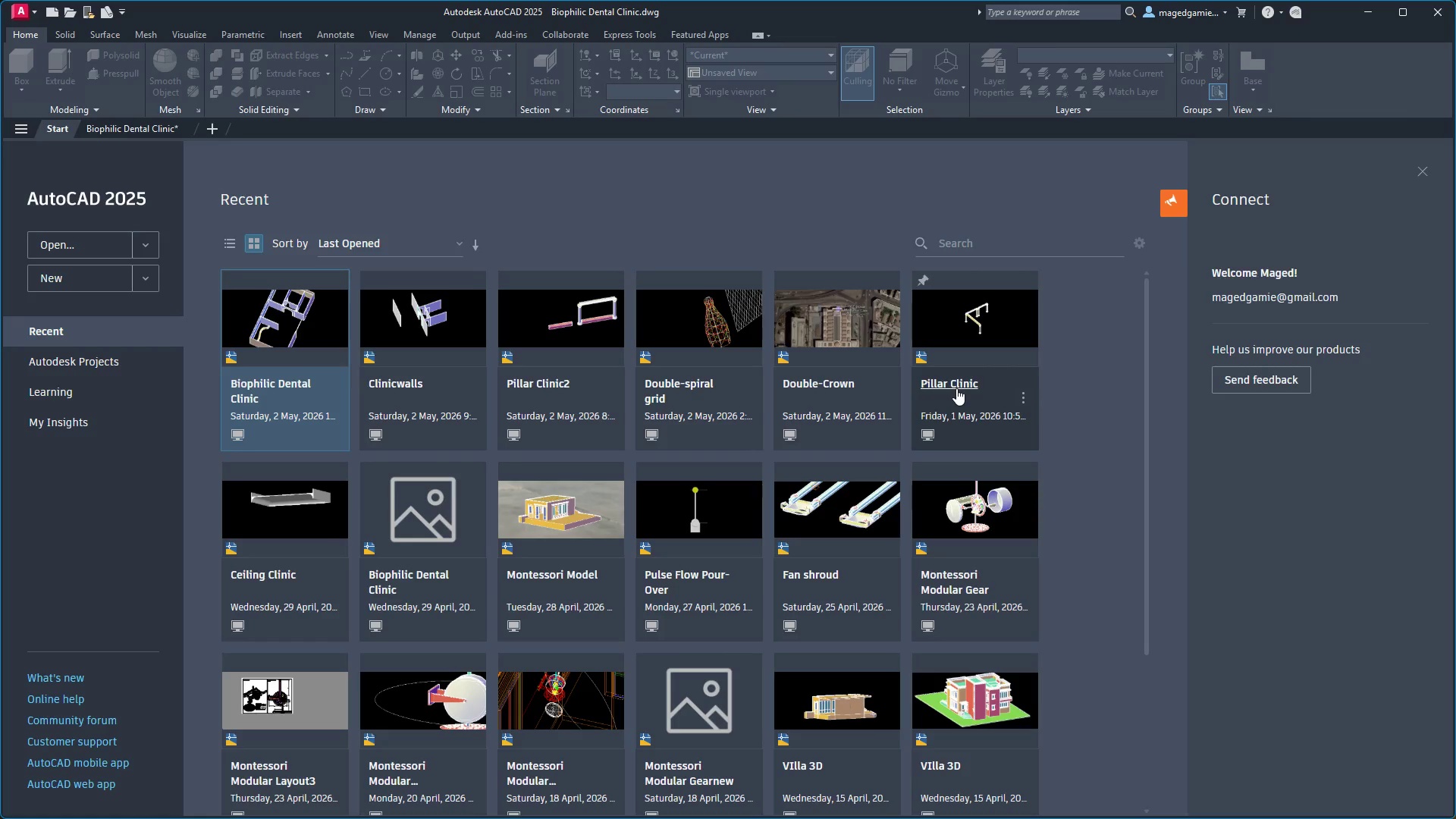 
left_click([264, 575])
 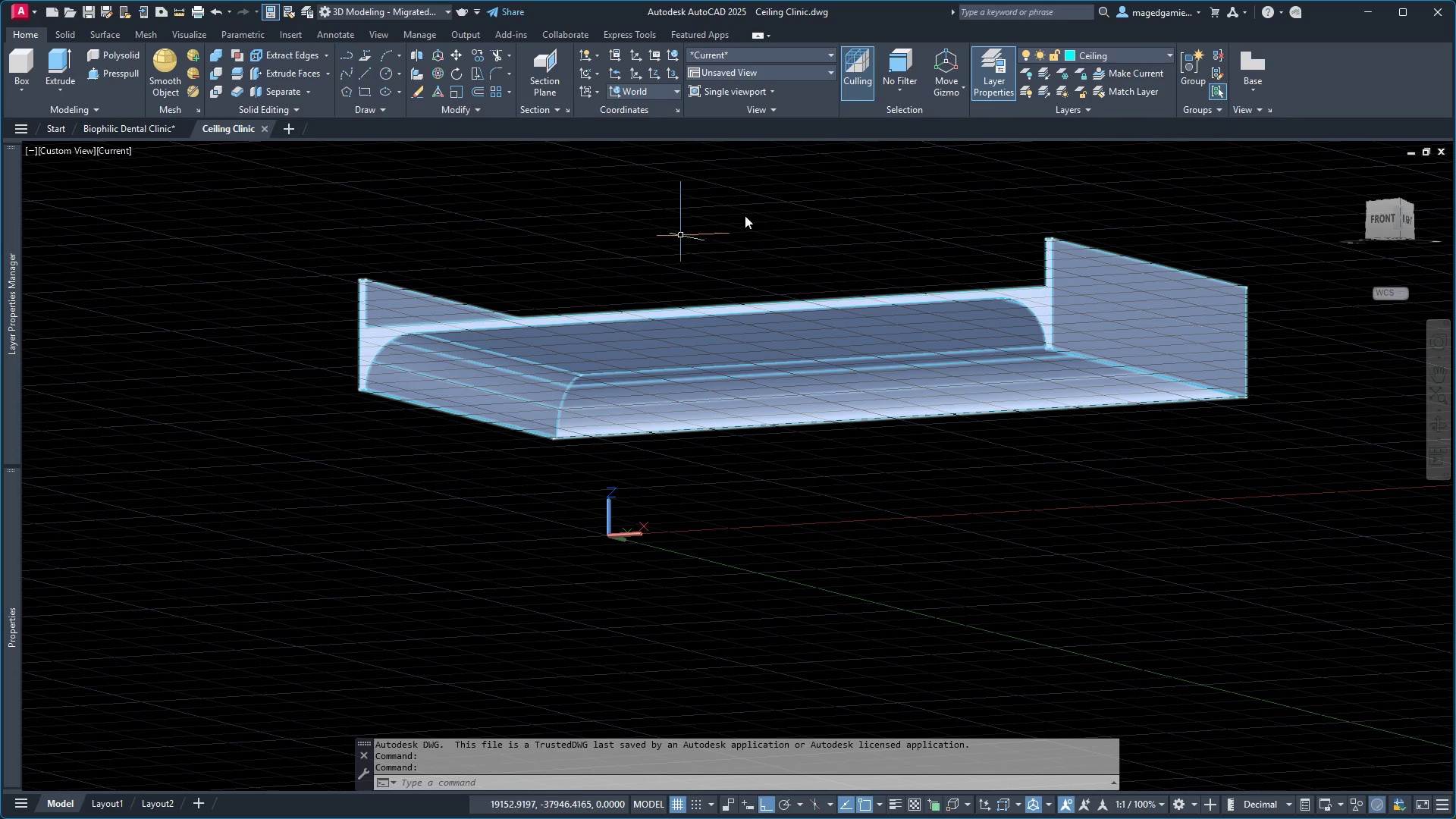 
left_click([1141, 48])
 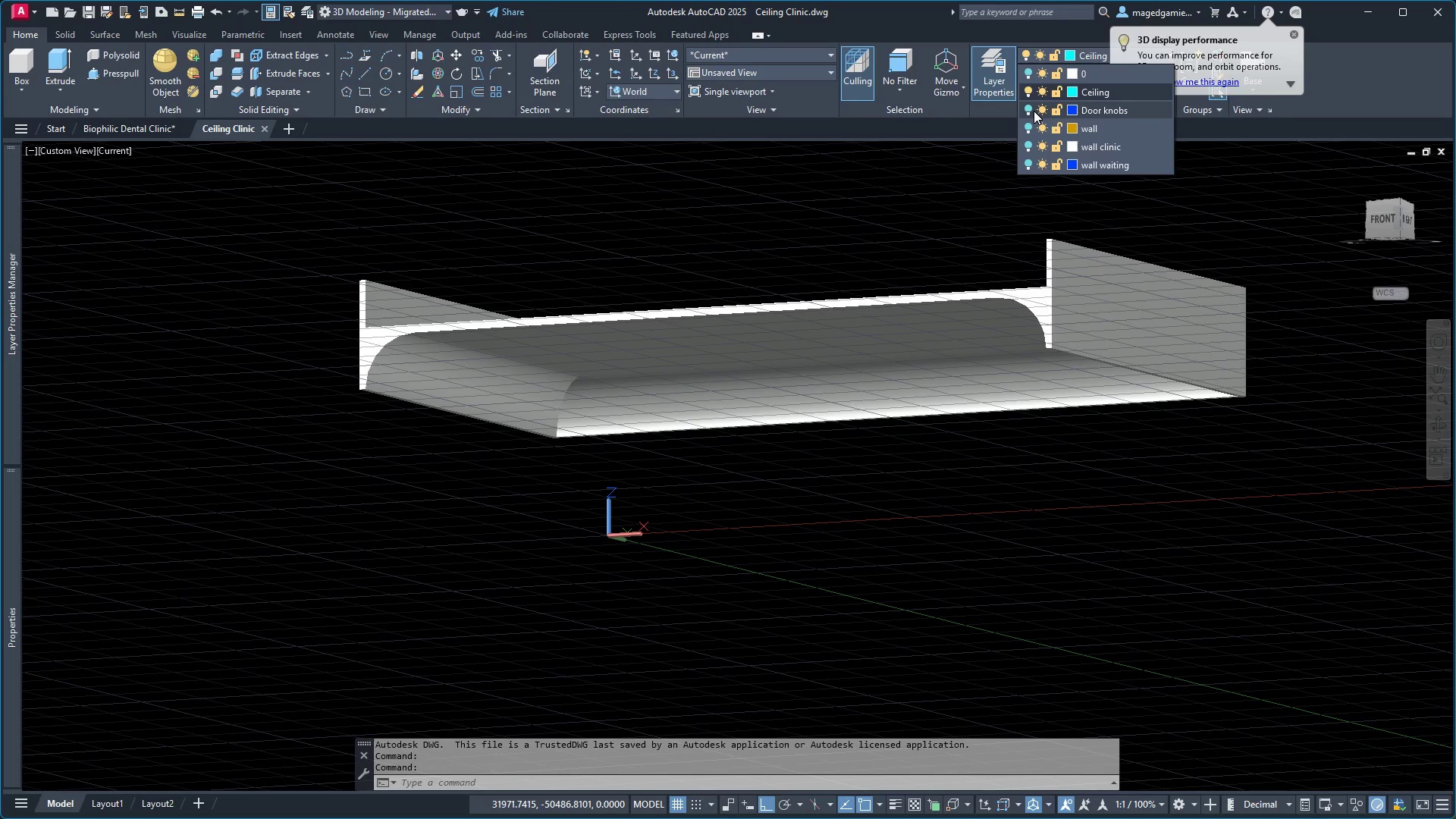 
left_click([1028, 109])
 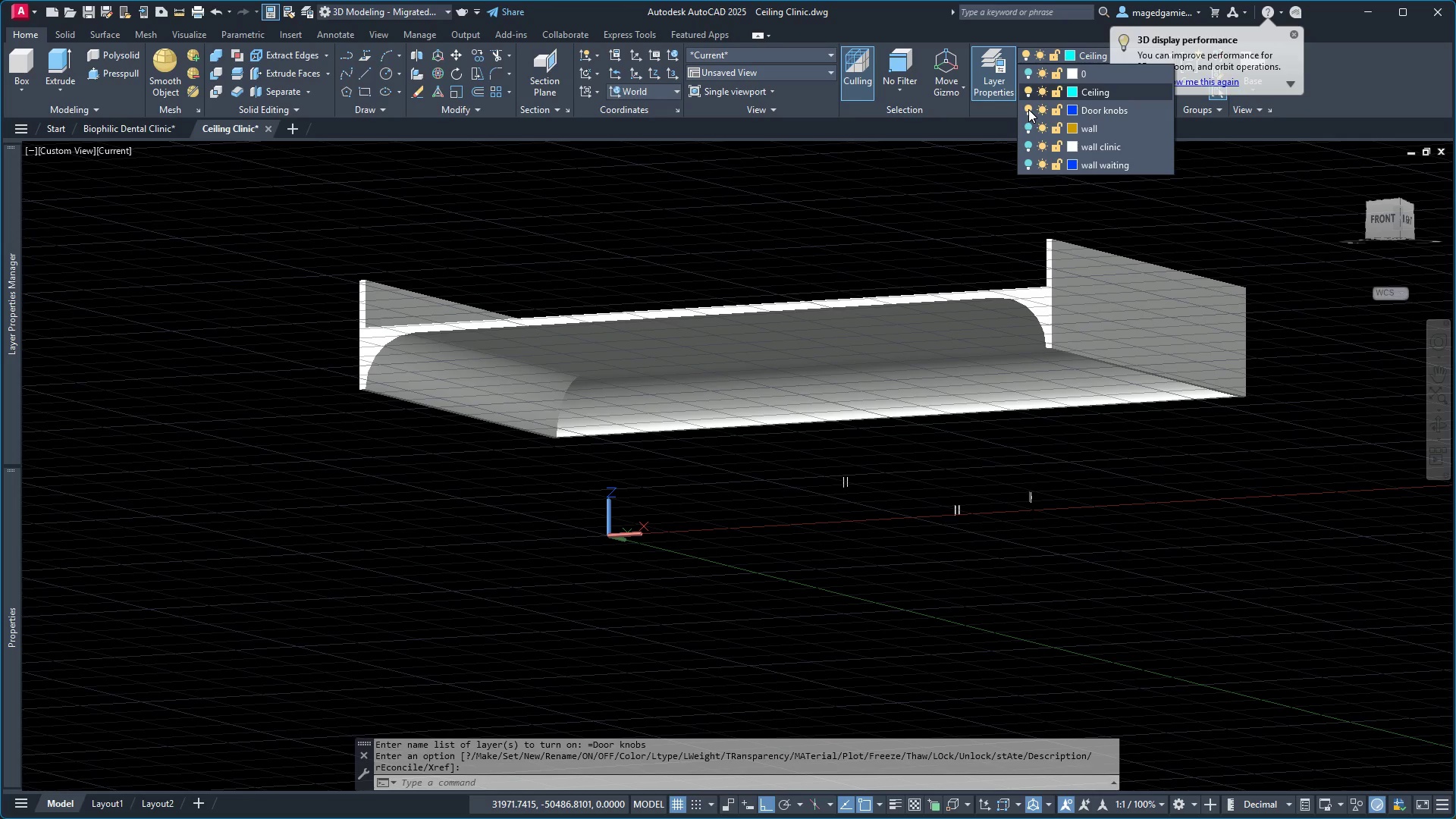 
left_click([1028, 109])
 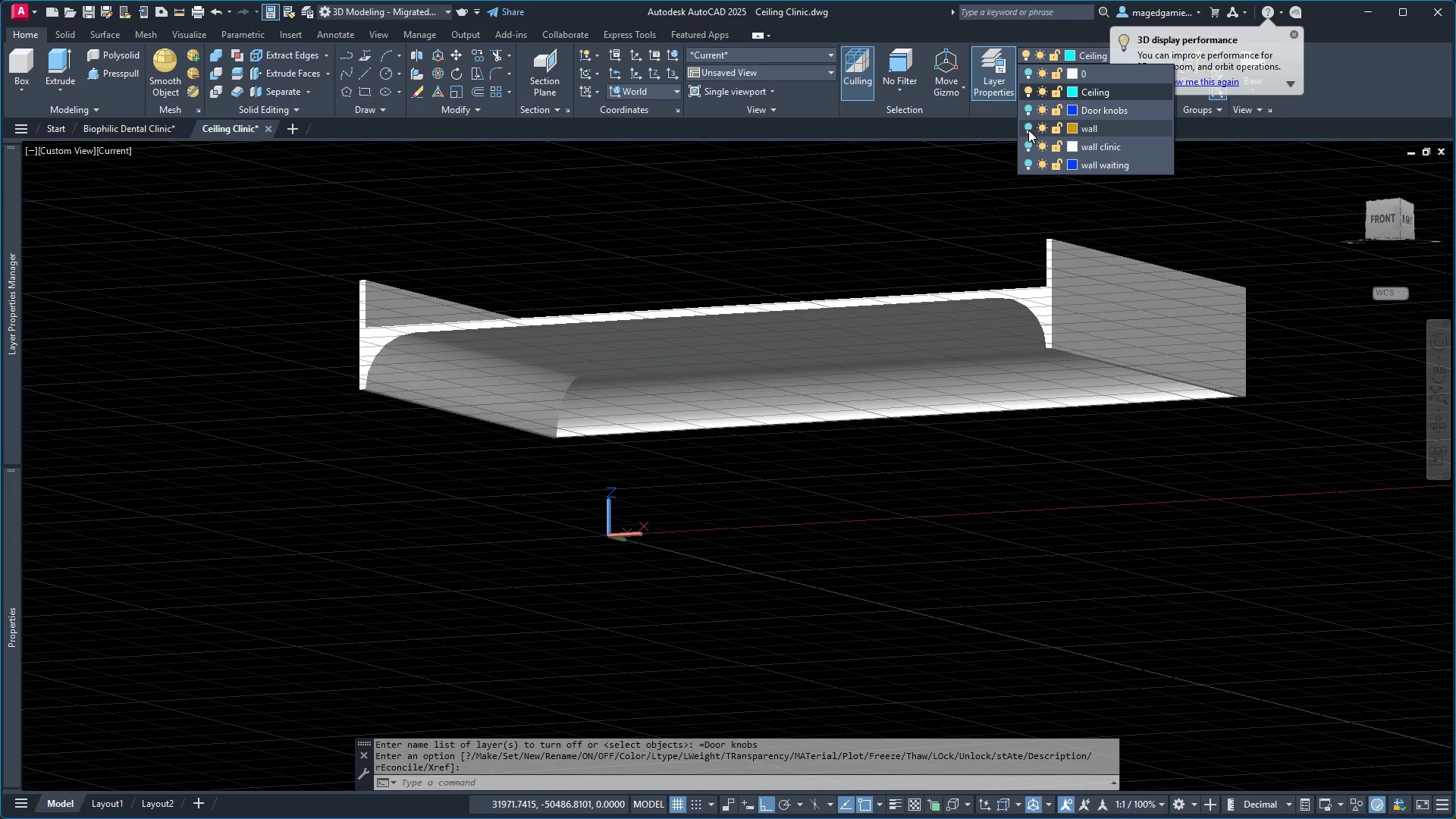 
left_click([1028, 130])
 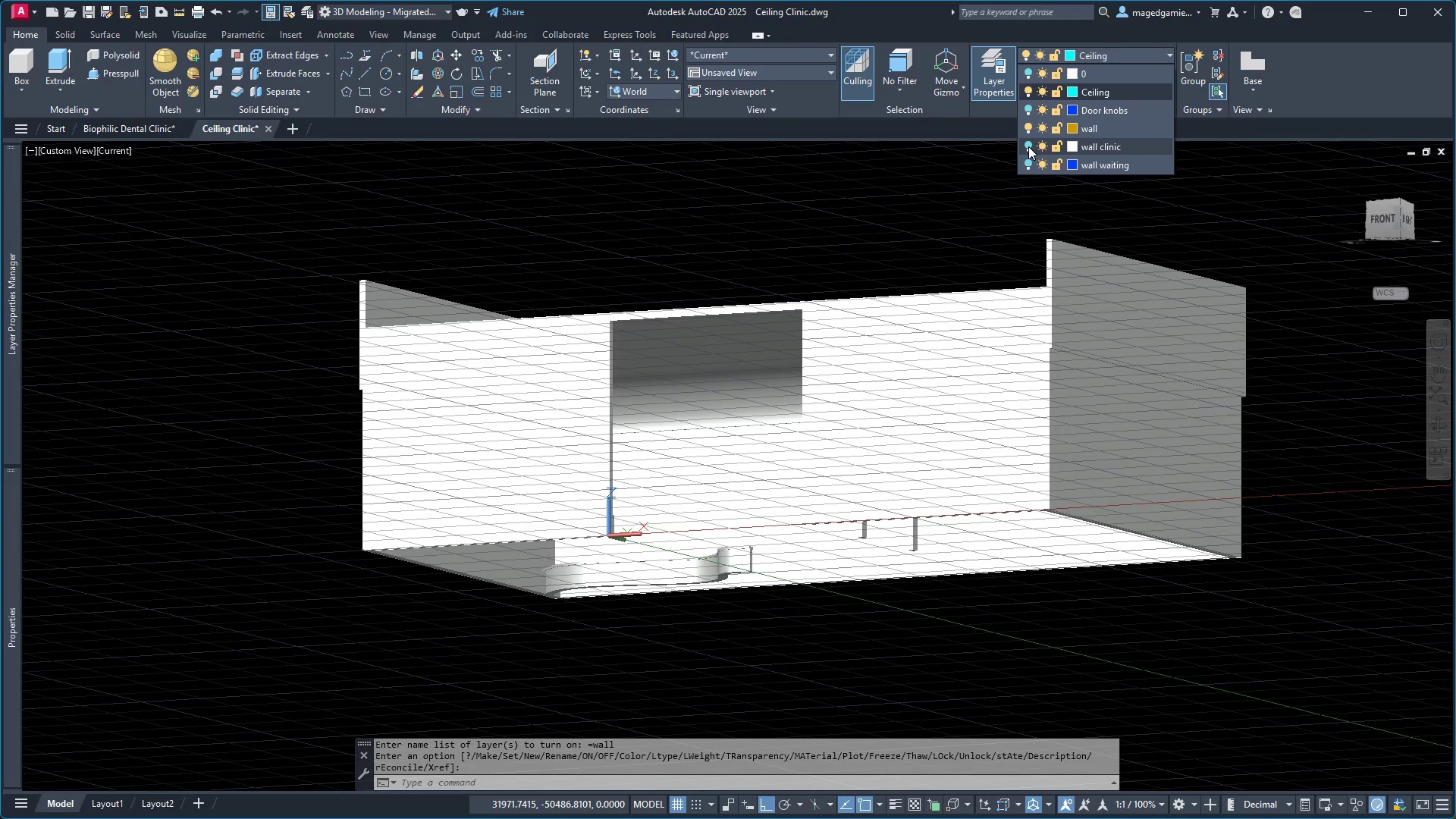 
left_click([1028, 146])
 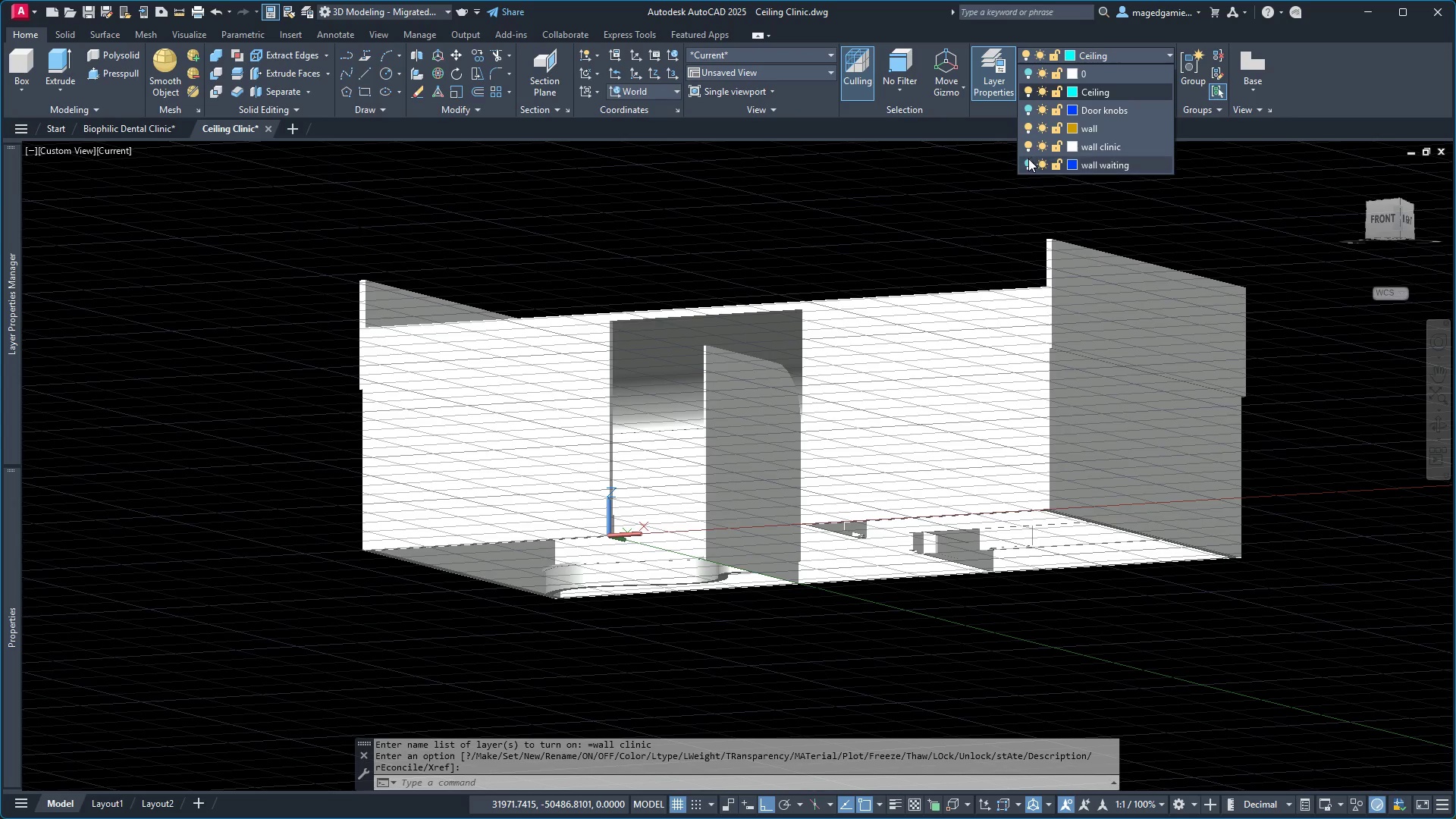 
left_click([1028, 162])
 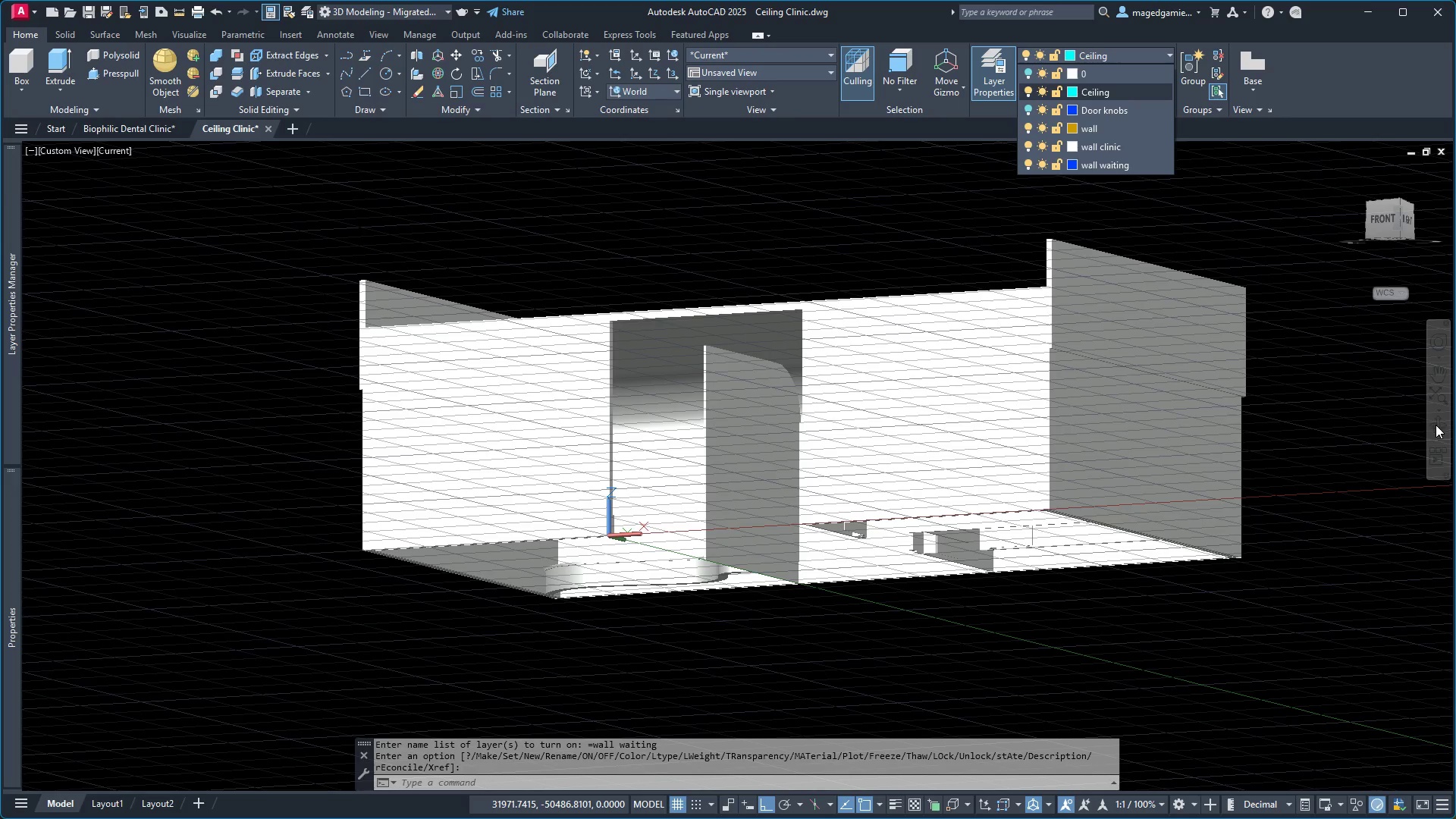 
double_click([1436, 429])
 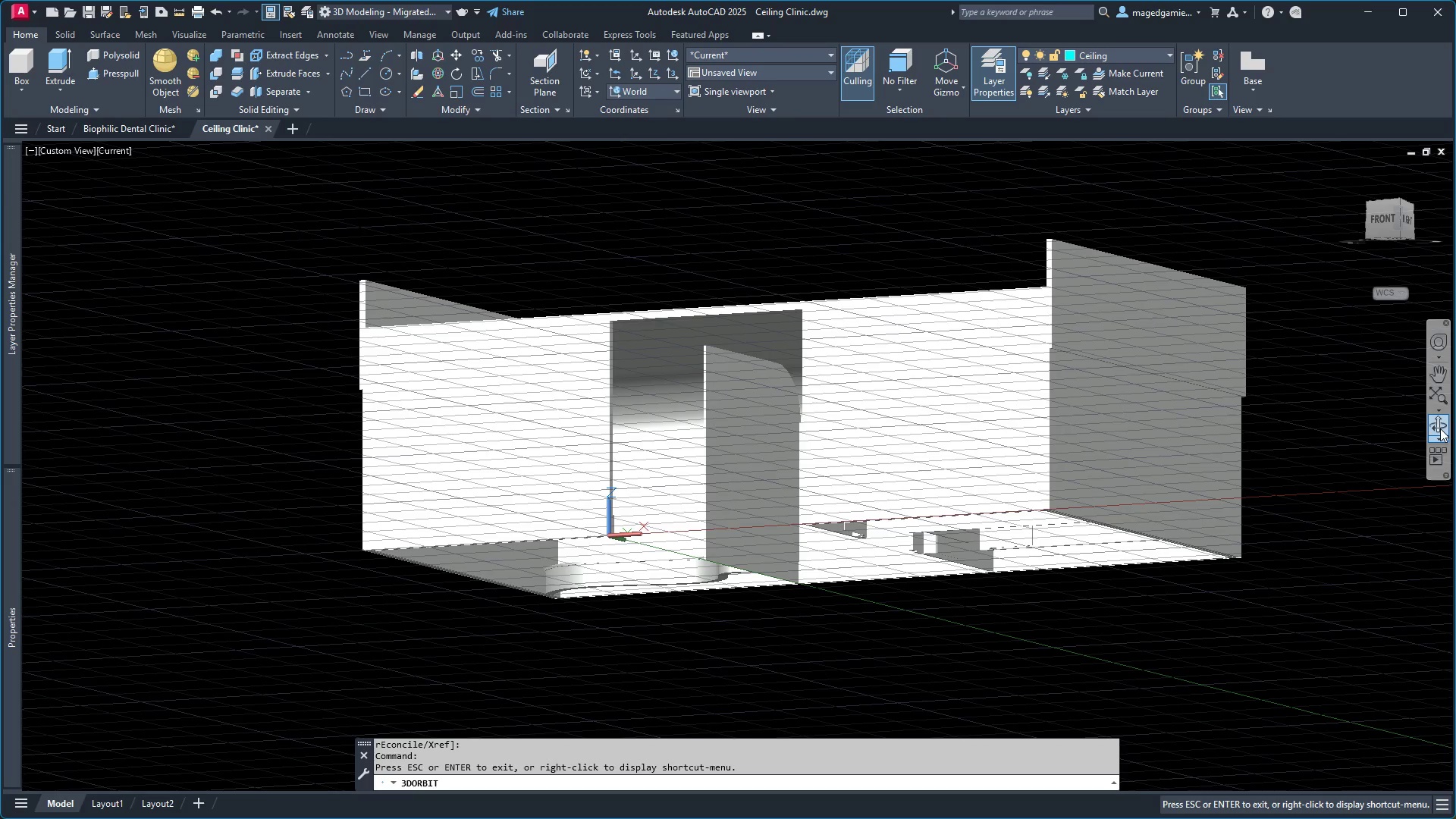 
left_click([1435, 423])
 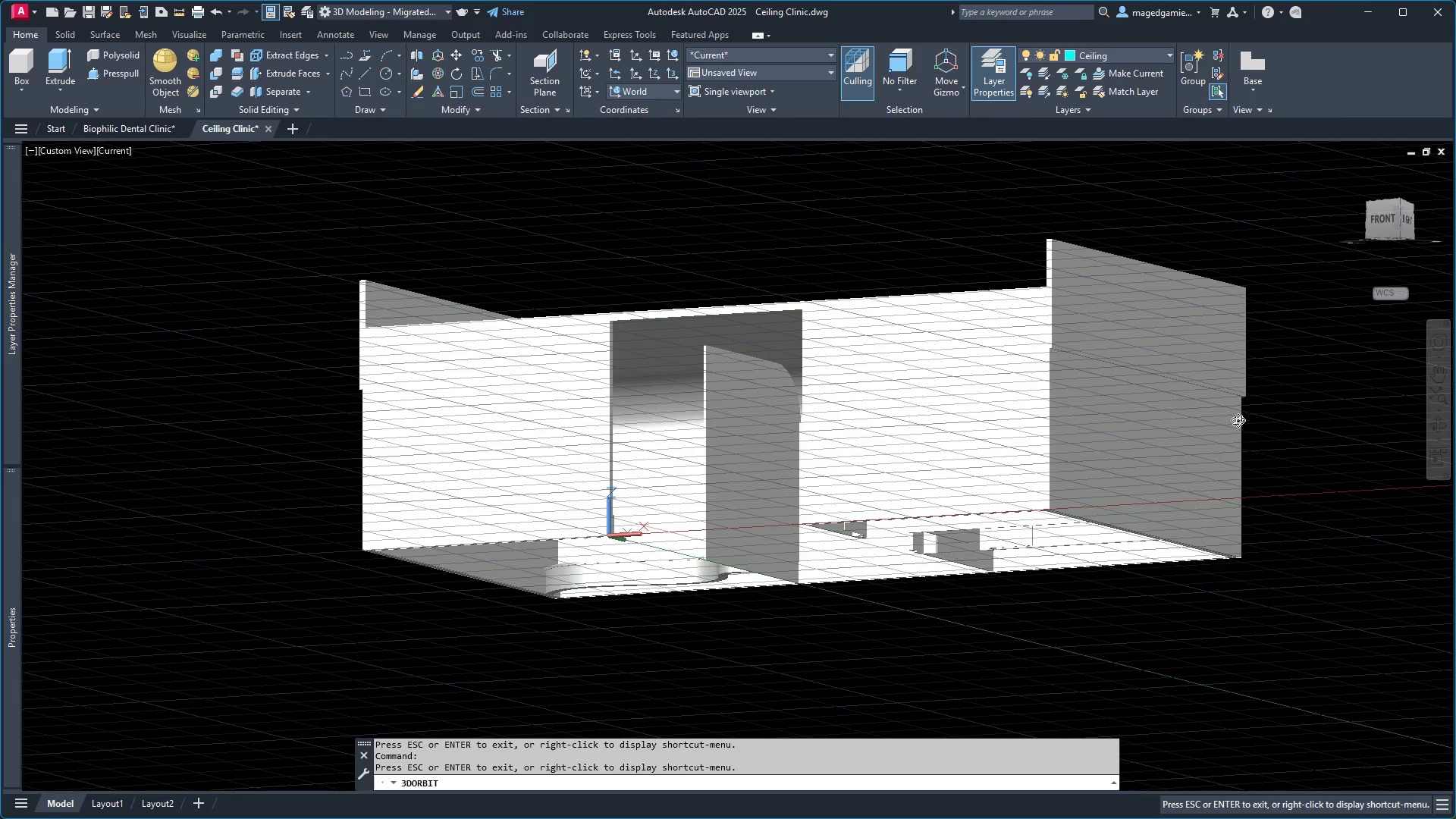 
left_click_drag(start_coordinate=[1238, 420], to_coordinate=[1417, 497])
 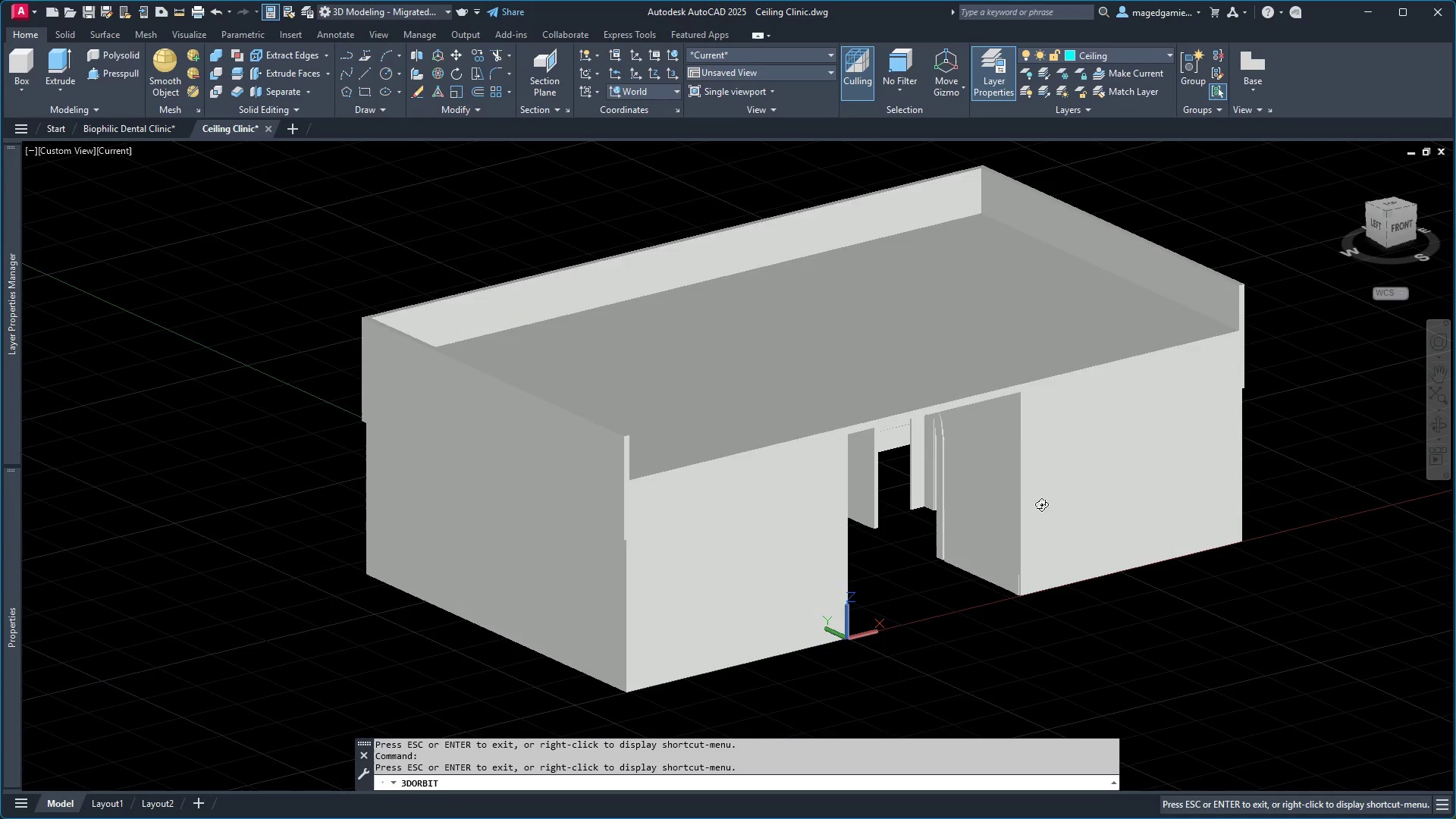 
left_click_drag(start_coordinate=[1042, 504], to_coordinate=[1046, 511])
 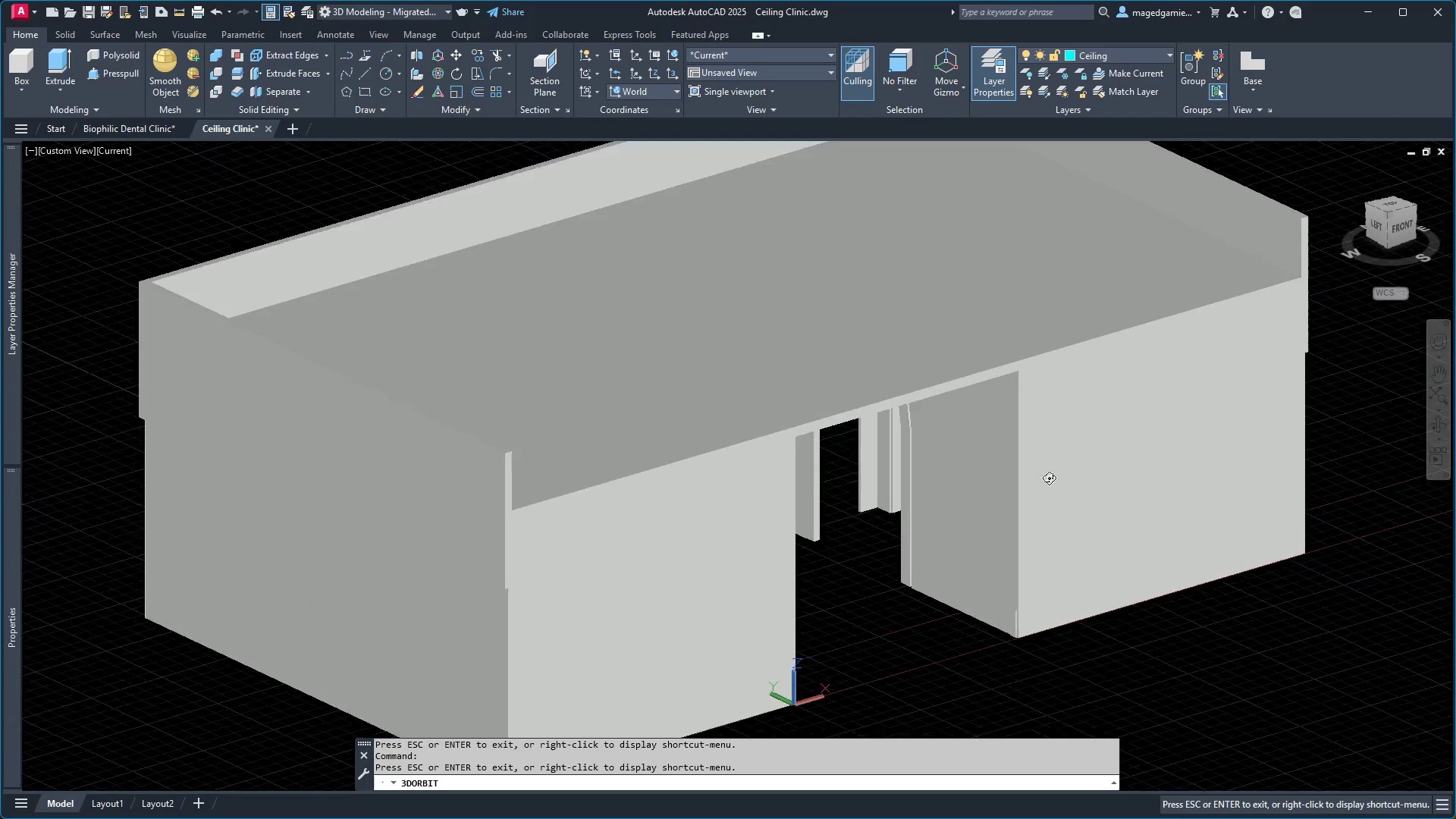 
left_click_drag(start_coordinate=[1039, 483], to_coordinate=[1081, 515])
 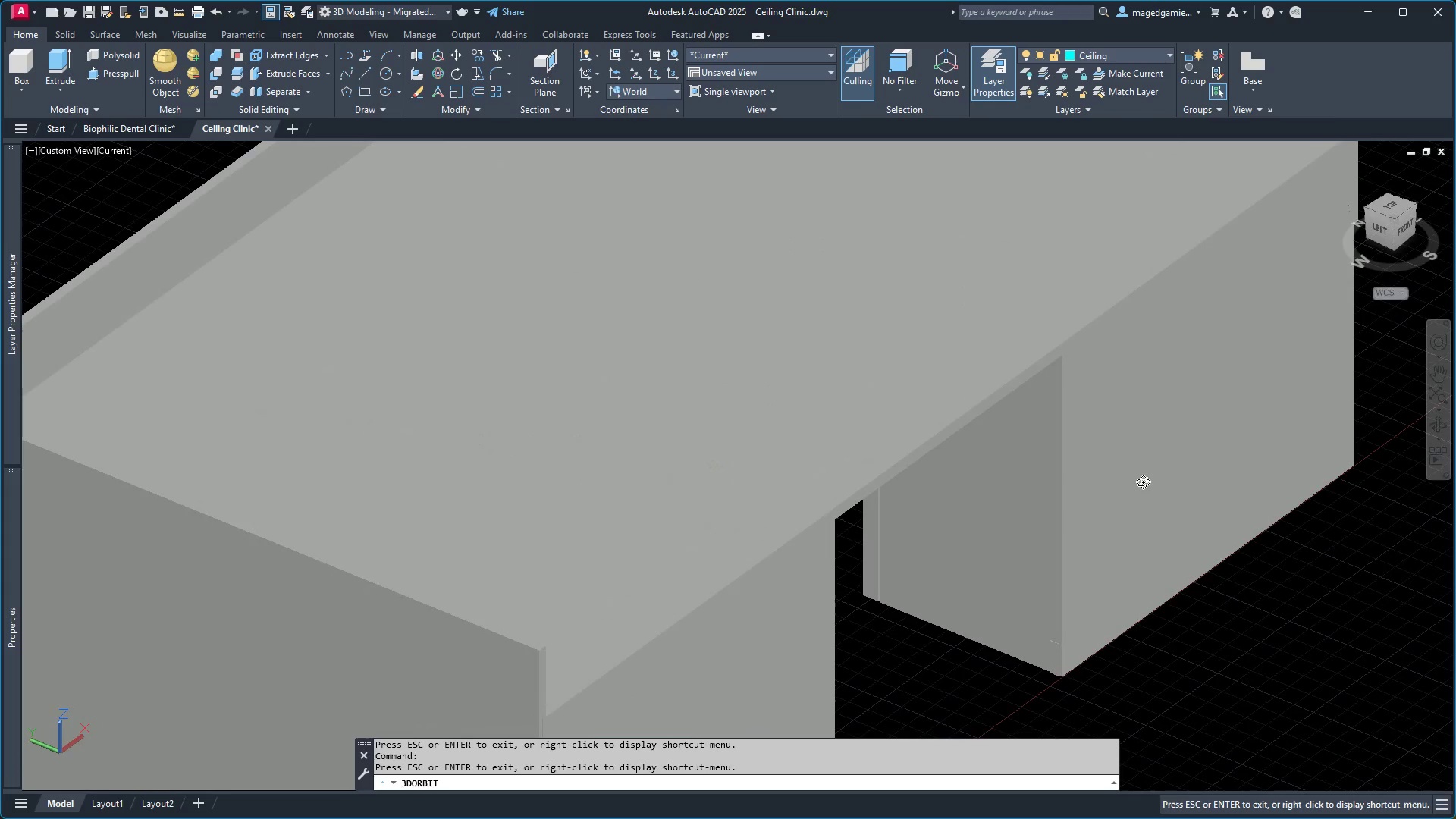 
scroll: coordinate [1049, 478], scroll_direction: up, amount: 6.0
 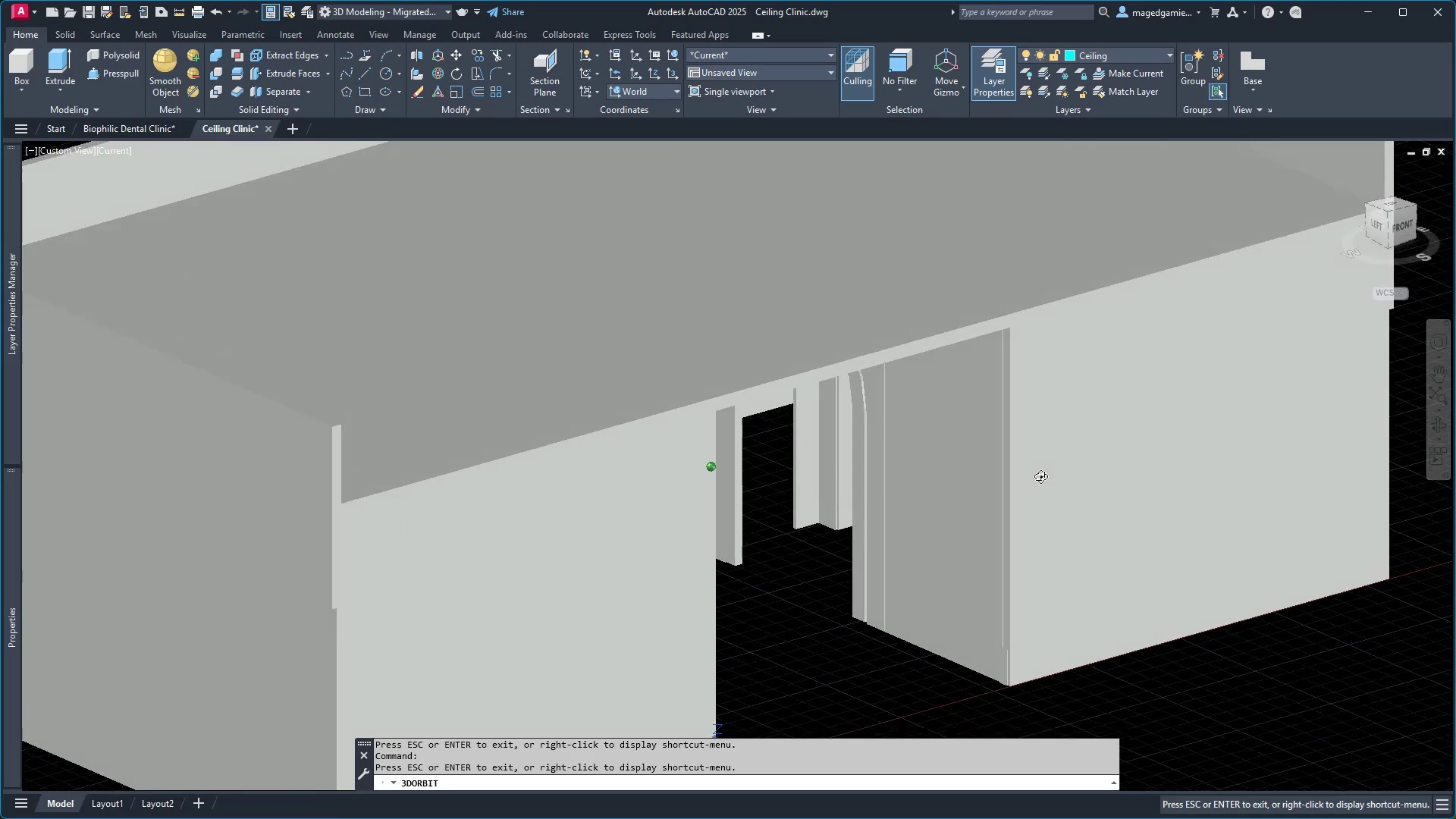 
scroll: coordinate [1111, 494], scroll_direction: down, amount: 3.0
 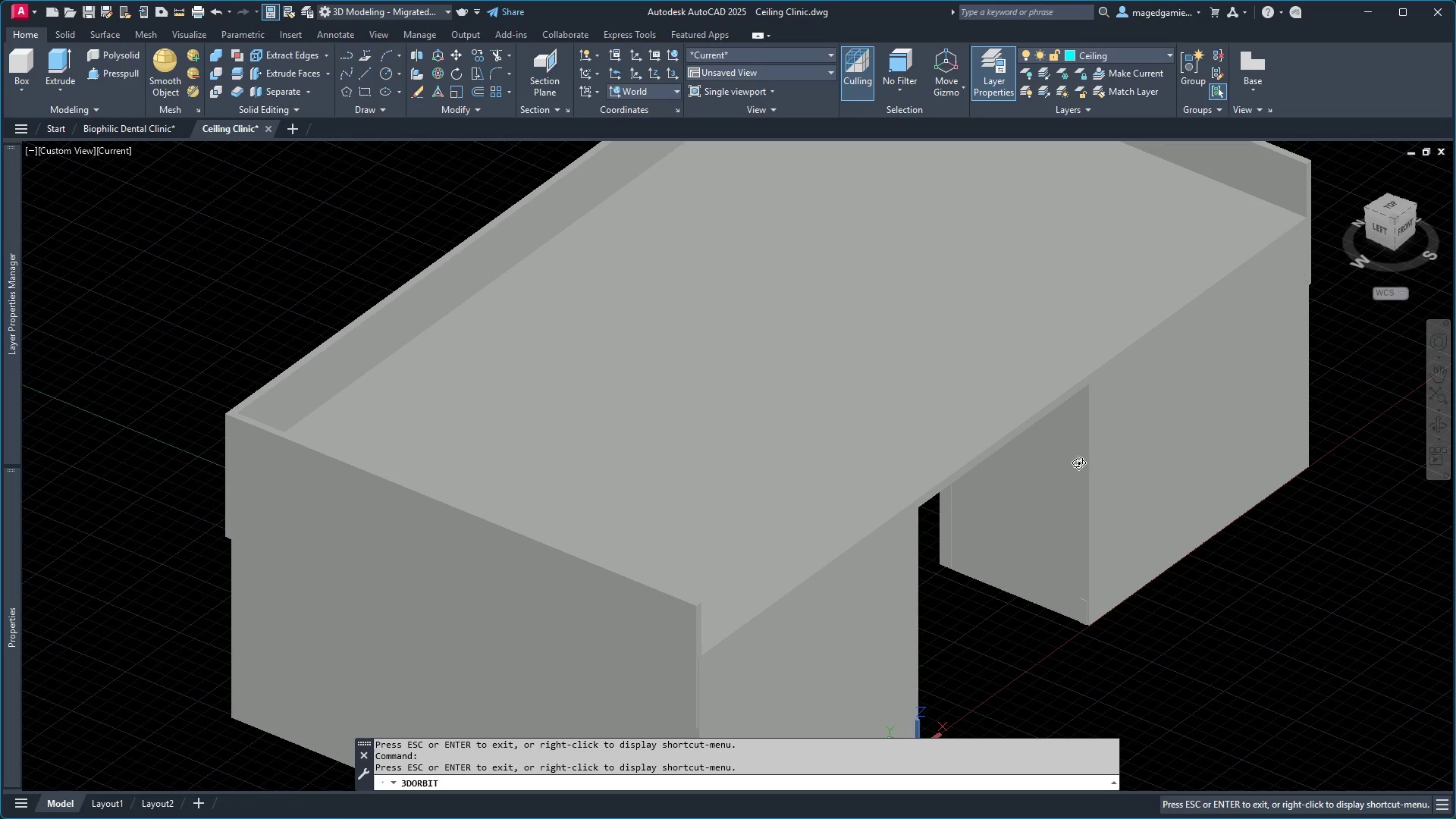 
key(Escape)
 